 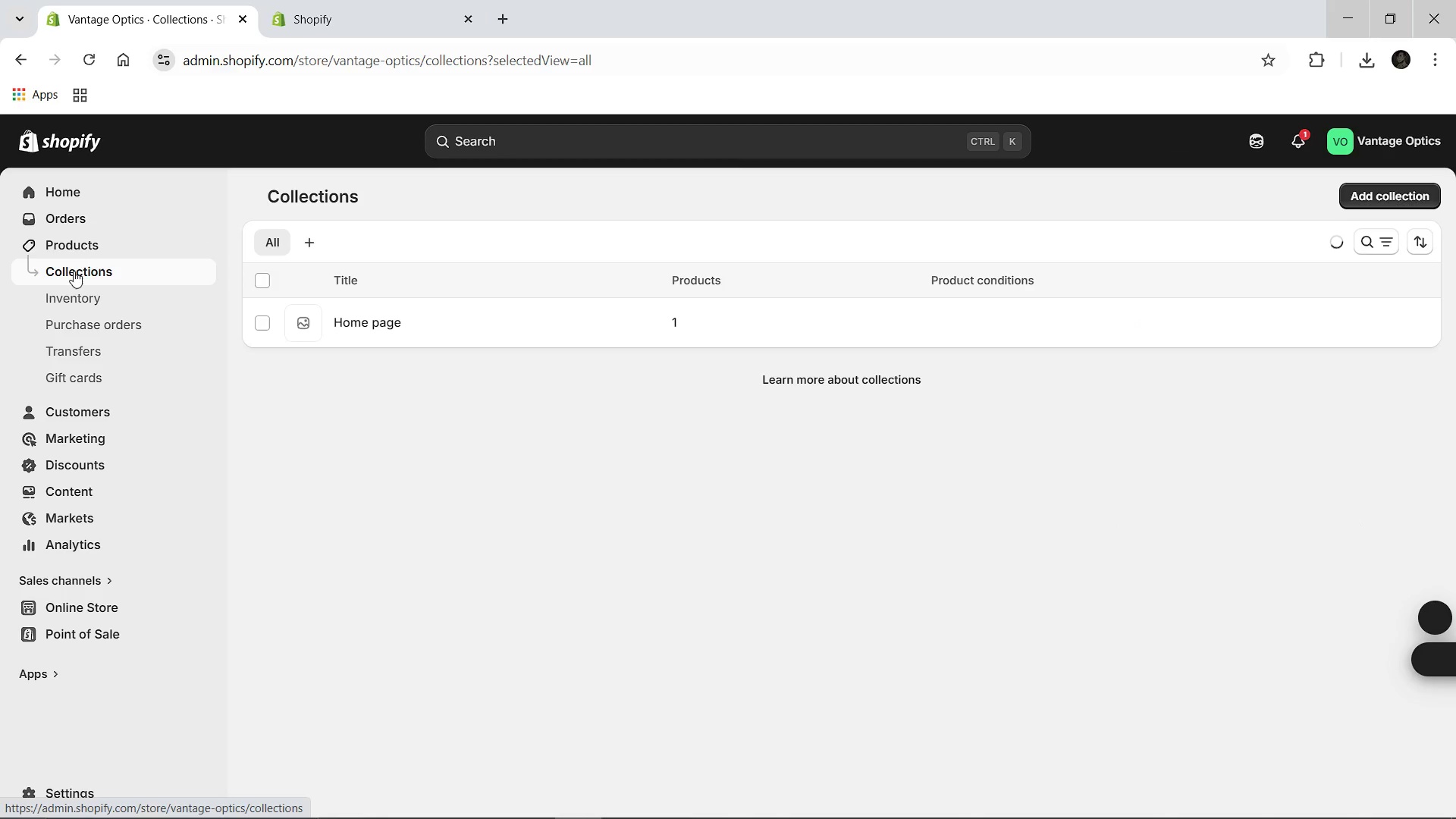 
left_click([74, 271])
 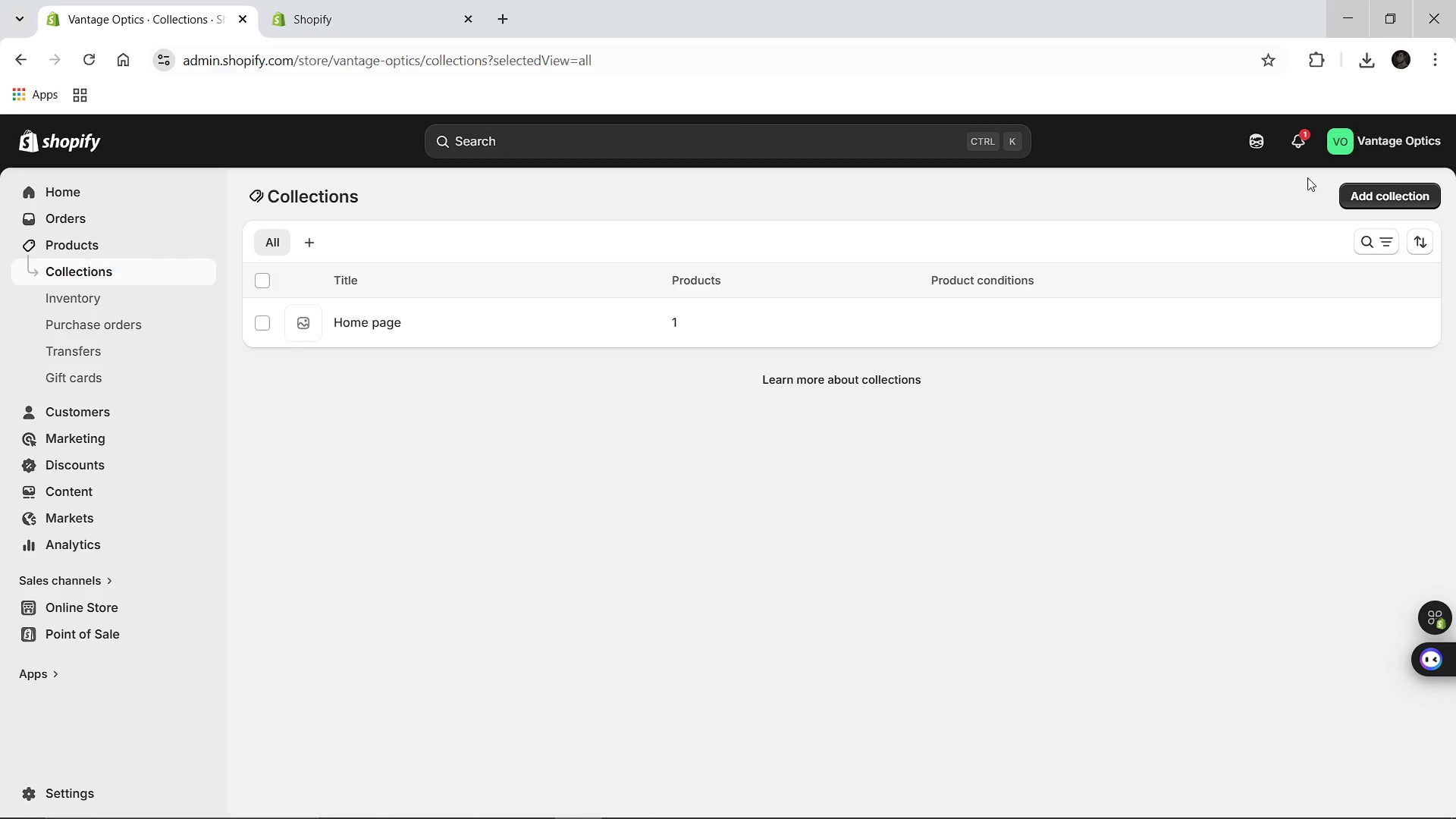 
left_click([1372, 199])
 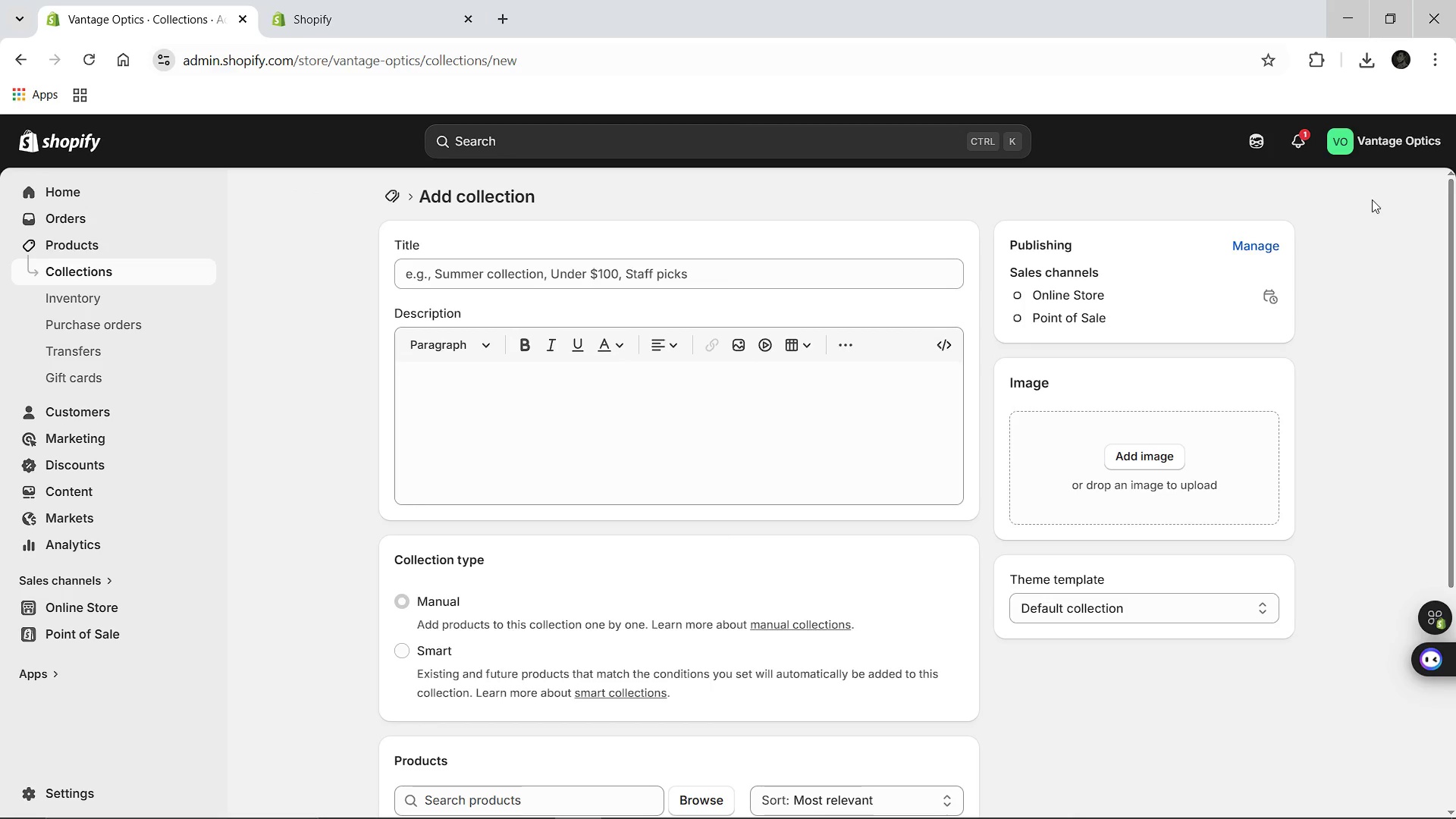 
wait(12.38)
 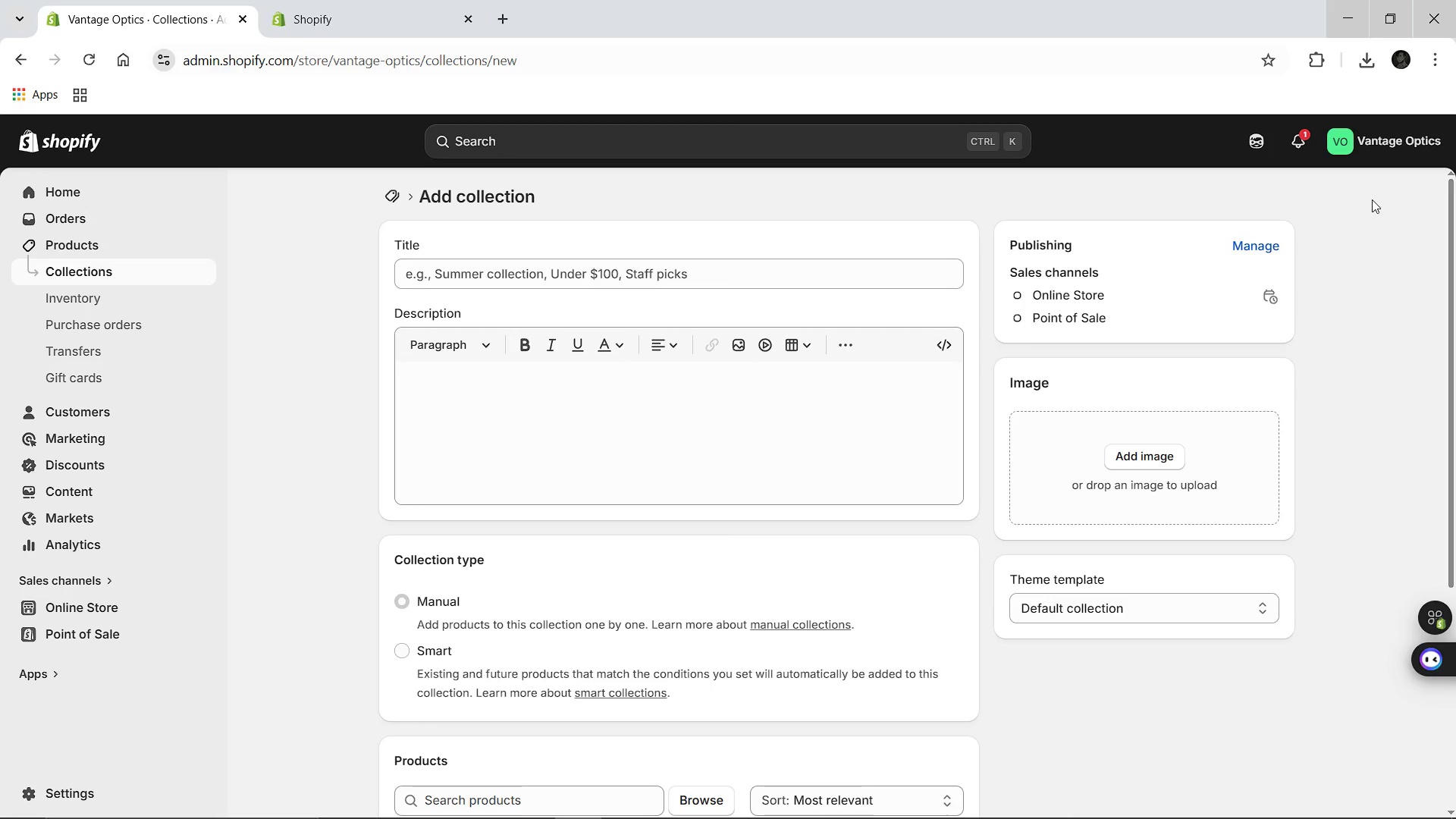 
left_click([799, 272])
 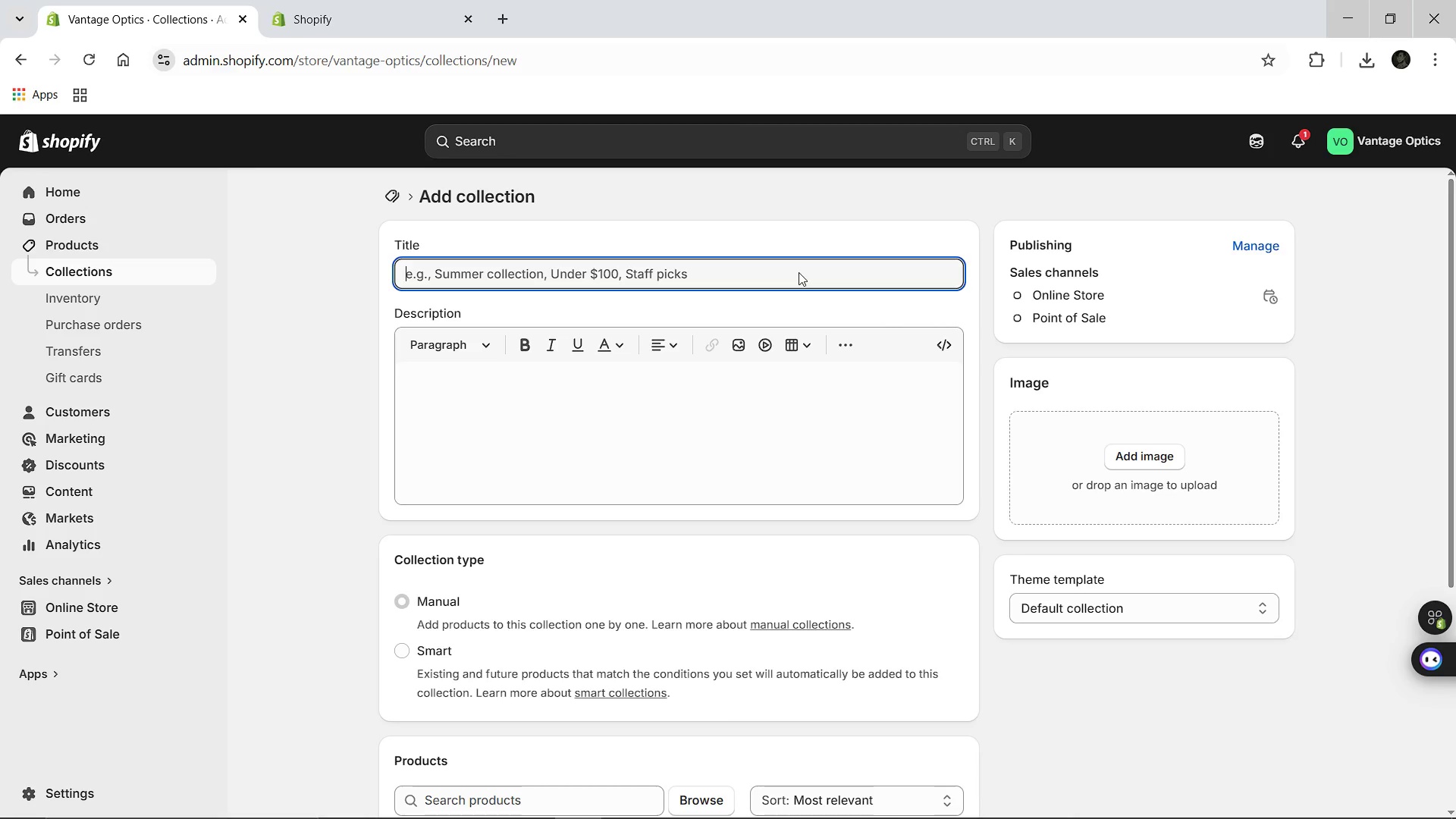 
type(Polarized Essentials)
 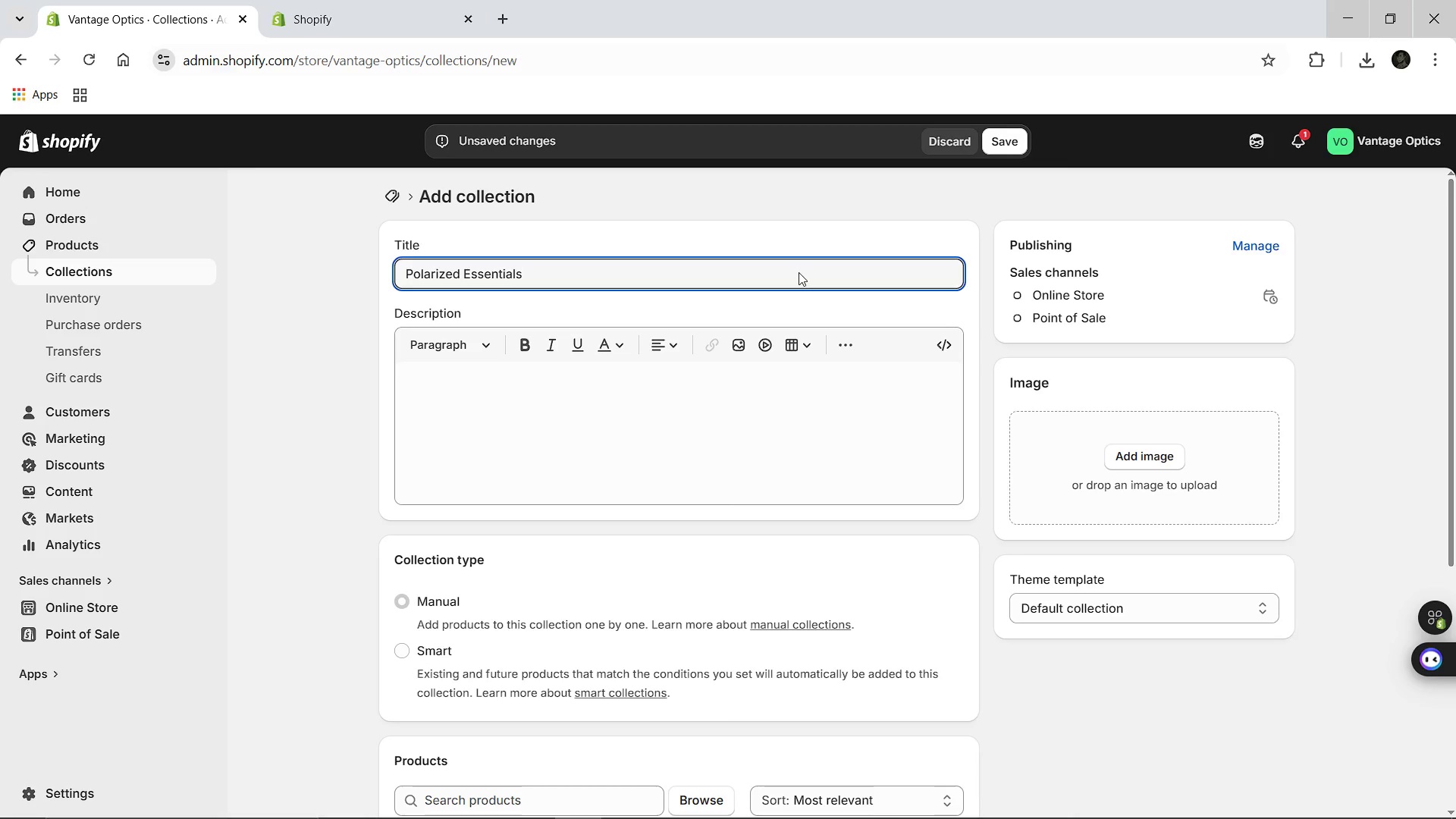 
wait(5.11)
 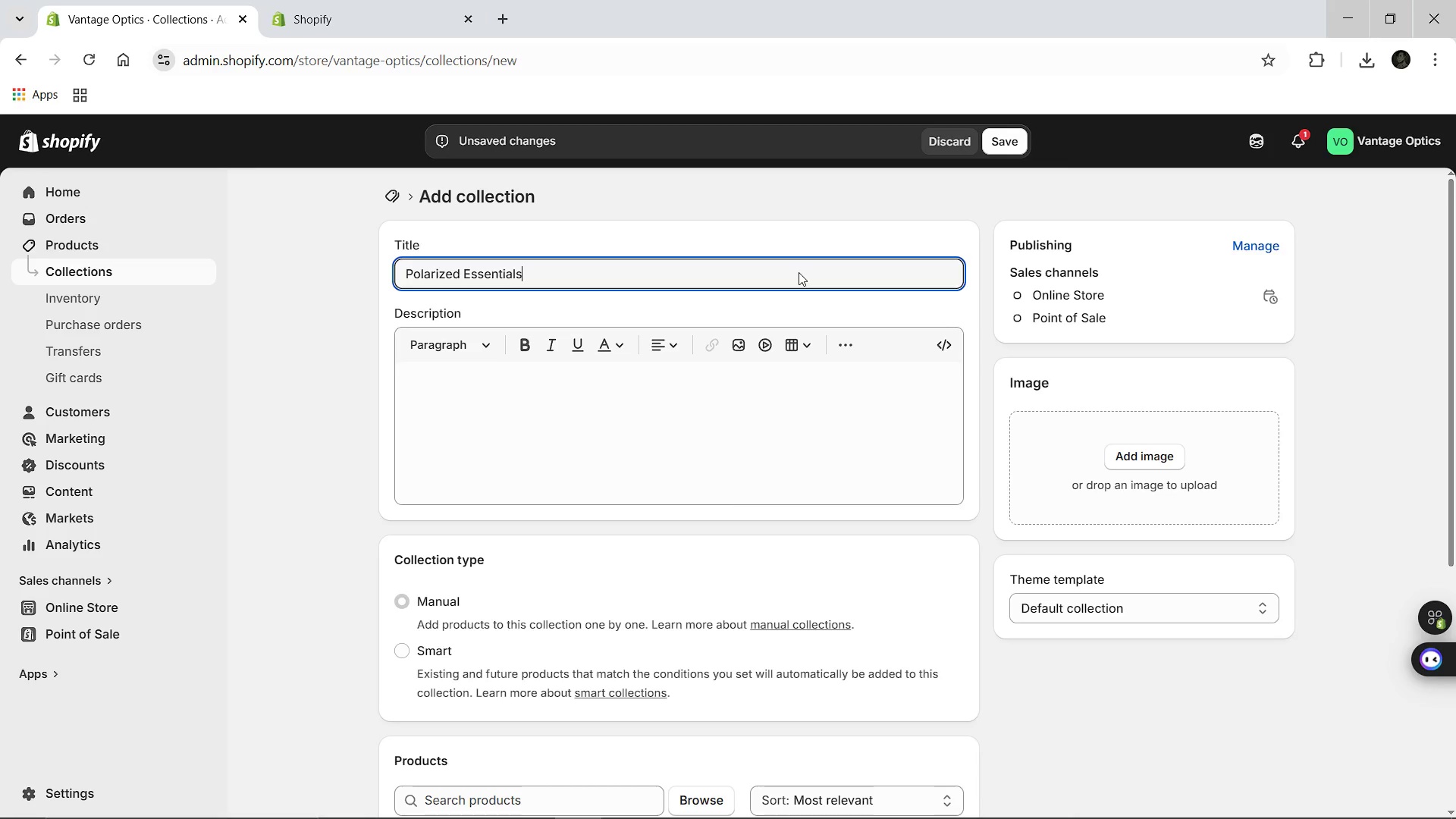 
left_click([403, 646])
 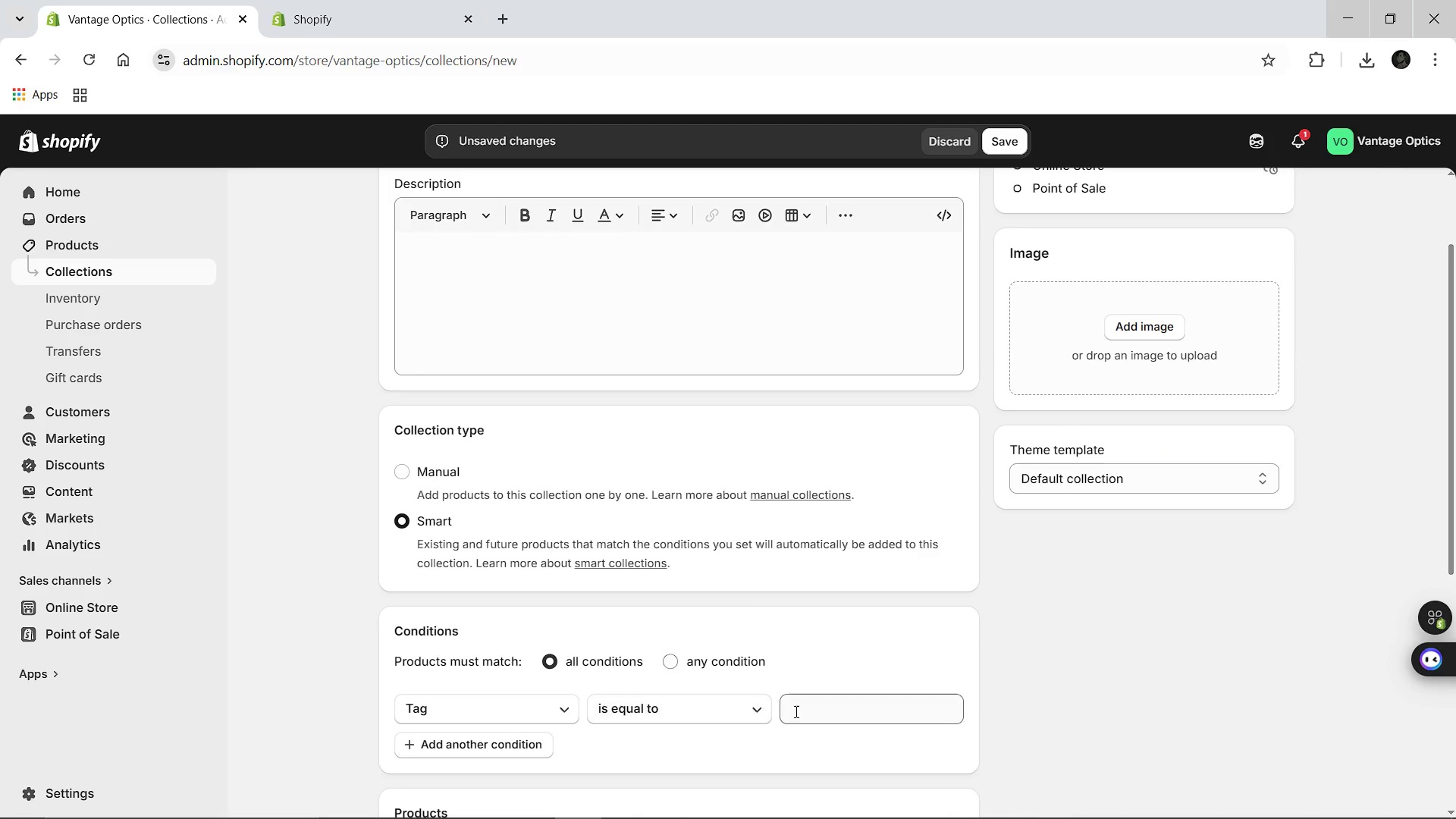 
left_click([837, 708])
 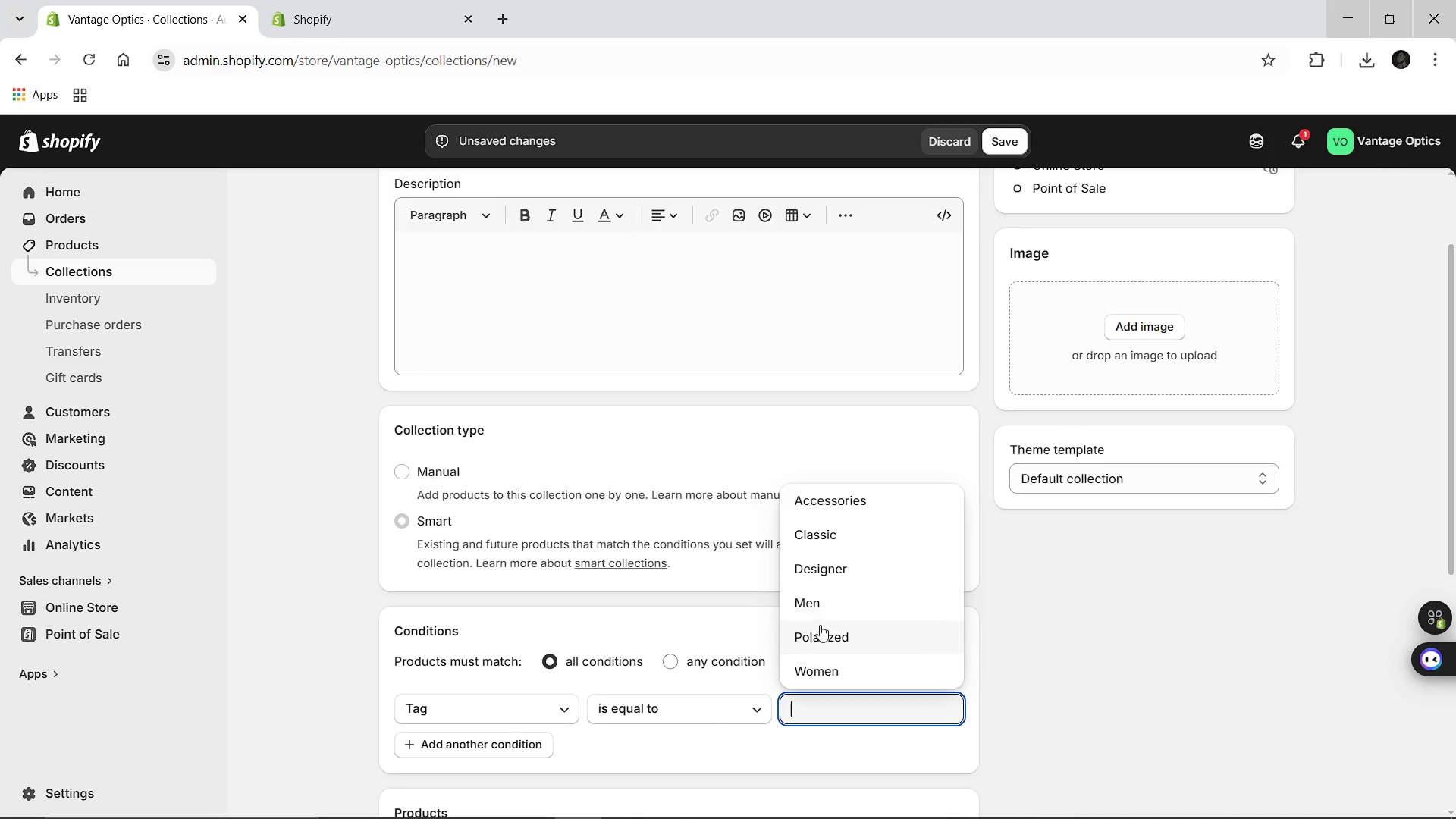 
left_click([820, 626])
 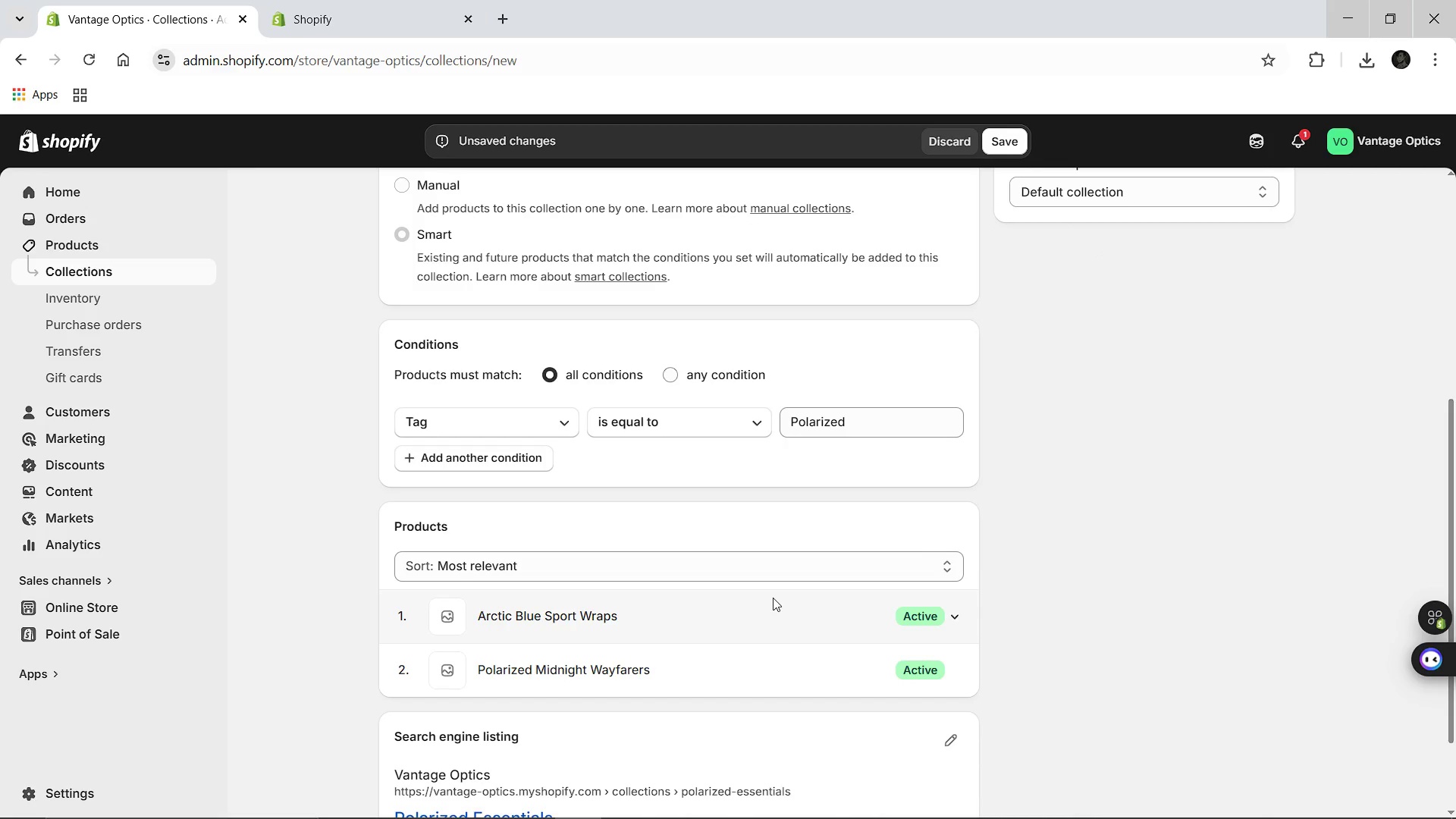 
wait(7.5)
 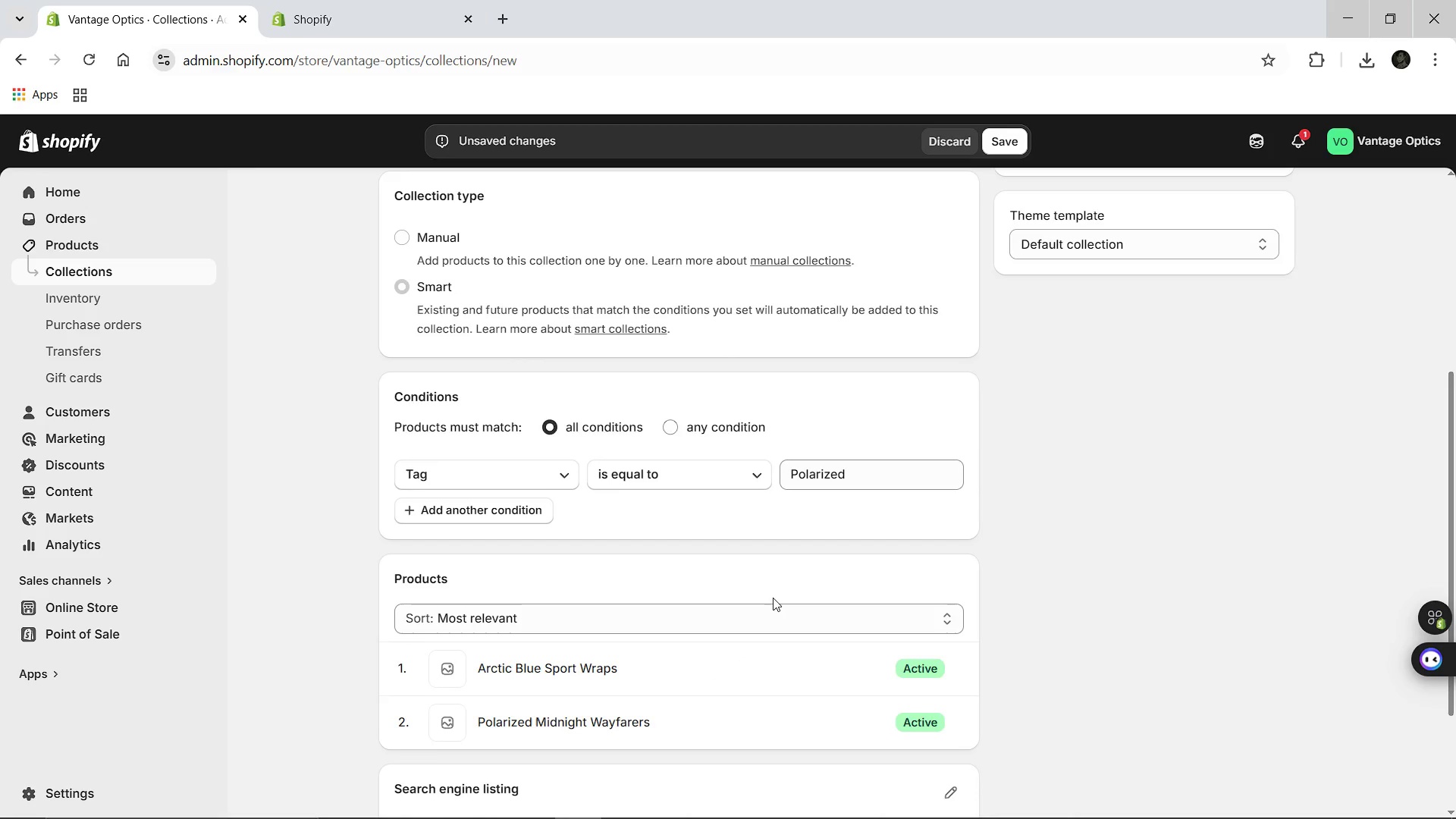 
left_click([949, 620])
 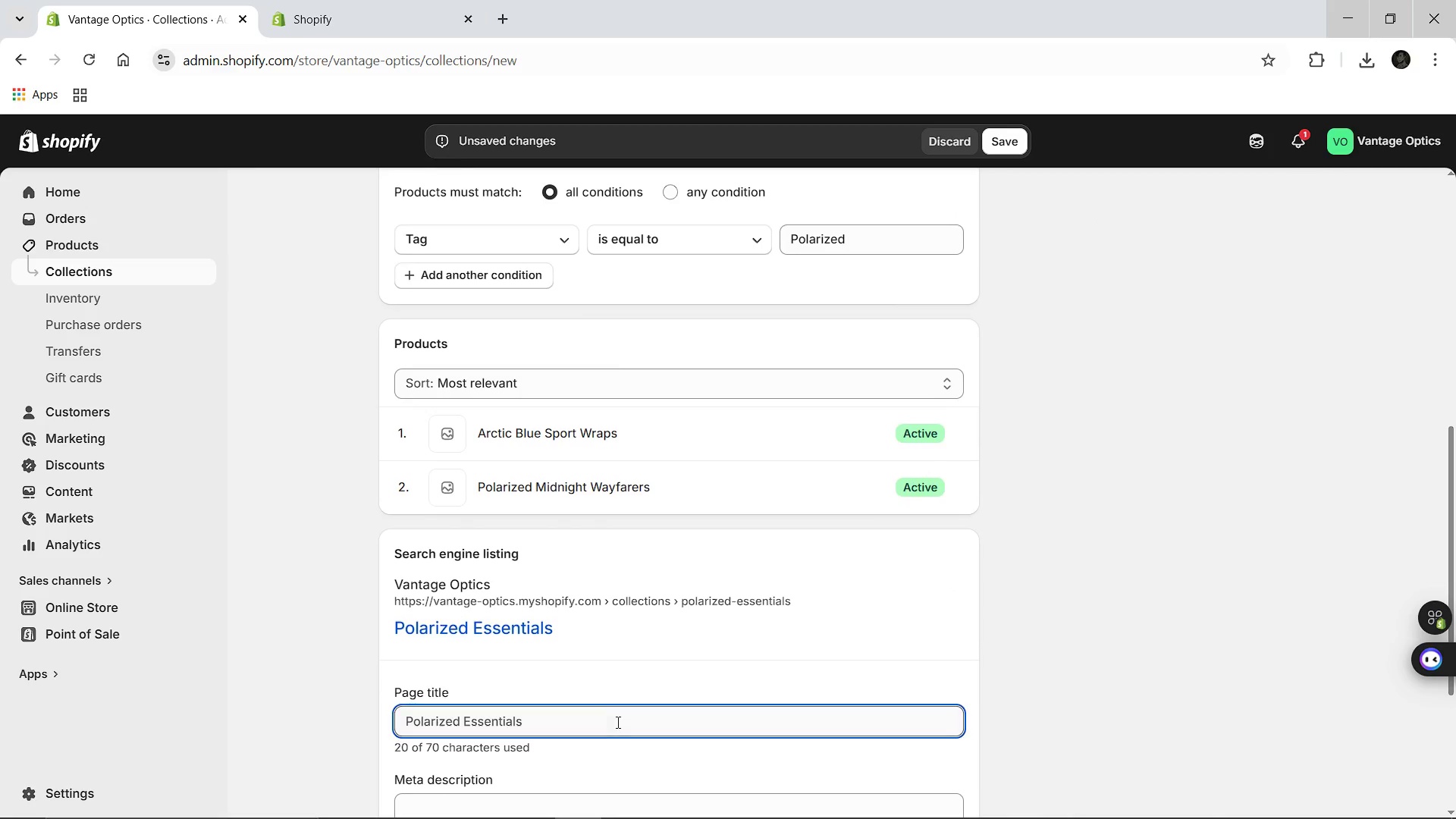 
left_click([488, 680])
 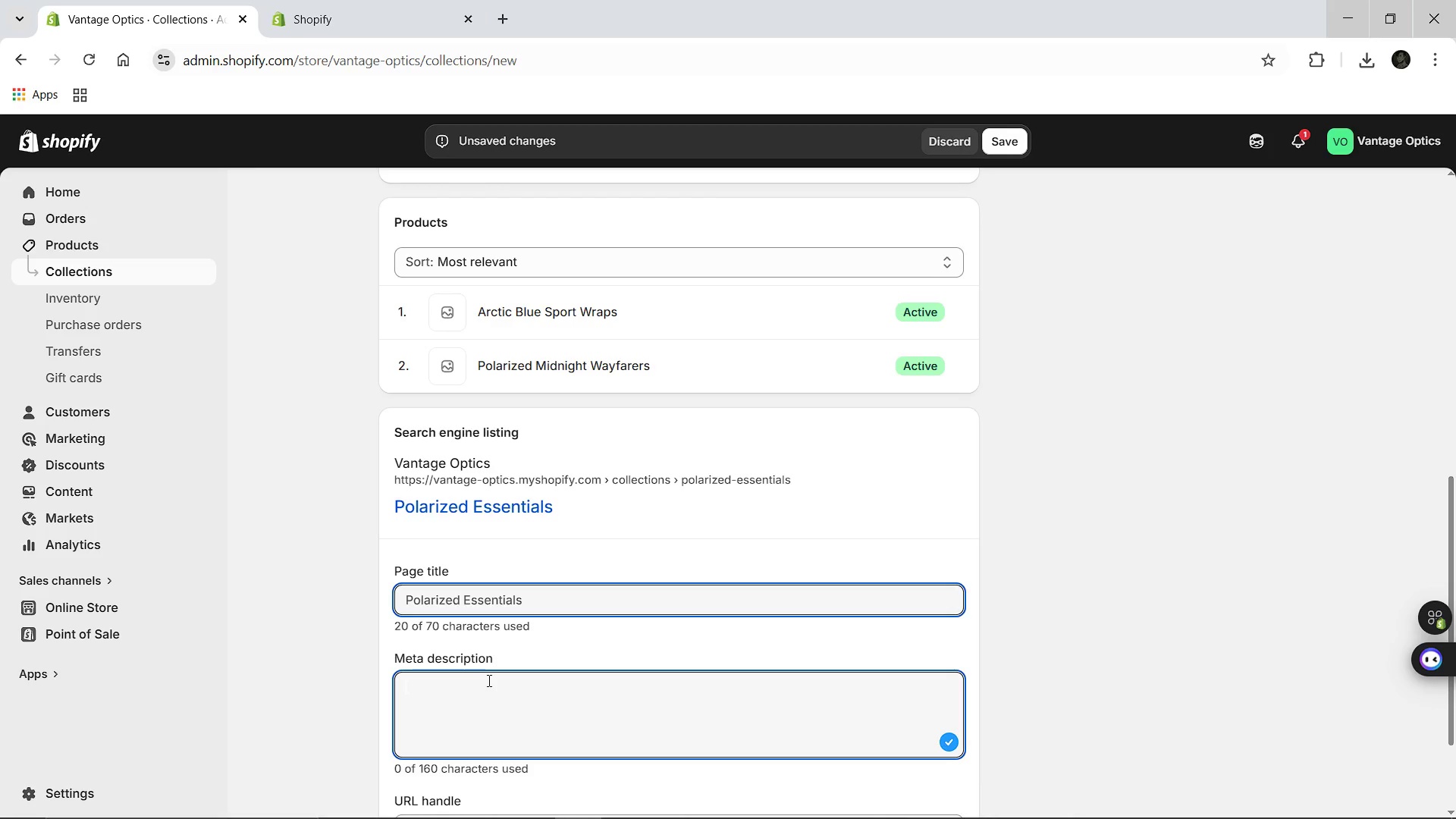 
type(Sj)
key(Backspace)
type(hop Vantage Optics )
key(Backspace)
 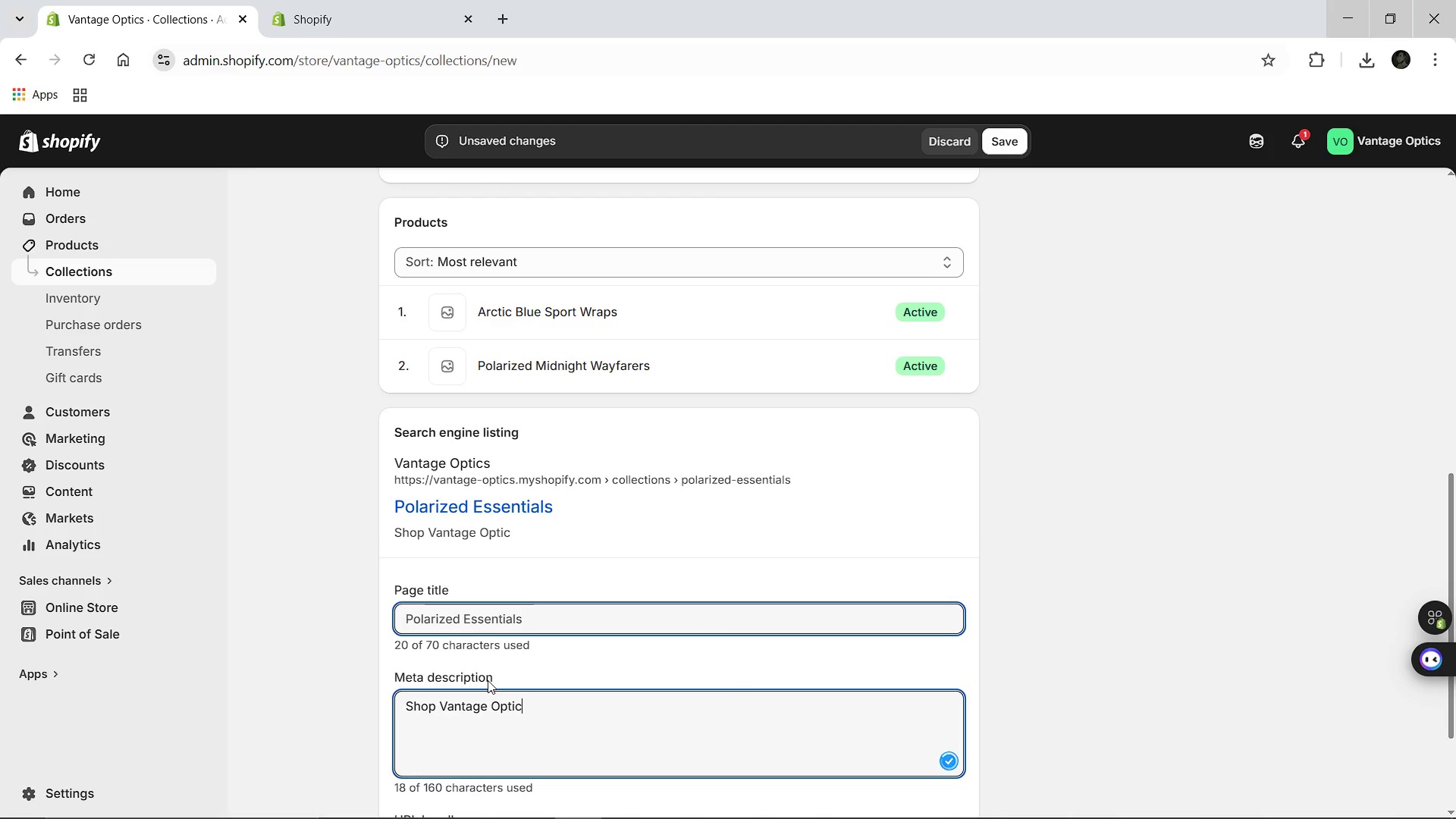 
 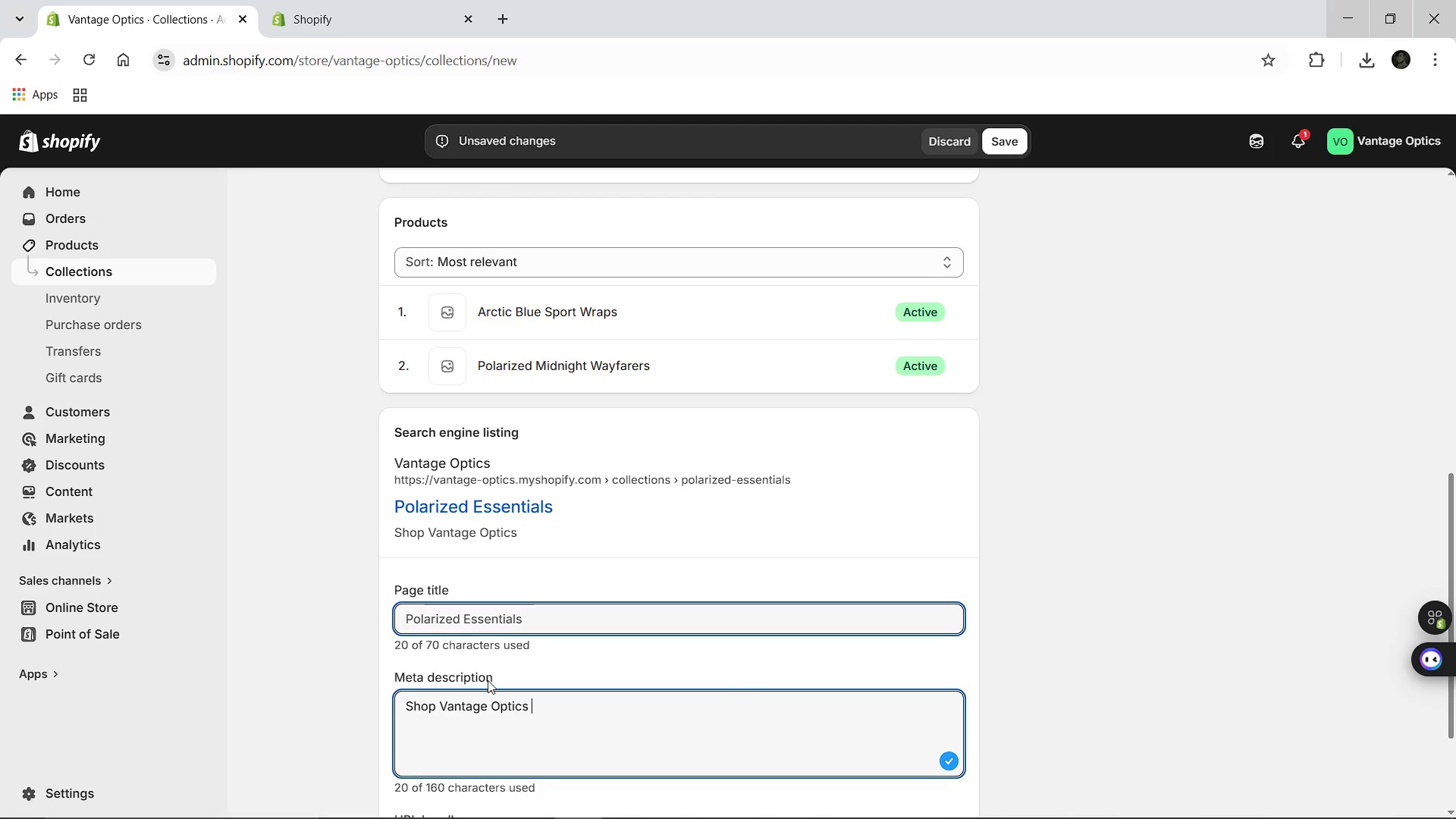 
hold_key(key=Backspace, duration=1.52)
 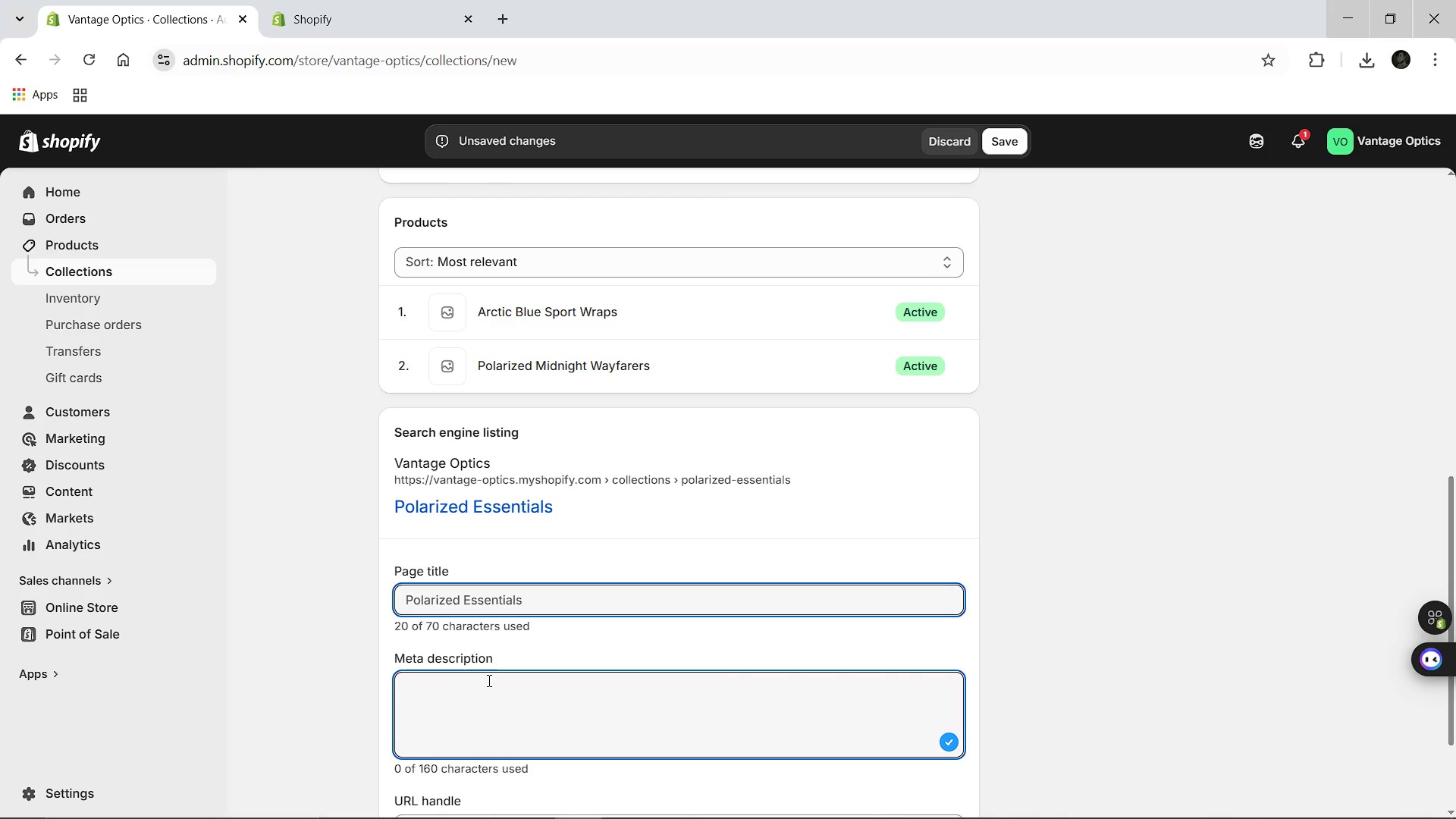 
hold_key(key=Backspace, duration=0.48)
 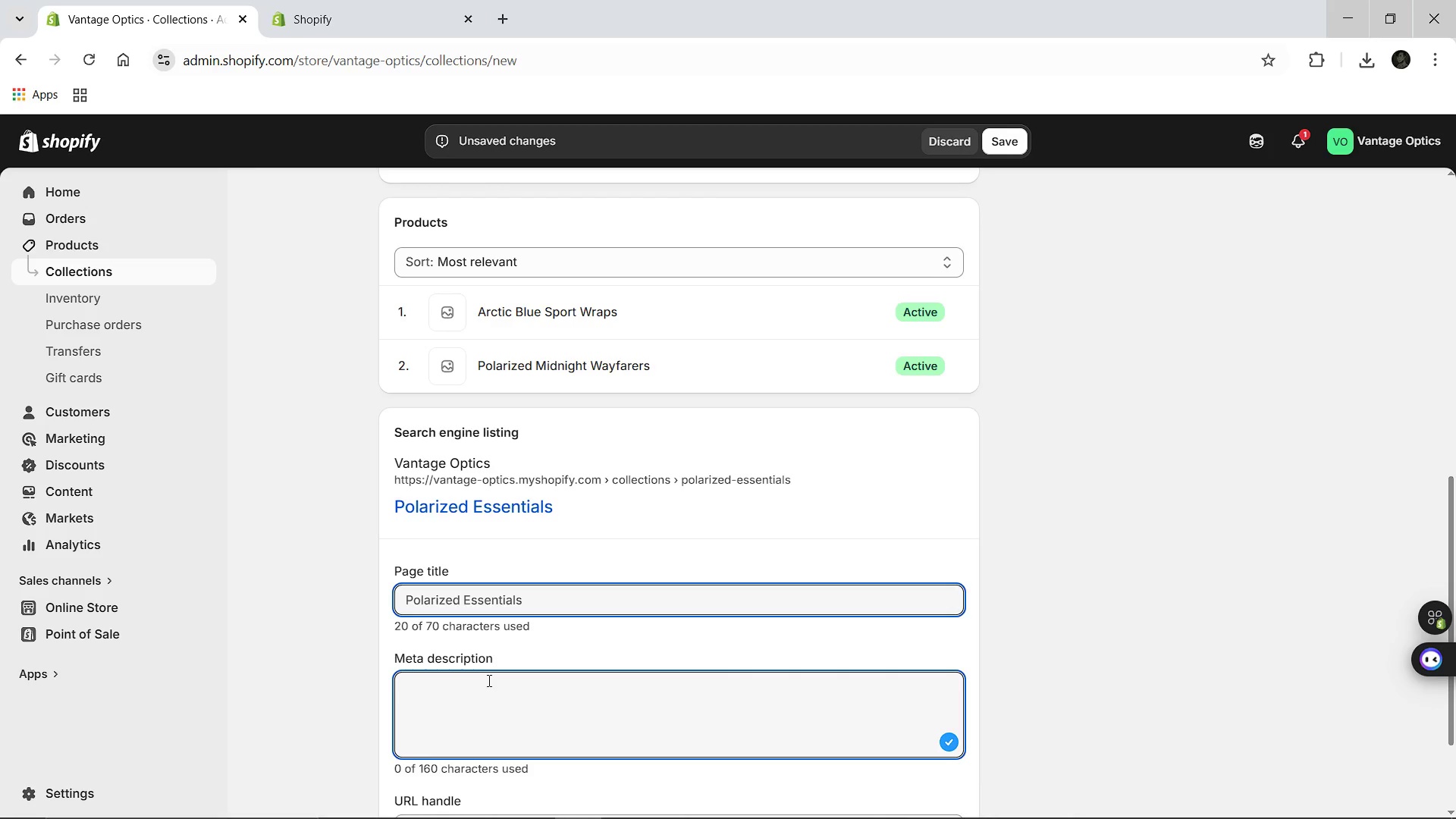 
type("Shop Vantage Optics' Polarized Essentials. Luxury eyewear with pe)
key(Backspace)
type(recision poa)
key(Backspace)
key(Backspace)
type(olarization for maximum glare reduction and style")
key(Backspace)
type(.")
 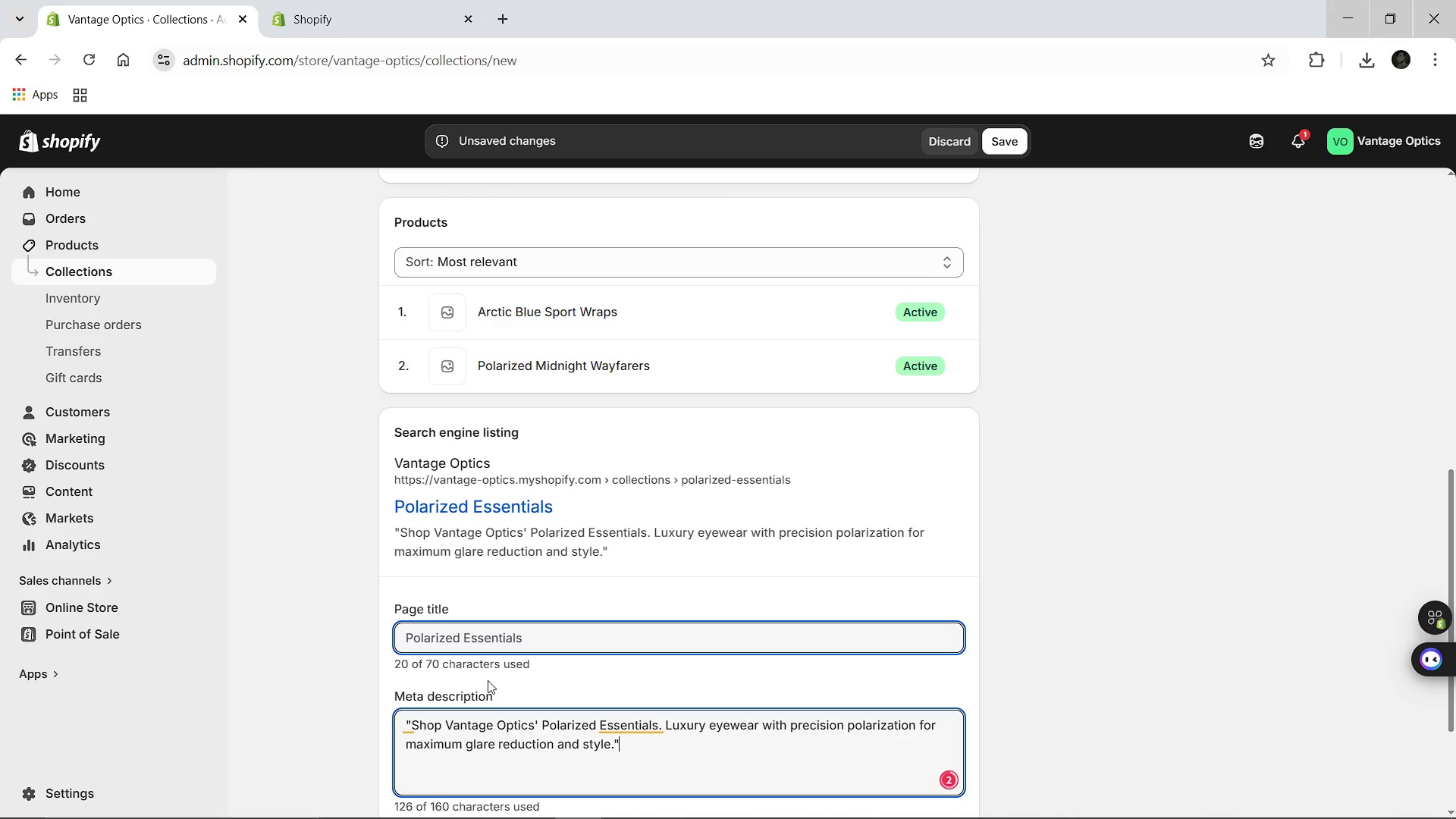 
left_click([623, 721])
 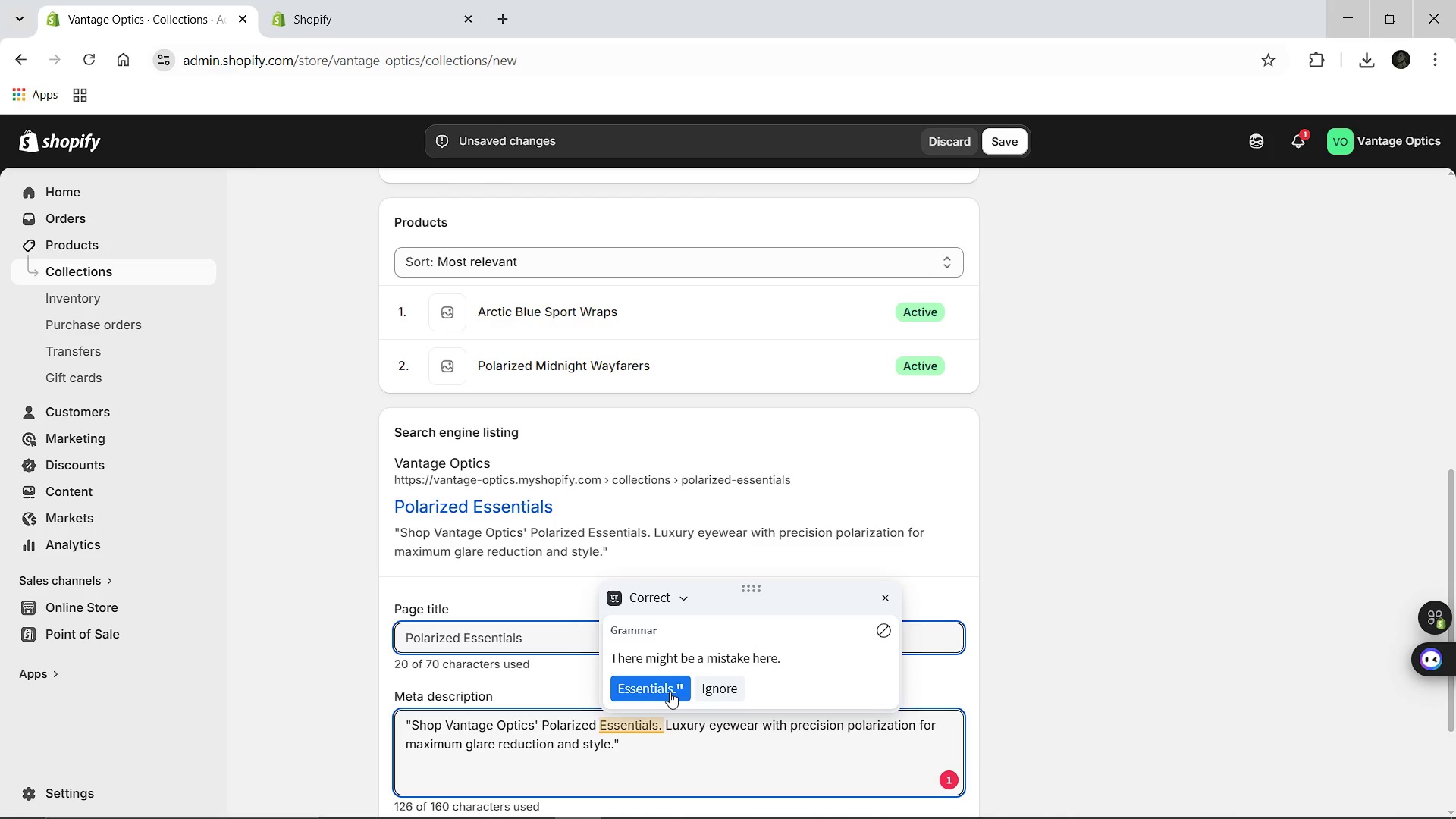 
left_click([670, 692])
 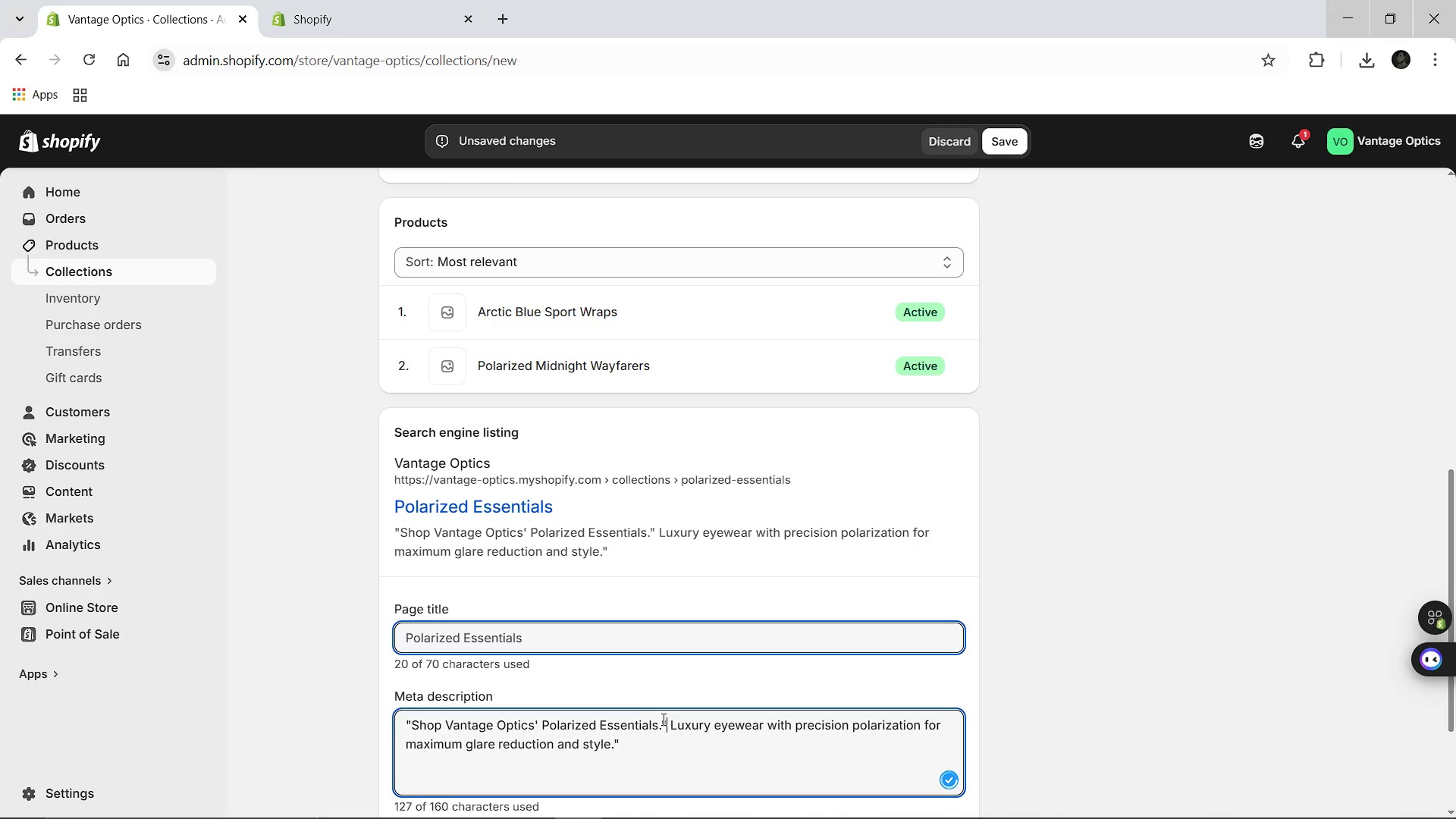 
key(Backspace)
 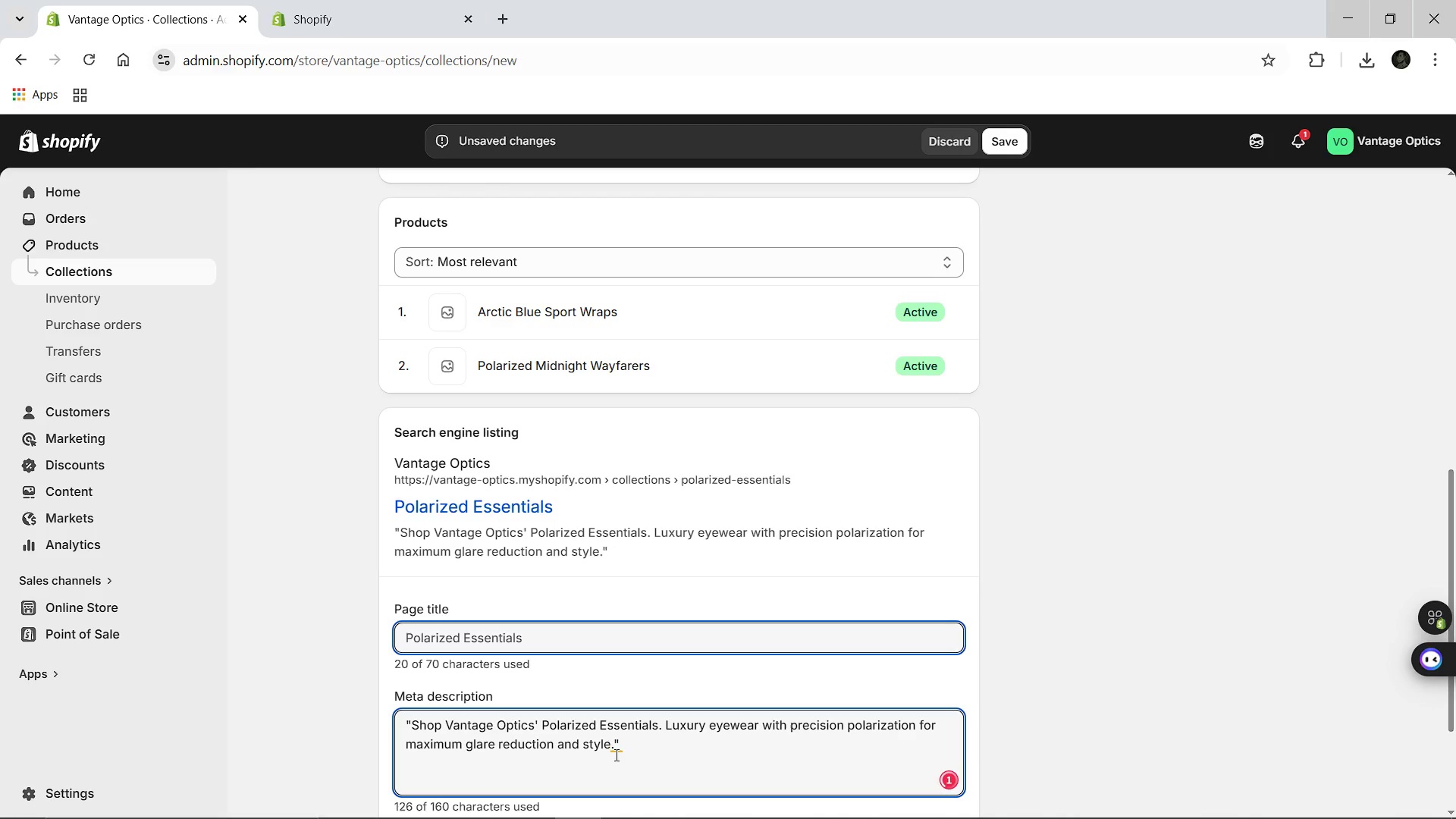 
left_click([634, 748])
 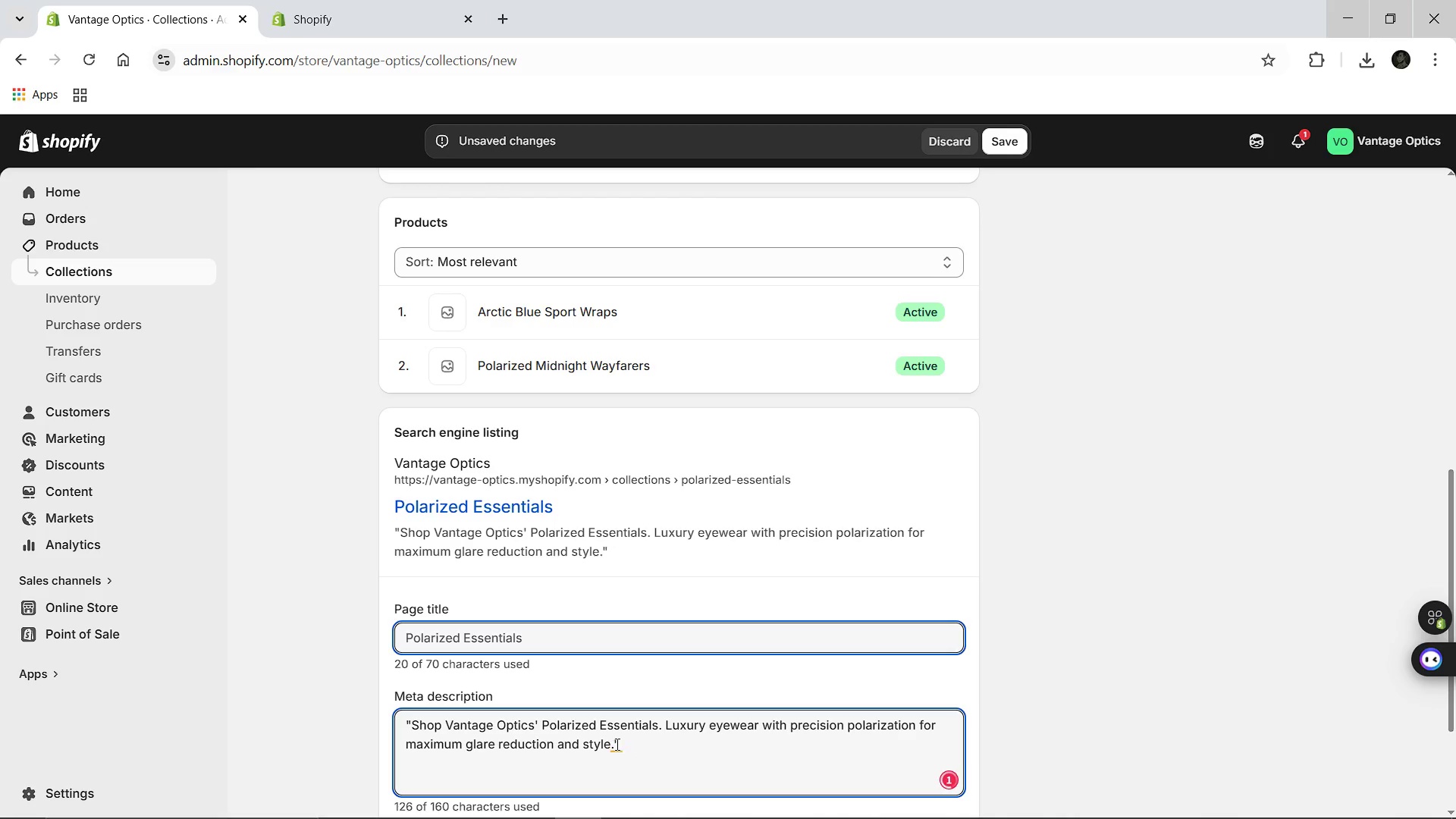 
left_click([609, 745])
 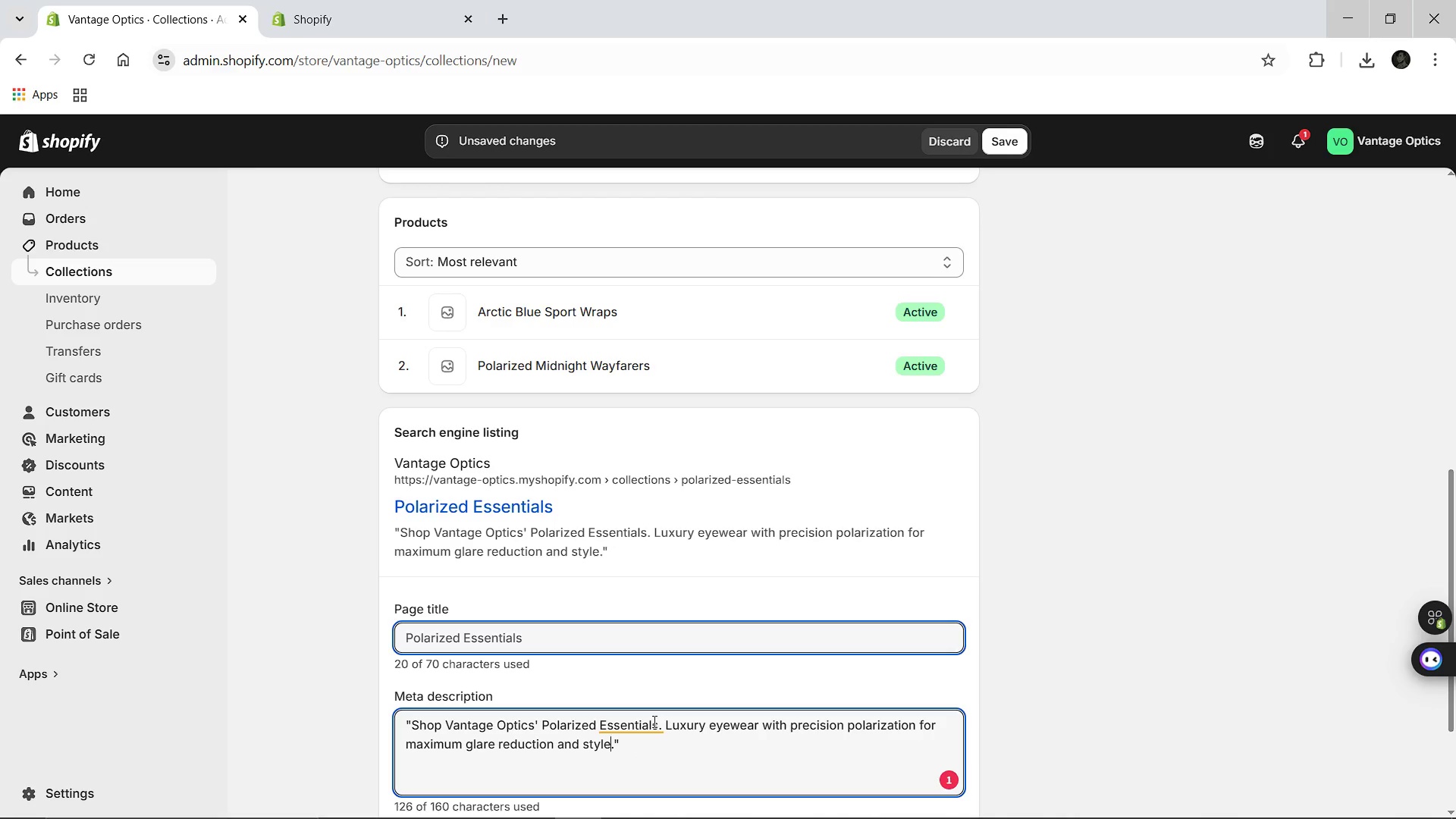 
left_click([653, 721])
 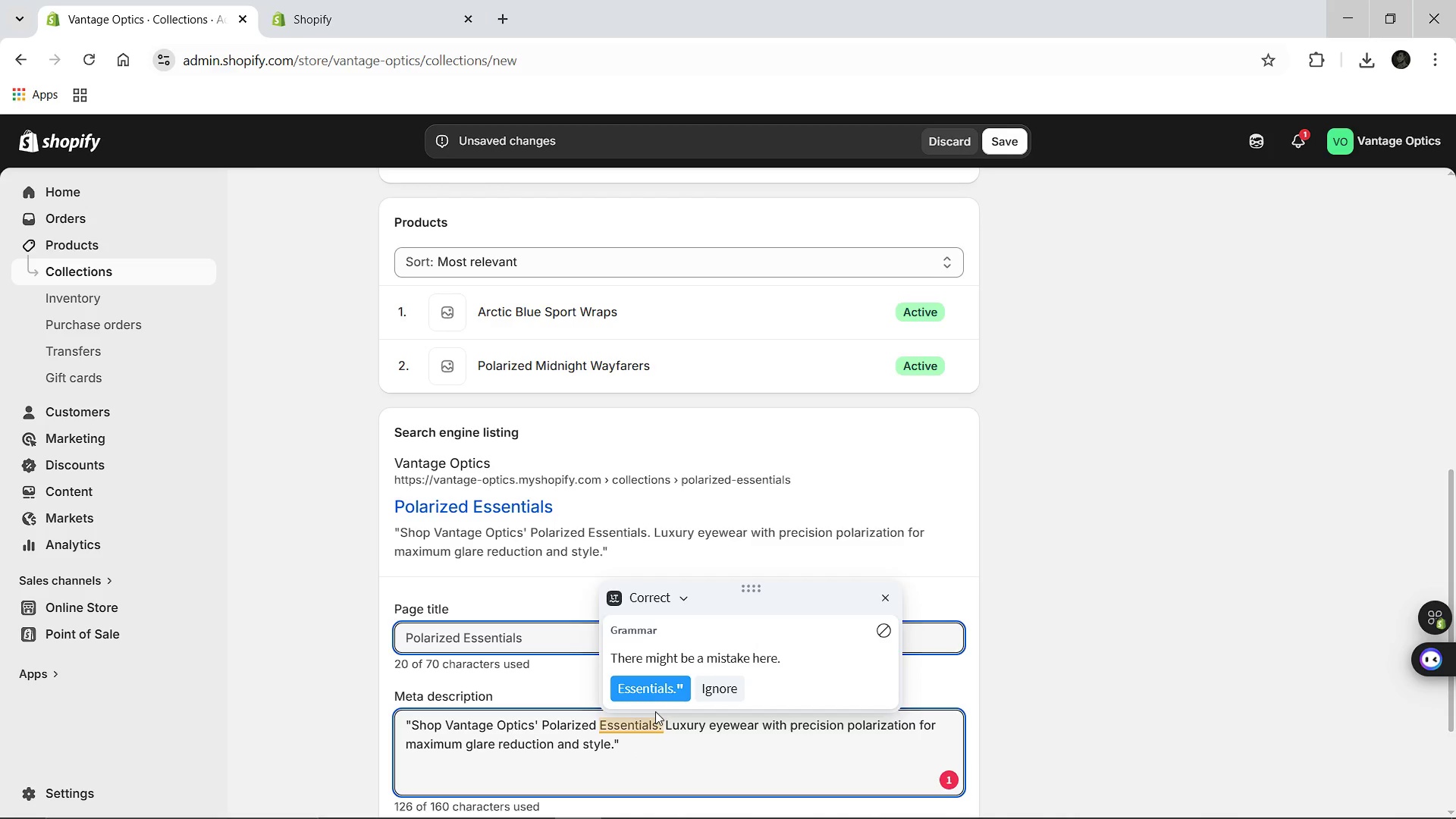 
left_click([650, 733])
 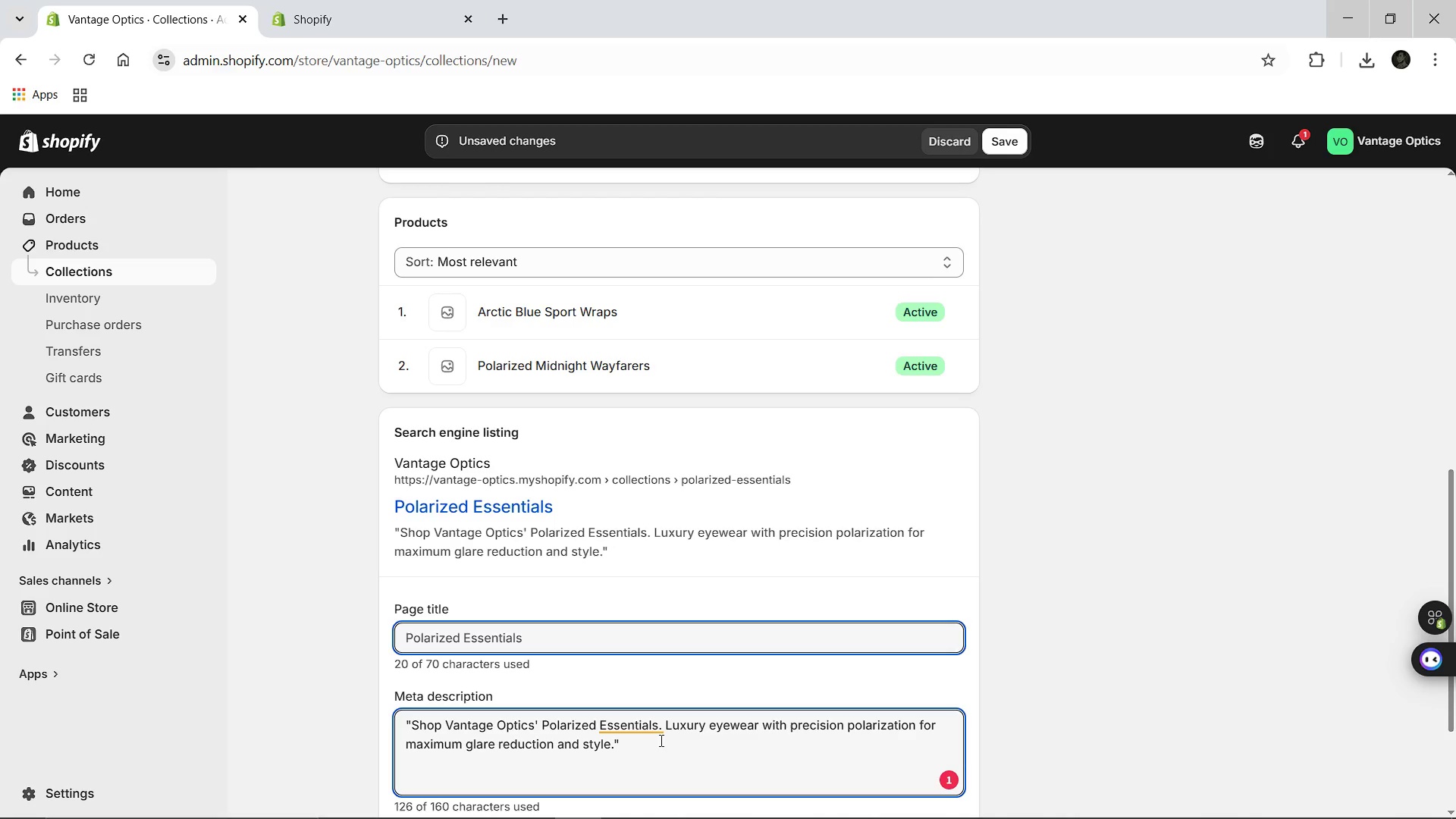 
wait(7.88)
 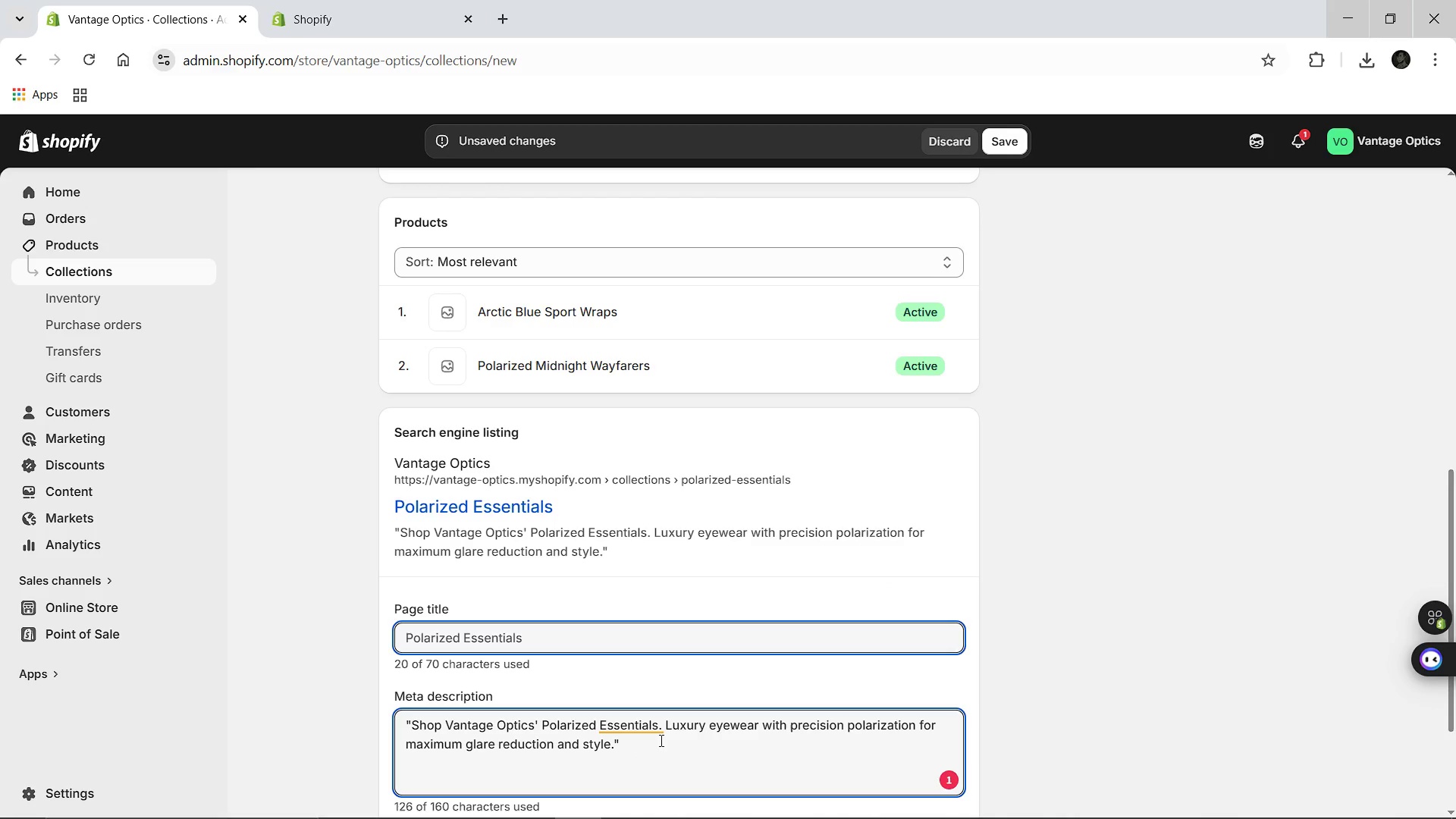 
mouse_move([607, 700])
 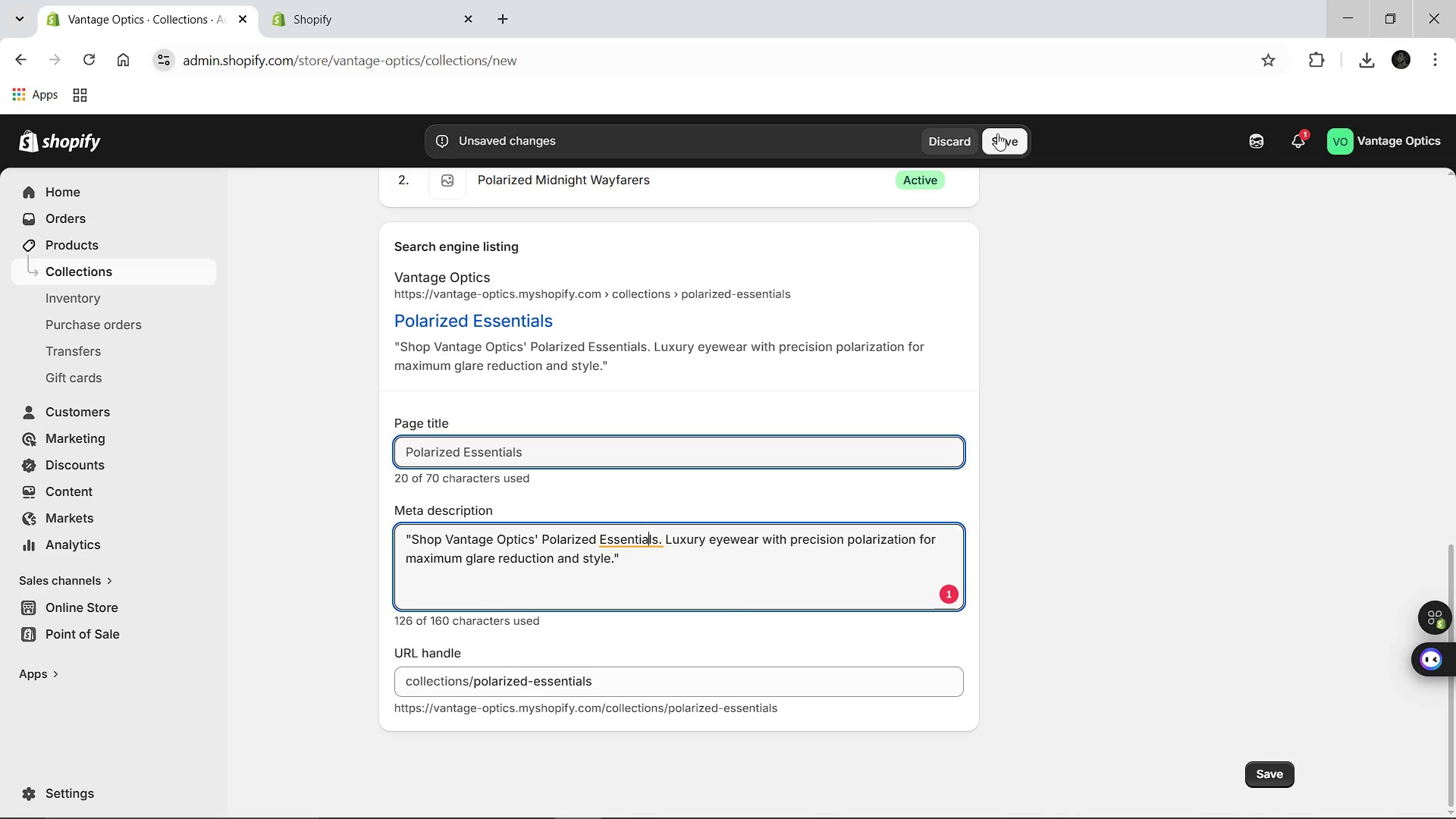 
left_click([999, 140])
 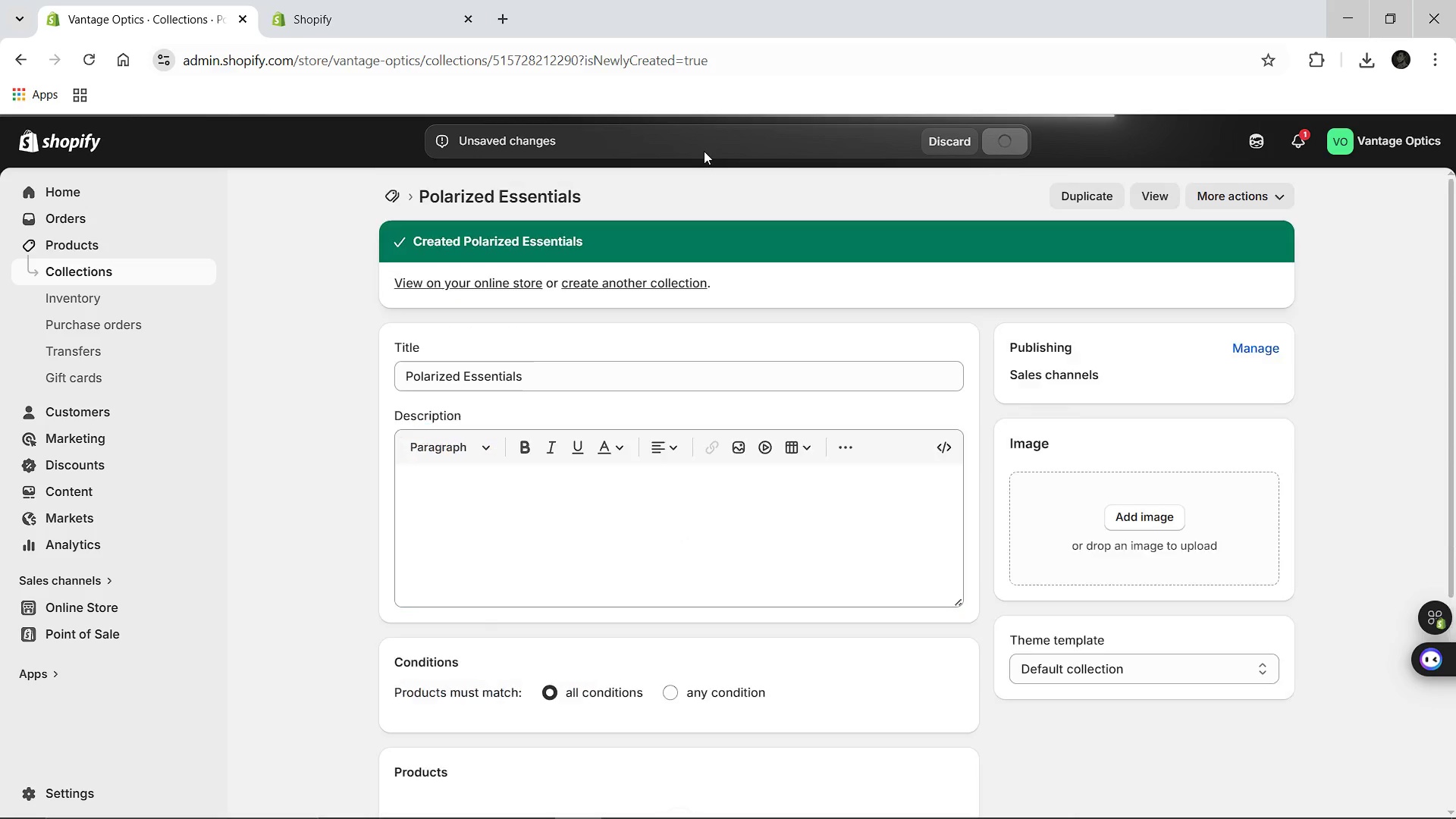 
wait(13.18)
 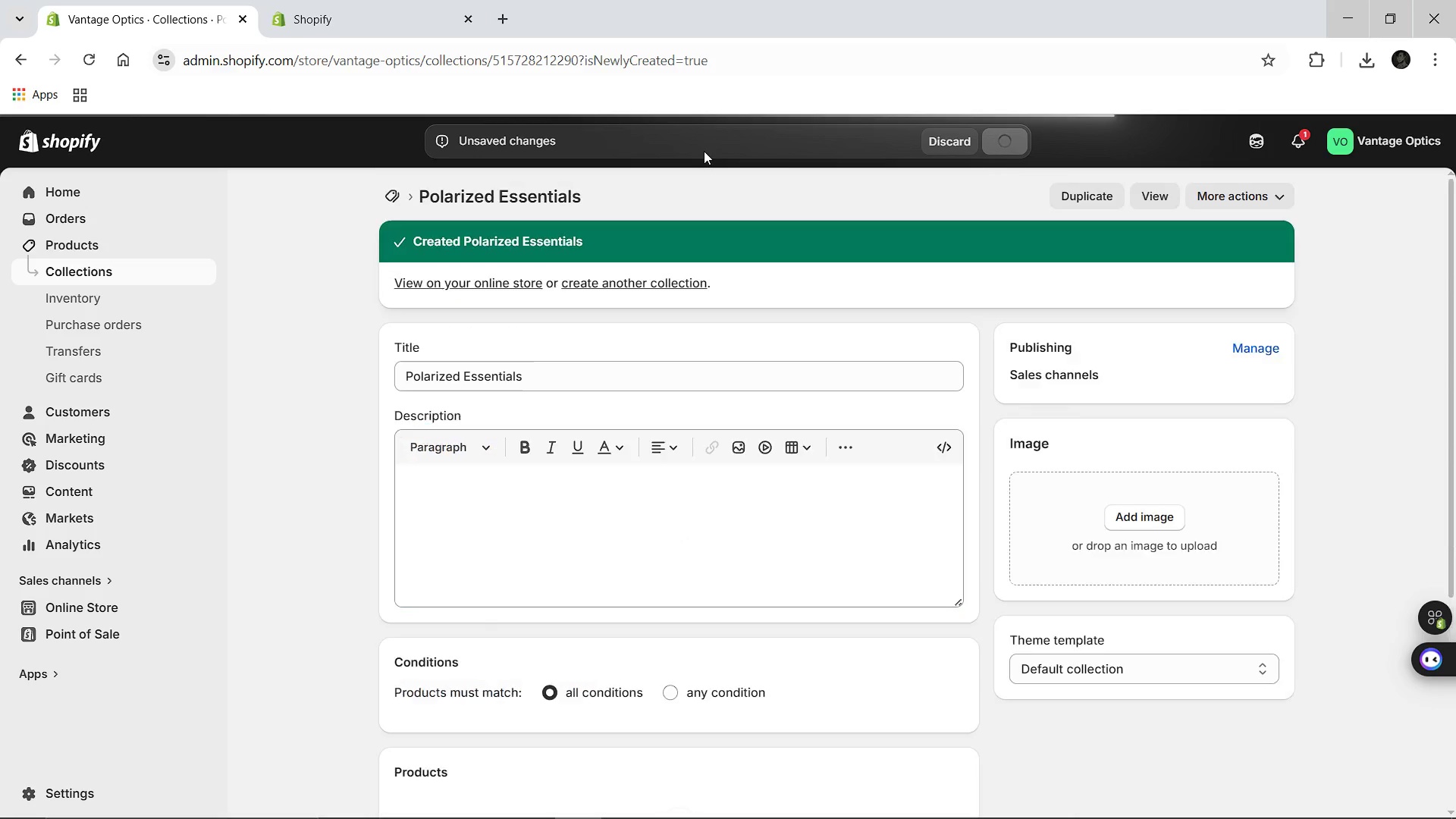 
mouse_move([195, 369])
 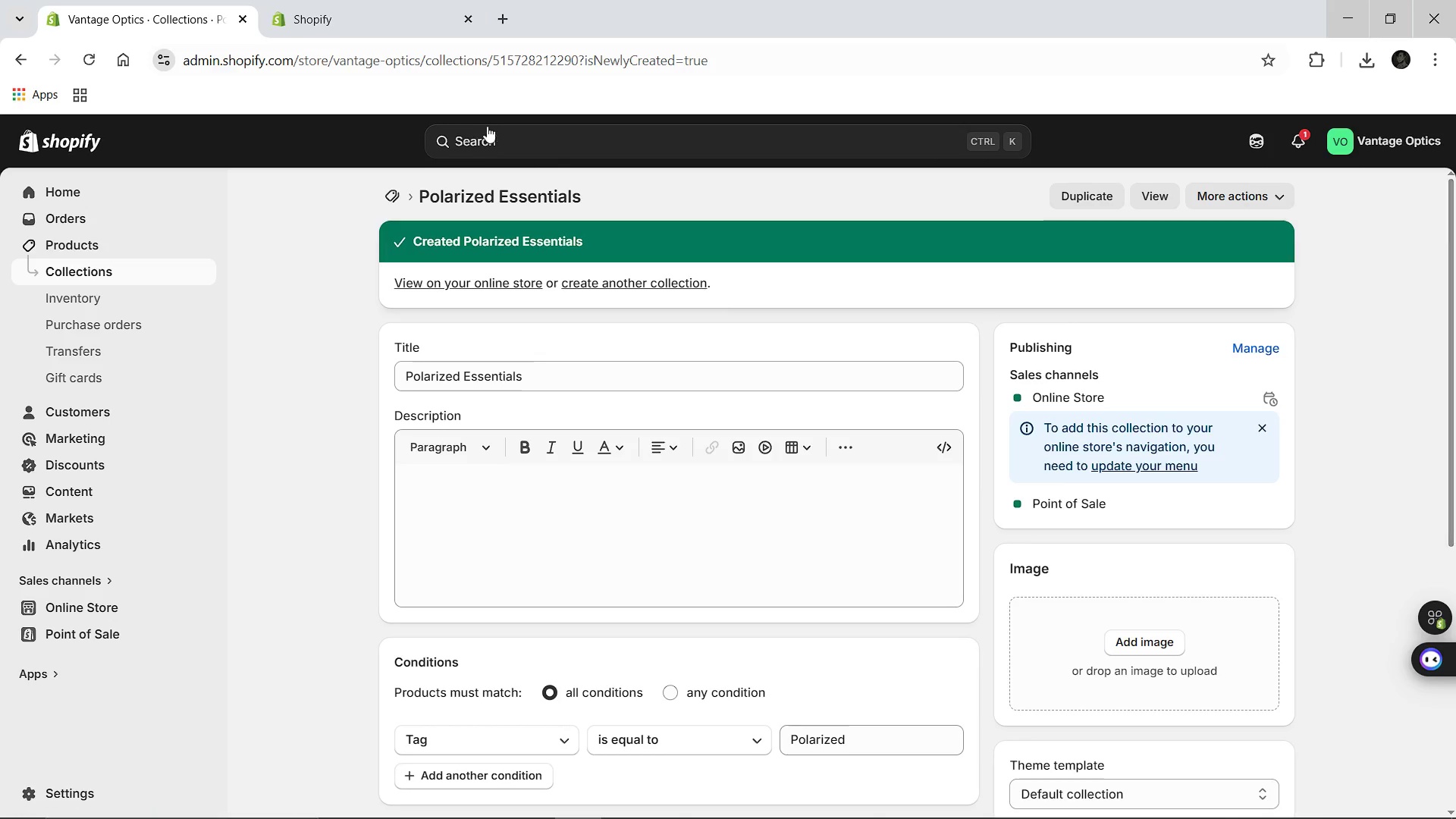 
wait(6.29)
 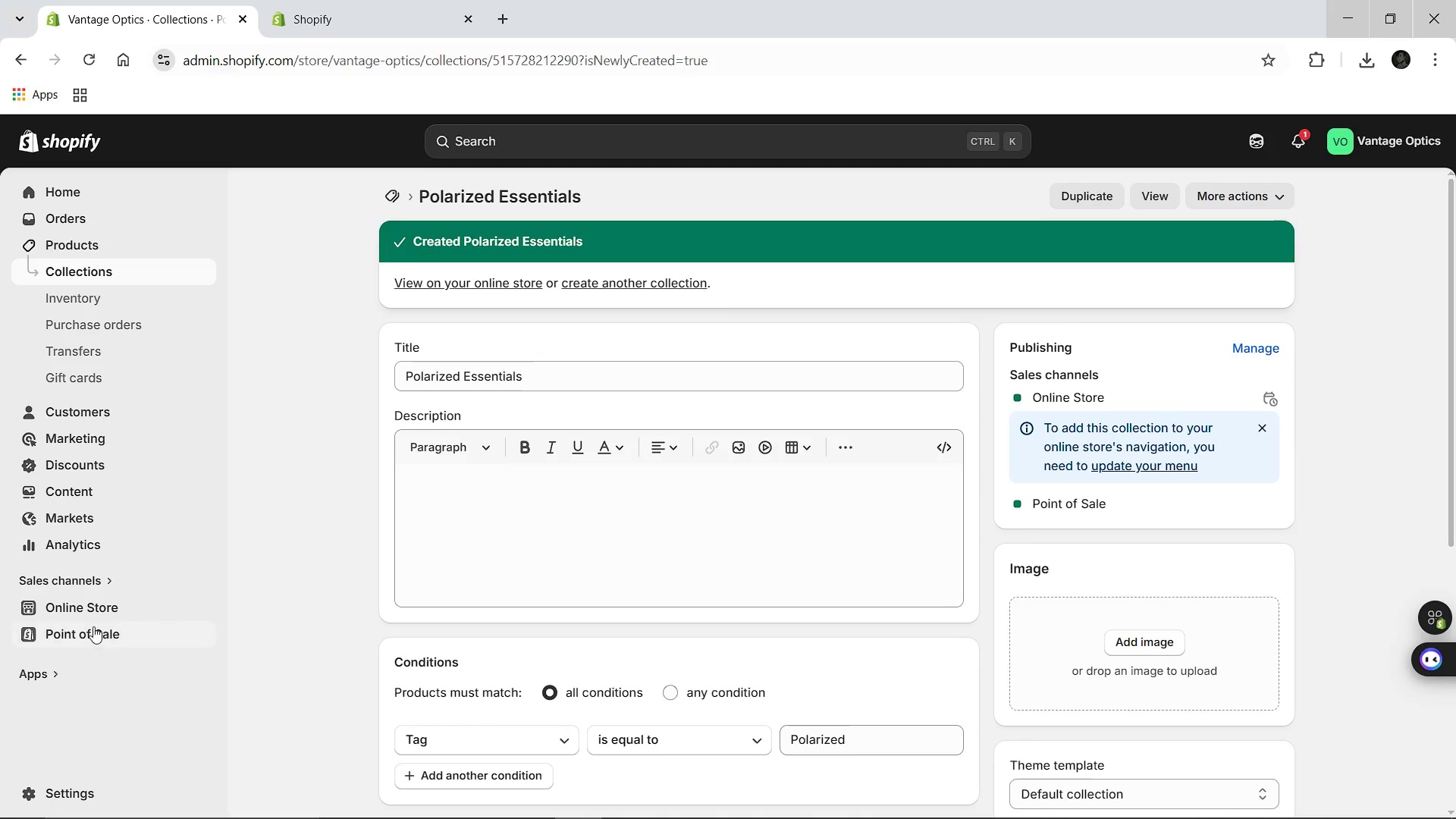 
left_click([394, 206])
 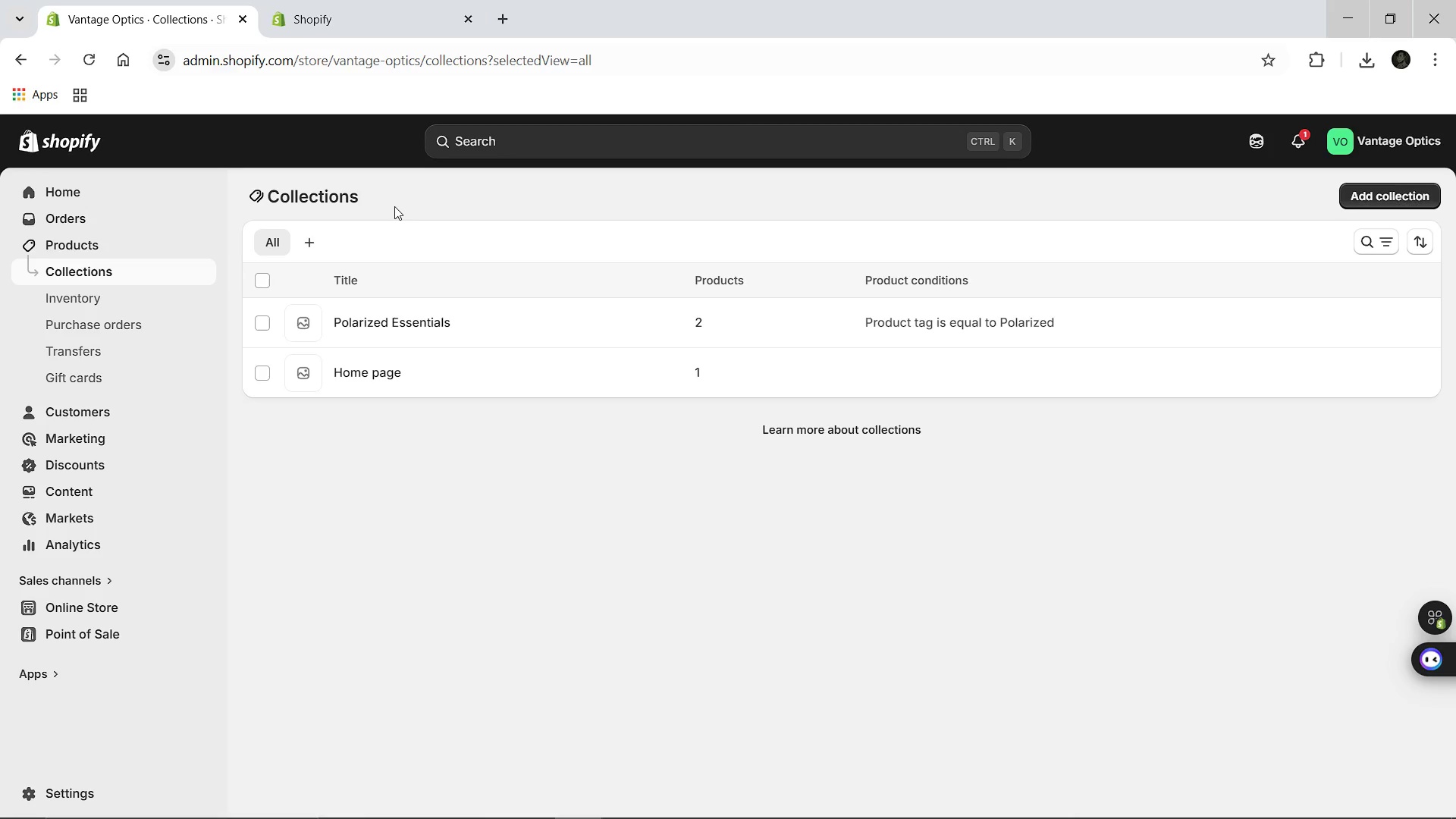 
wait(11.78)
 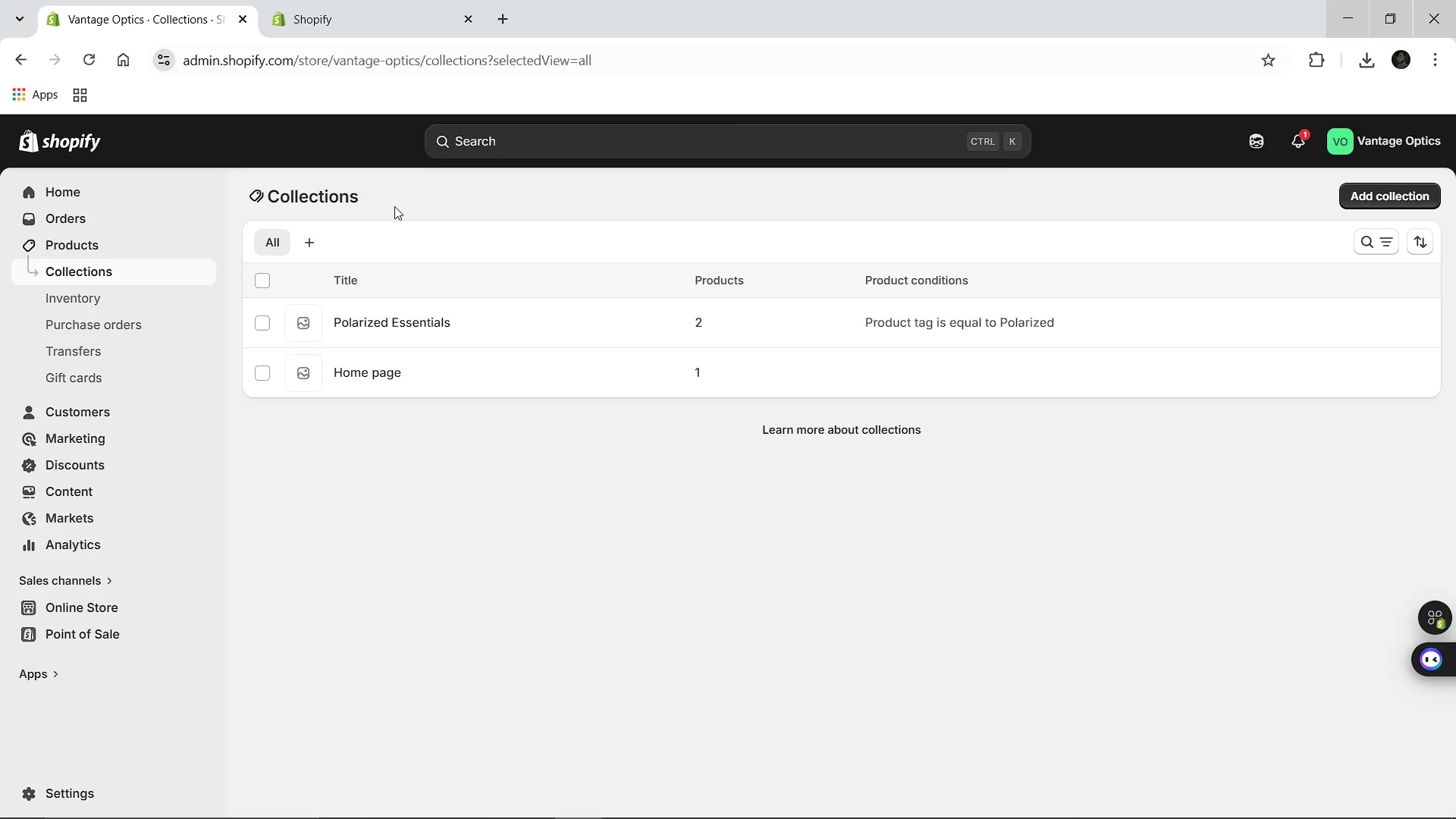 
left_click([79, 241])
 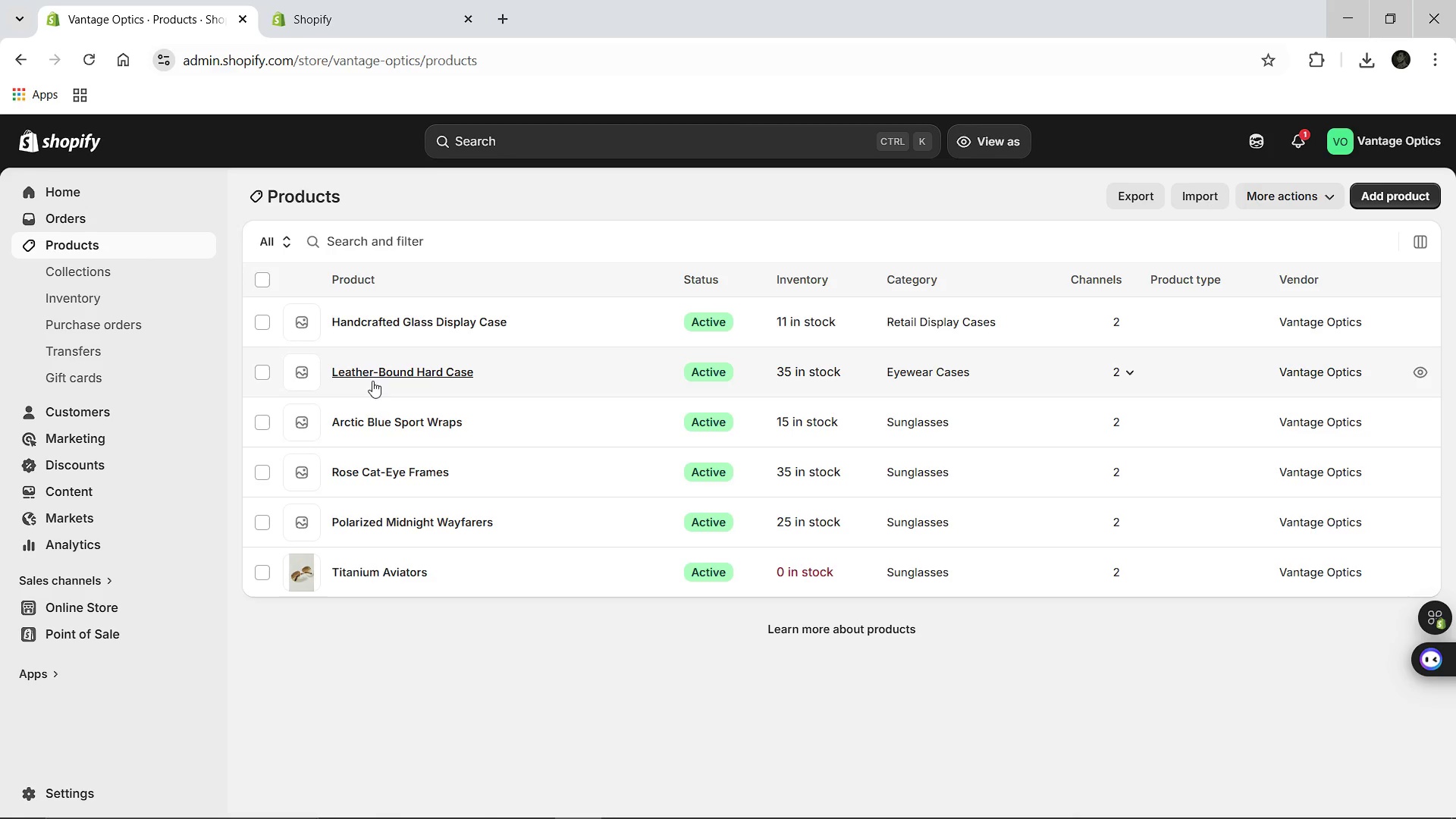 
wait(17.8)
 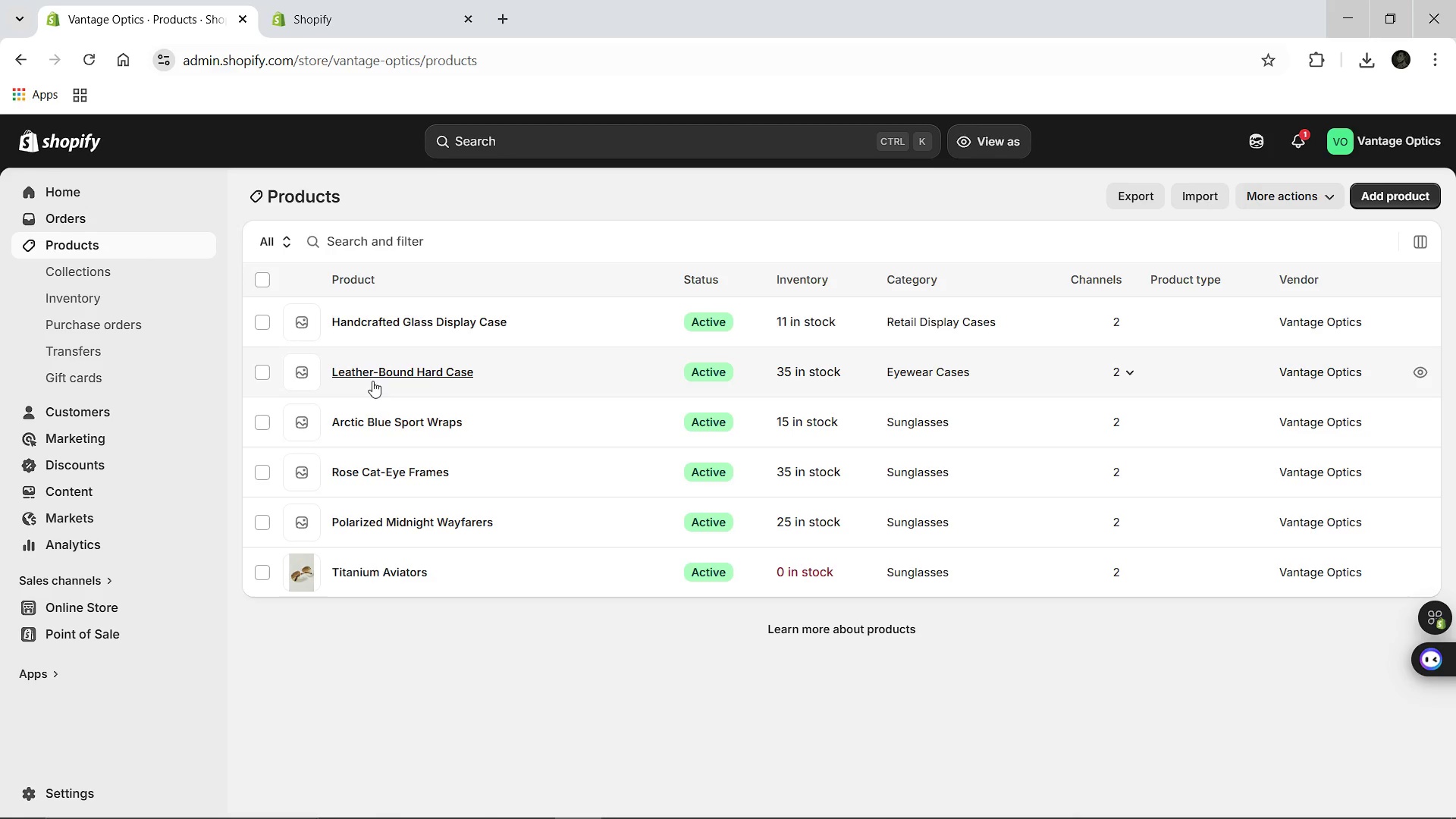 
left_click([70, 613])
 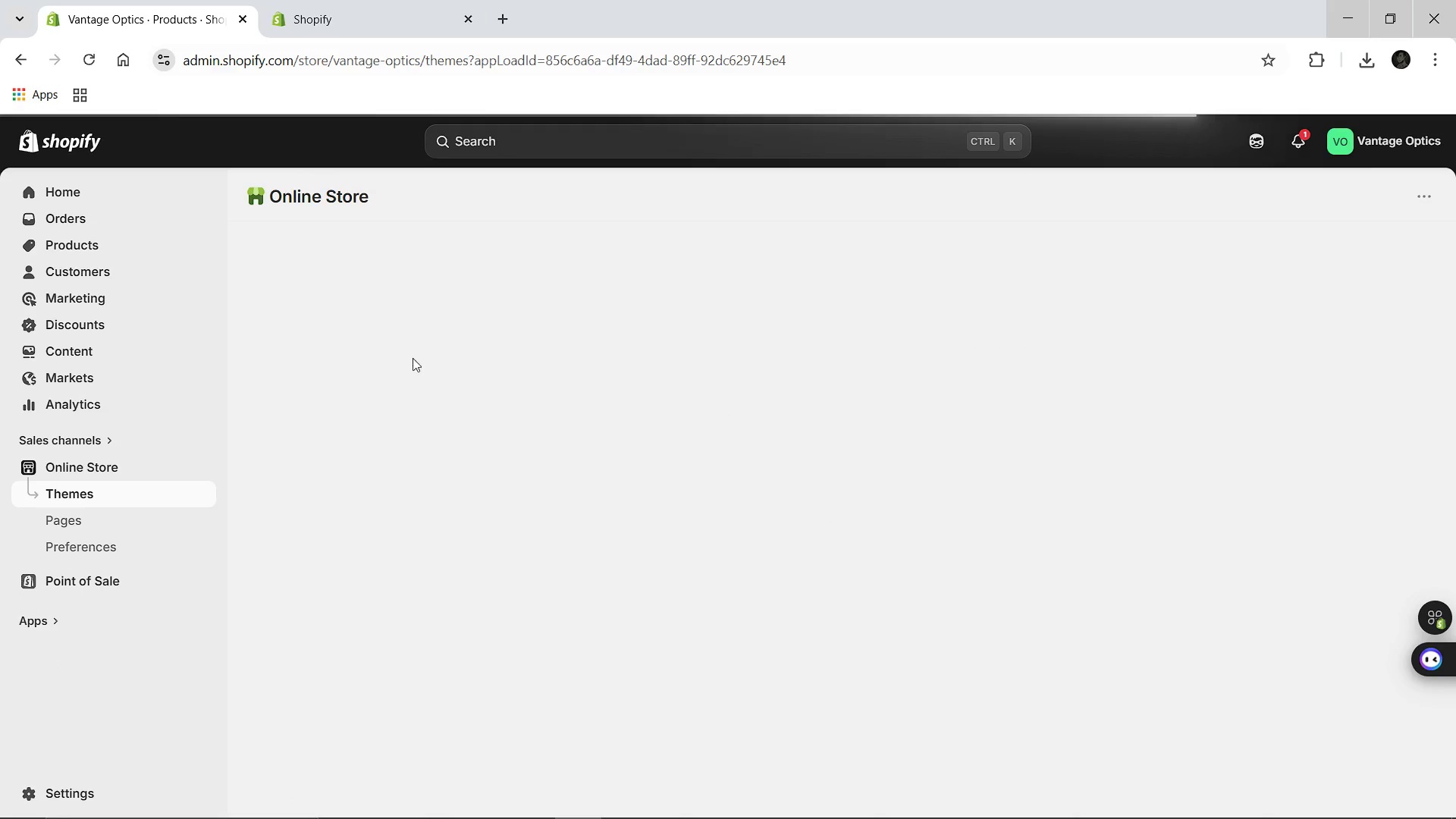 
wait(6.05)
 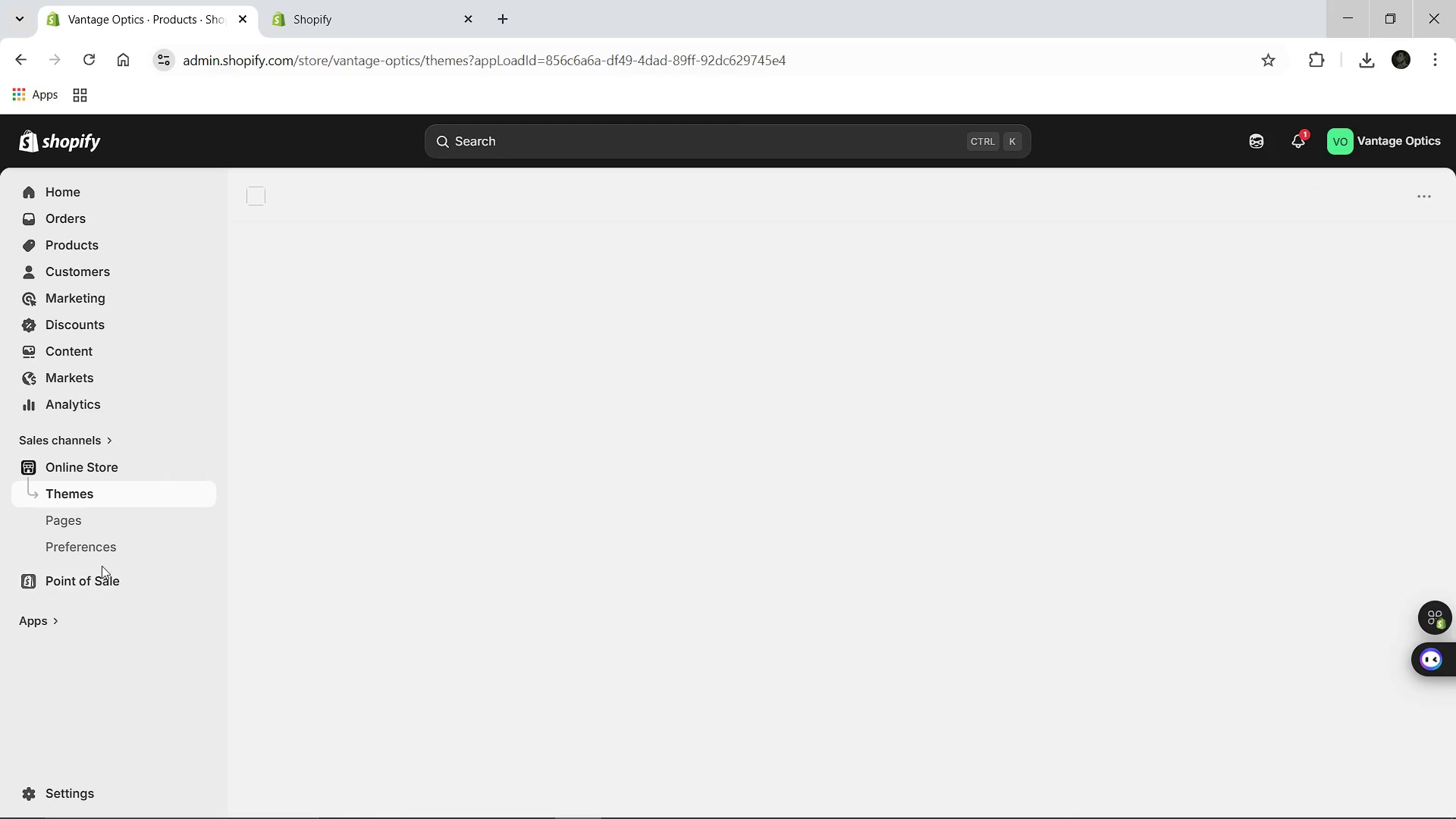 
left_click([516, 144])
 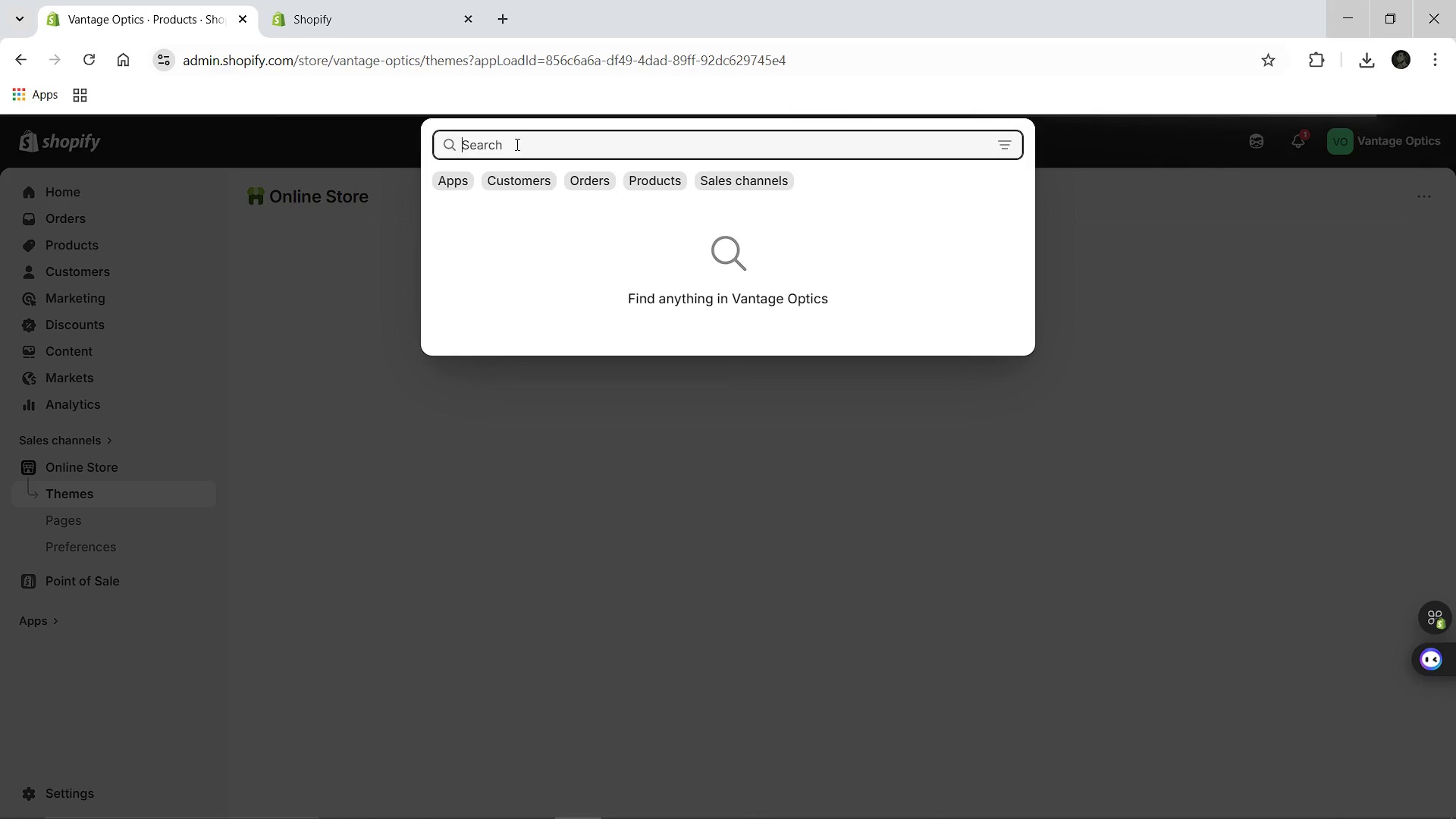 
type(navigatio)
 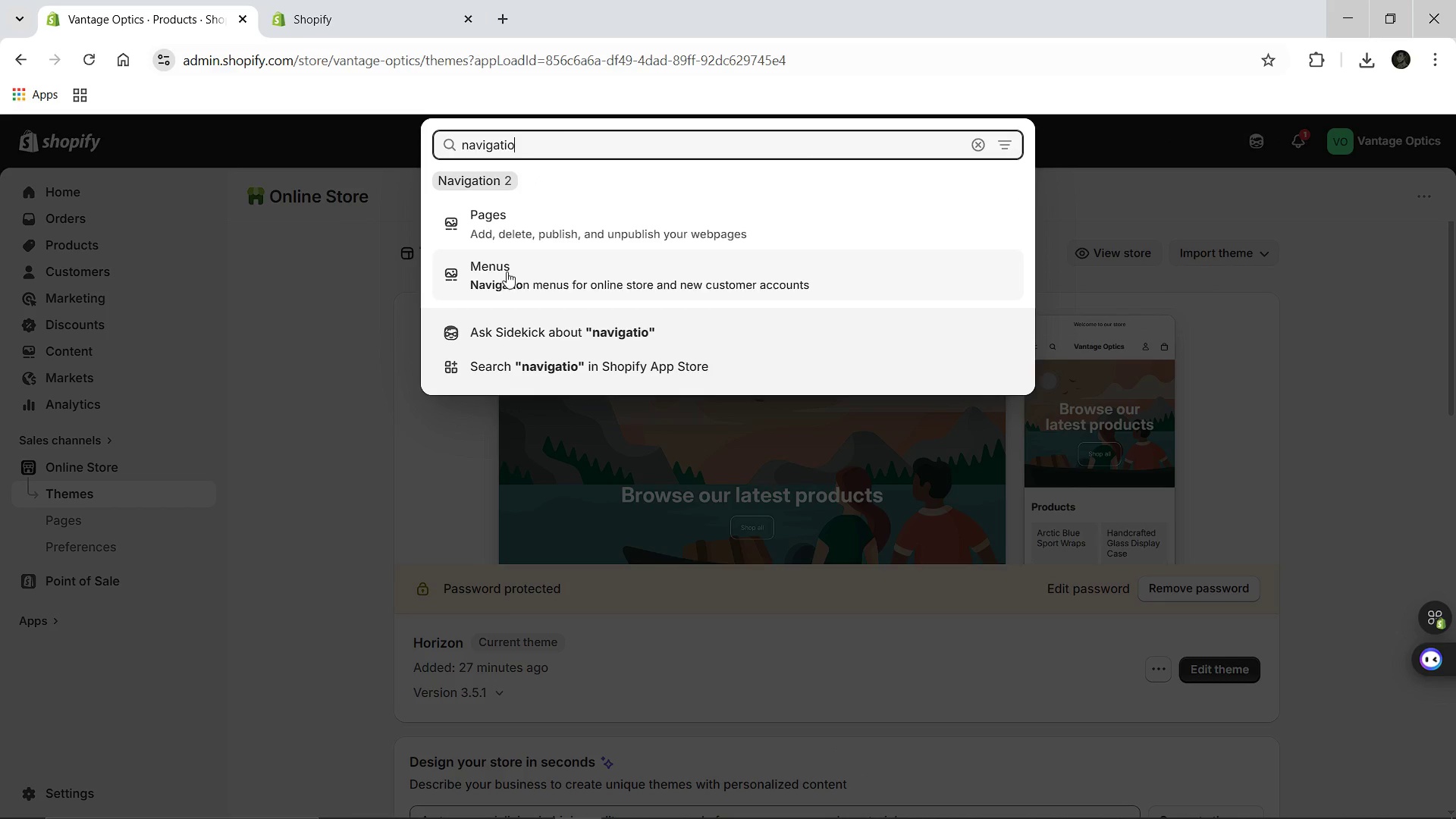 
left_click([507, 280])
 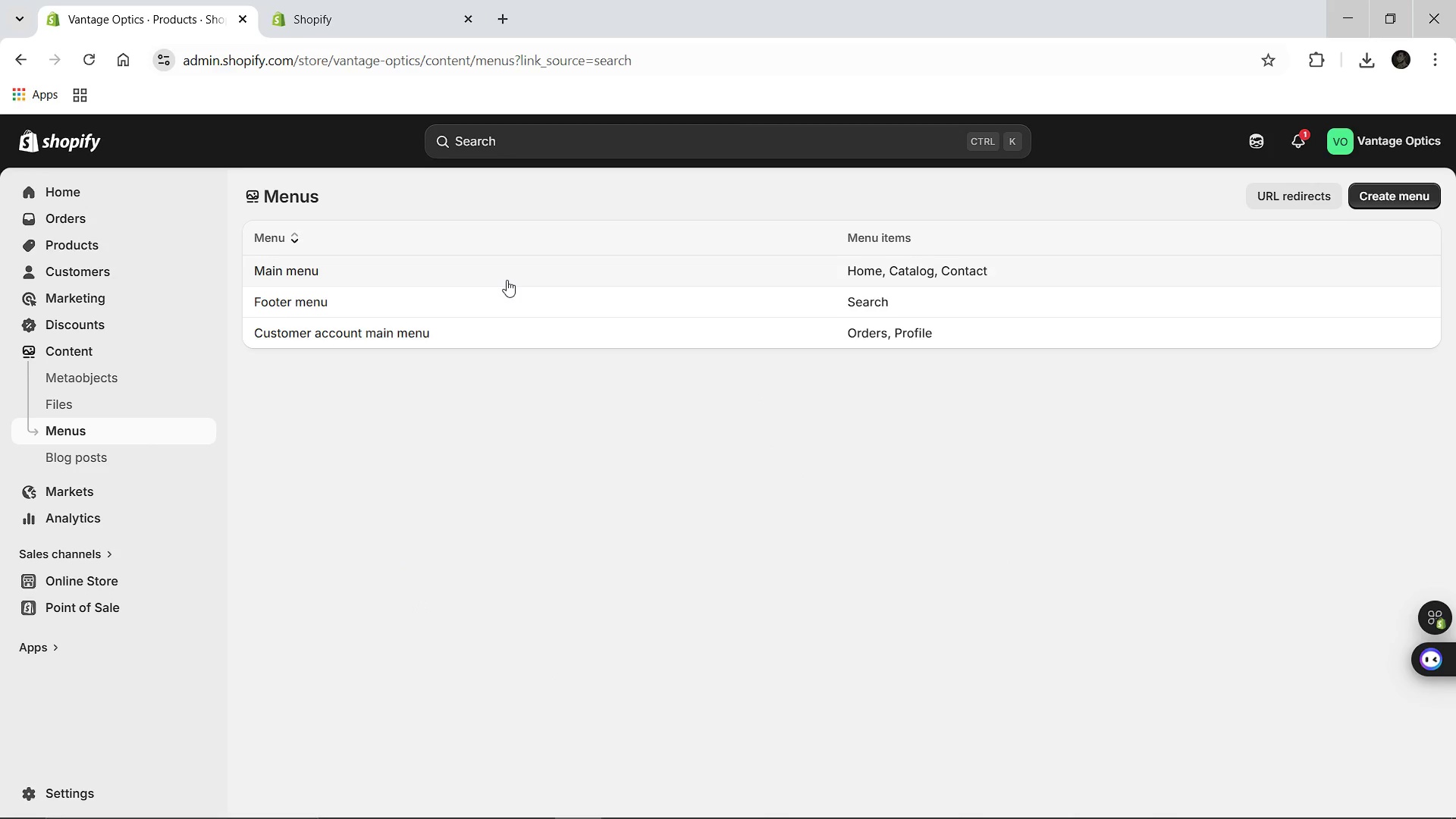 
wait(9.06)
 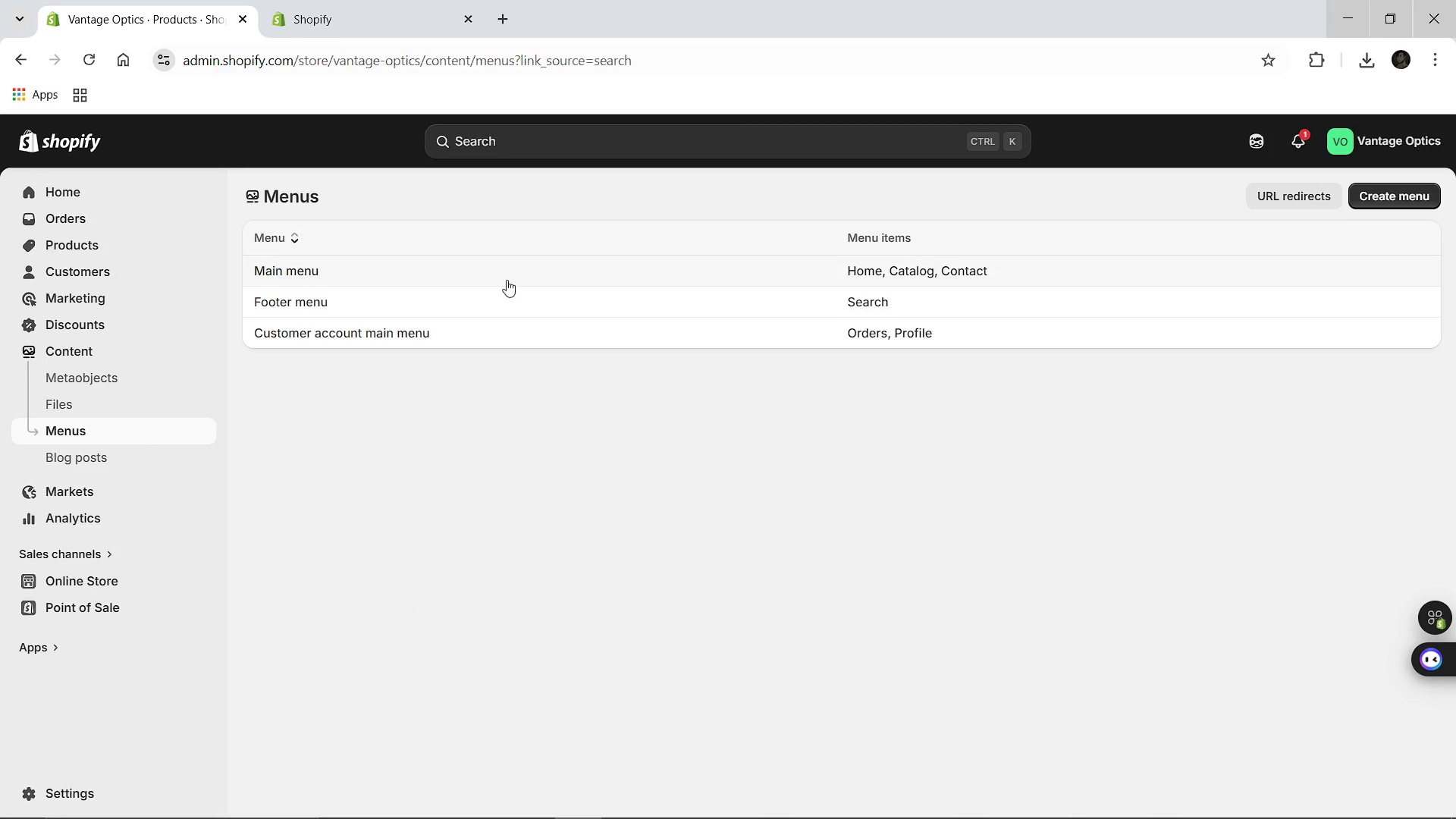 
left_click([302, 269])
 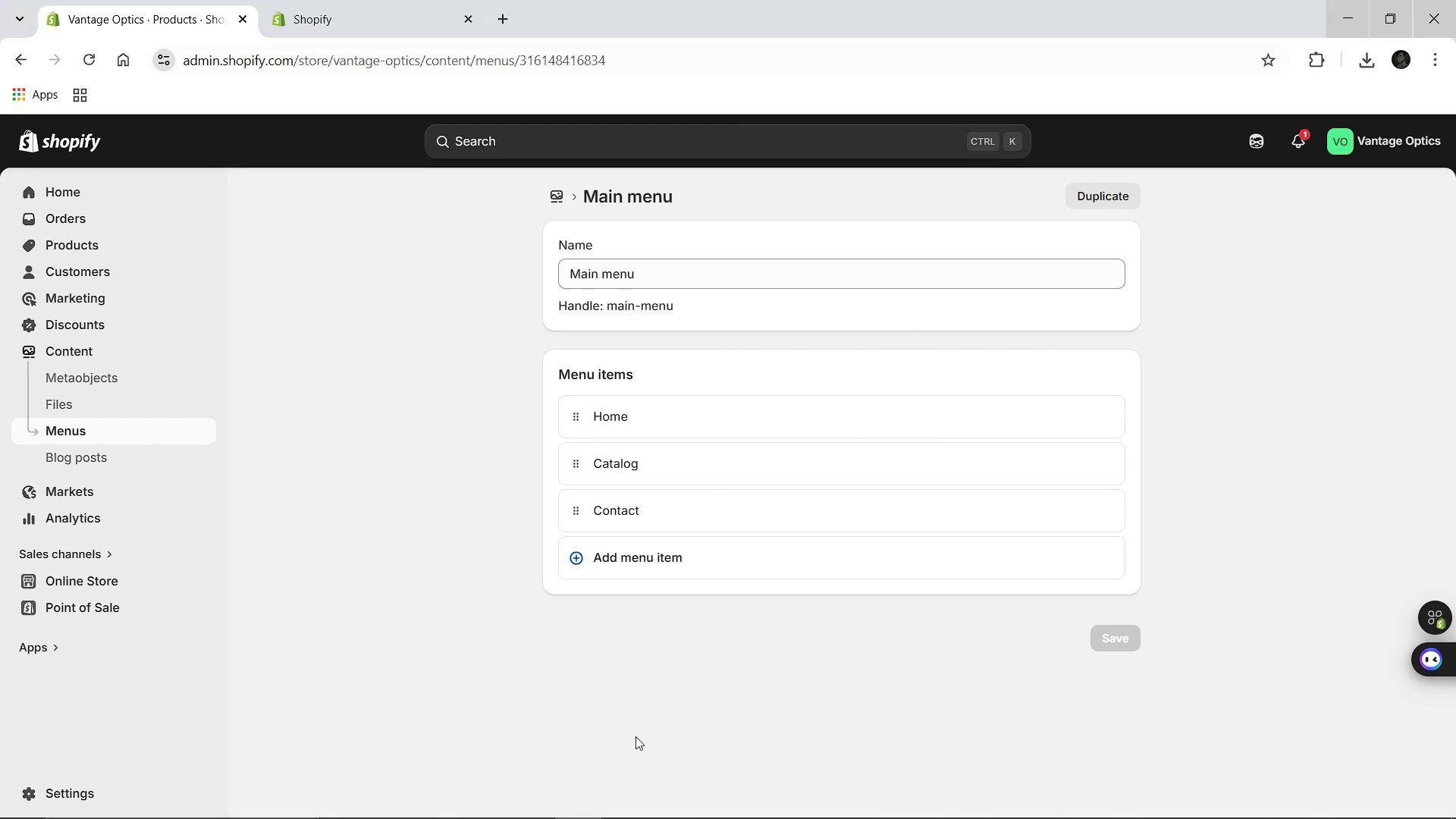 
wait(5.06)
 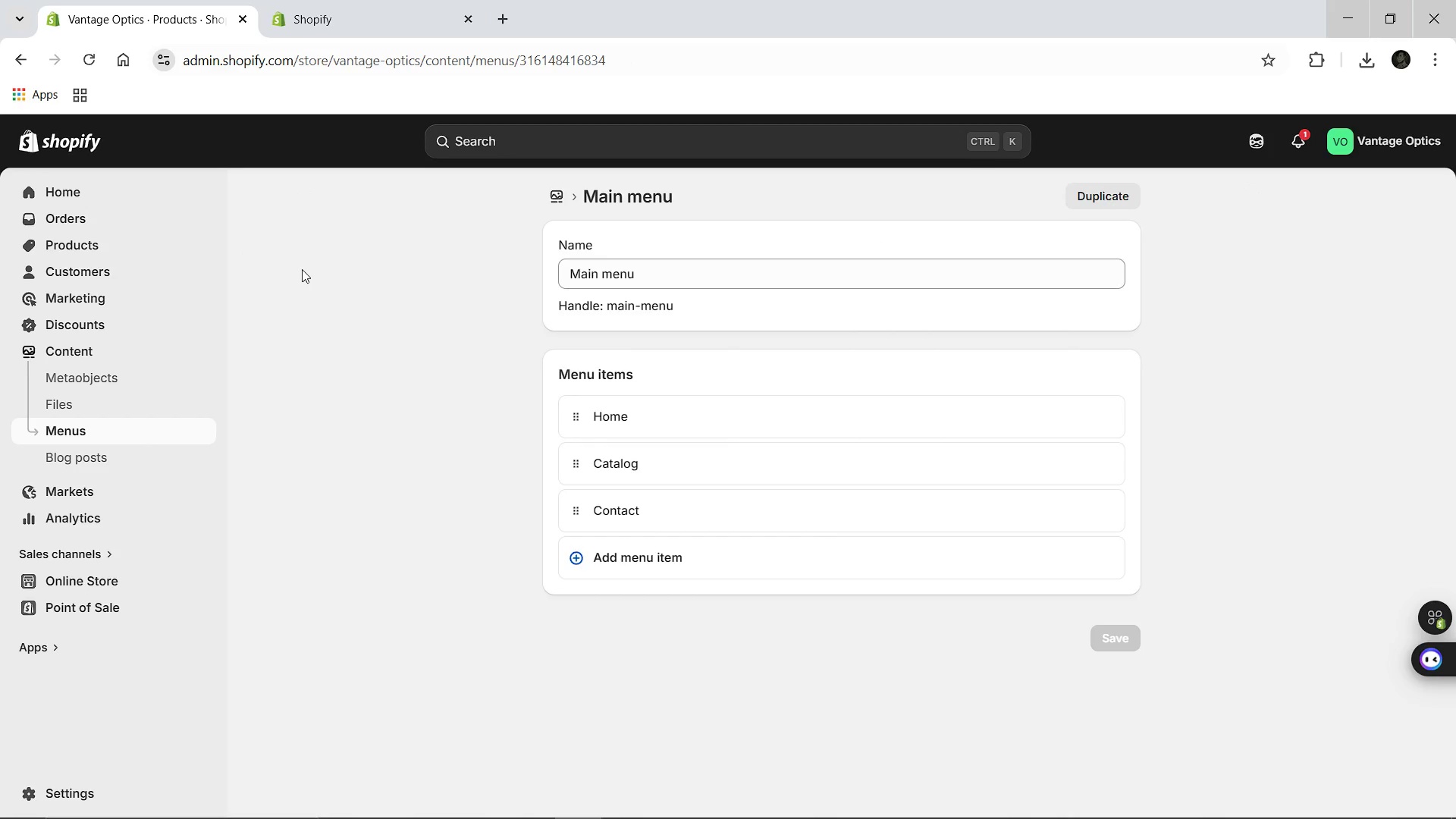 
left_click([613, 562])
 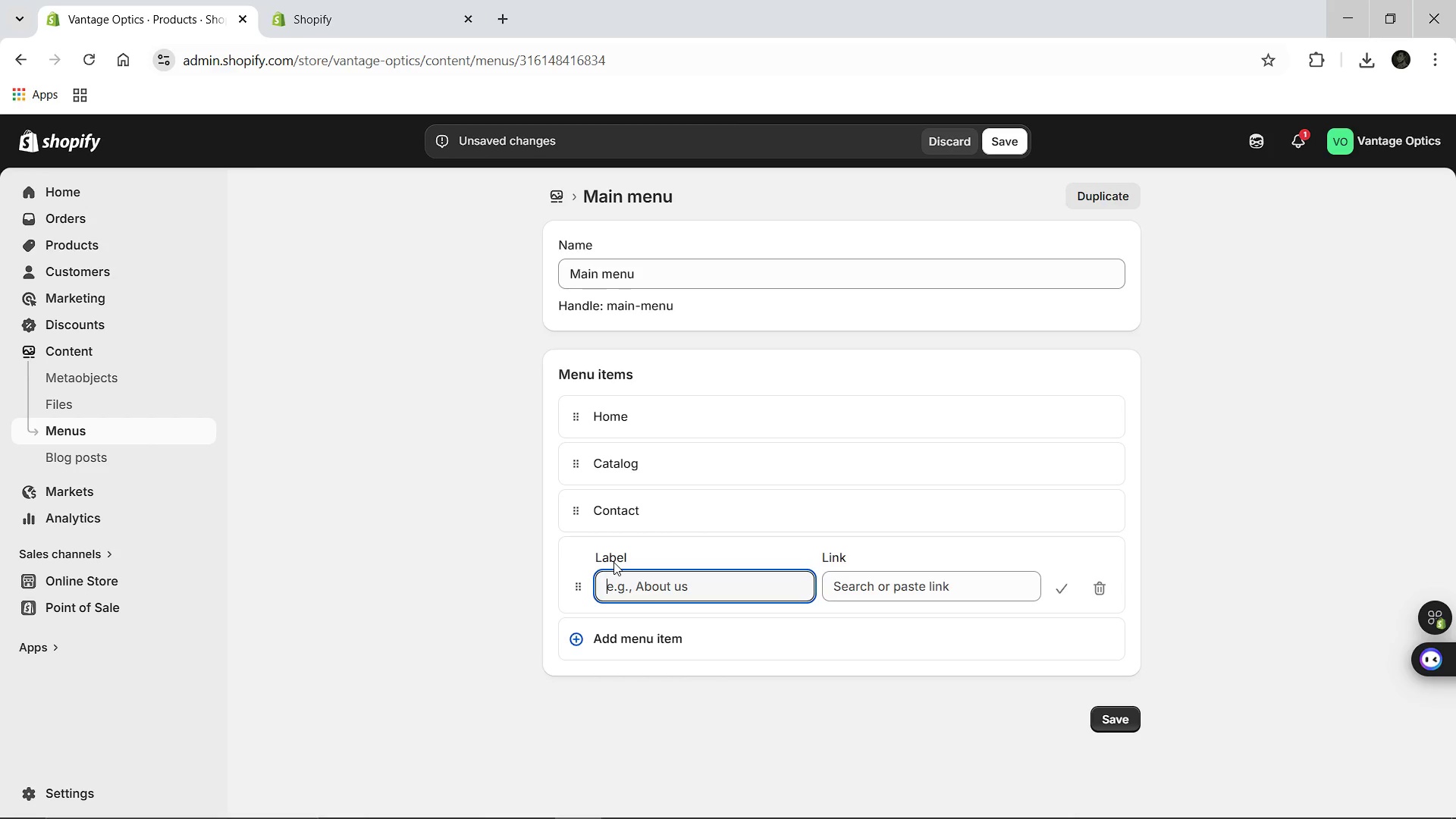 
wait(9.95)
 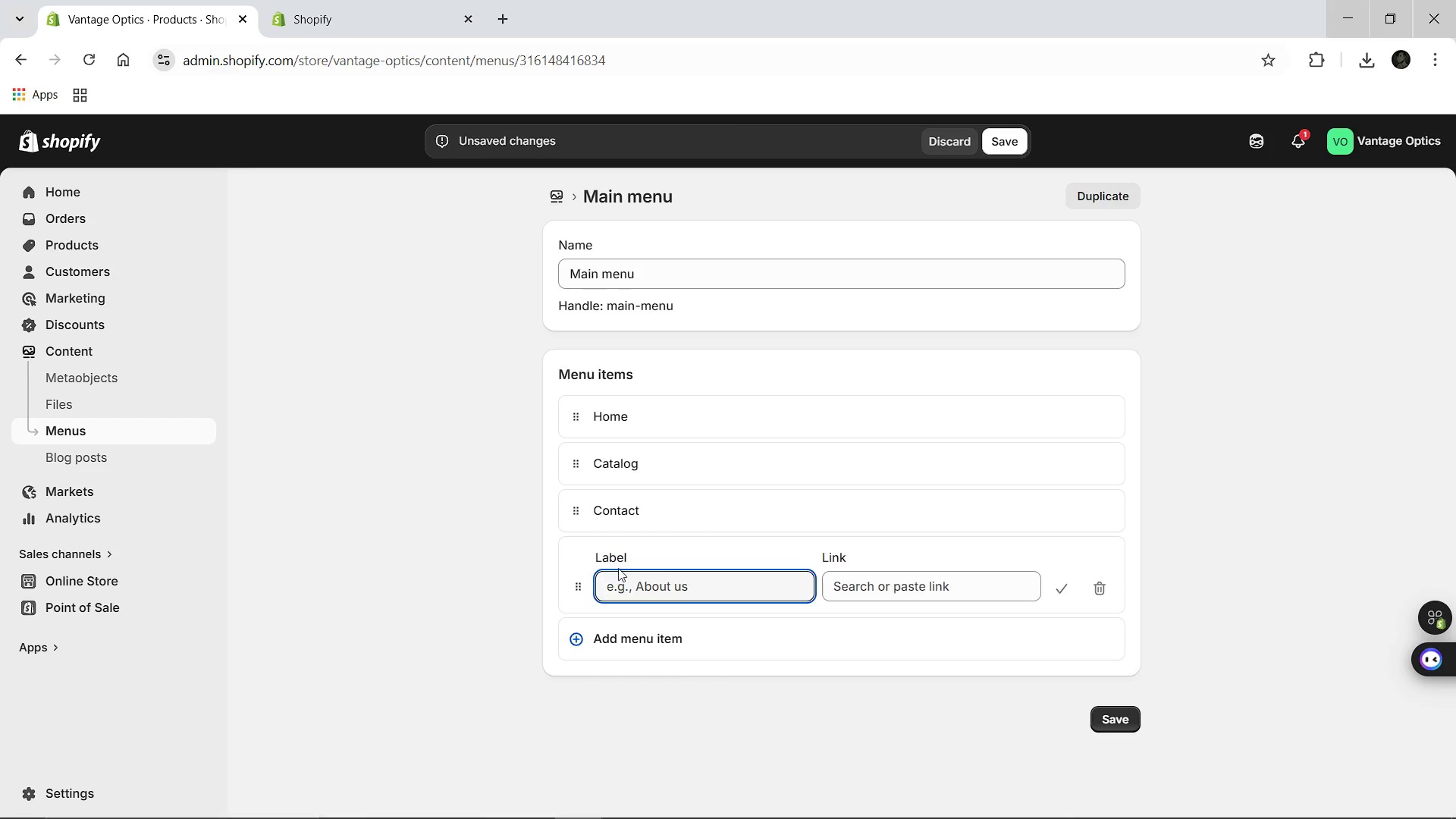 
type(Shop)
 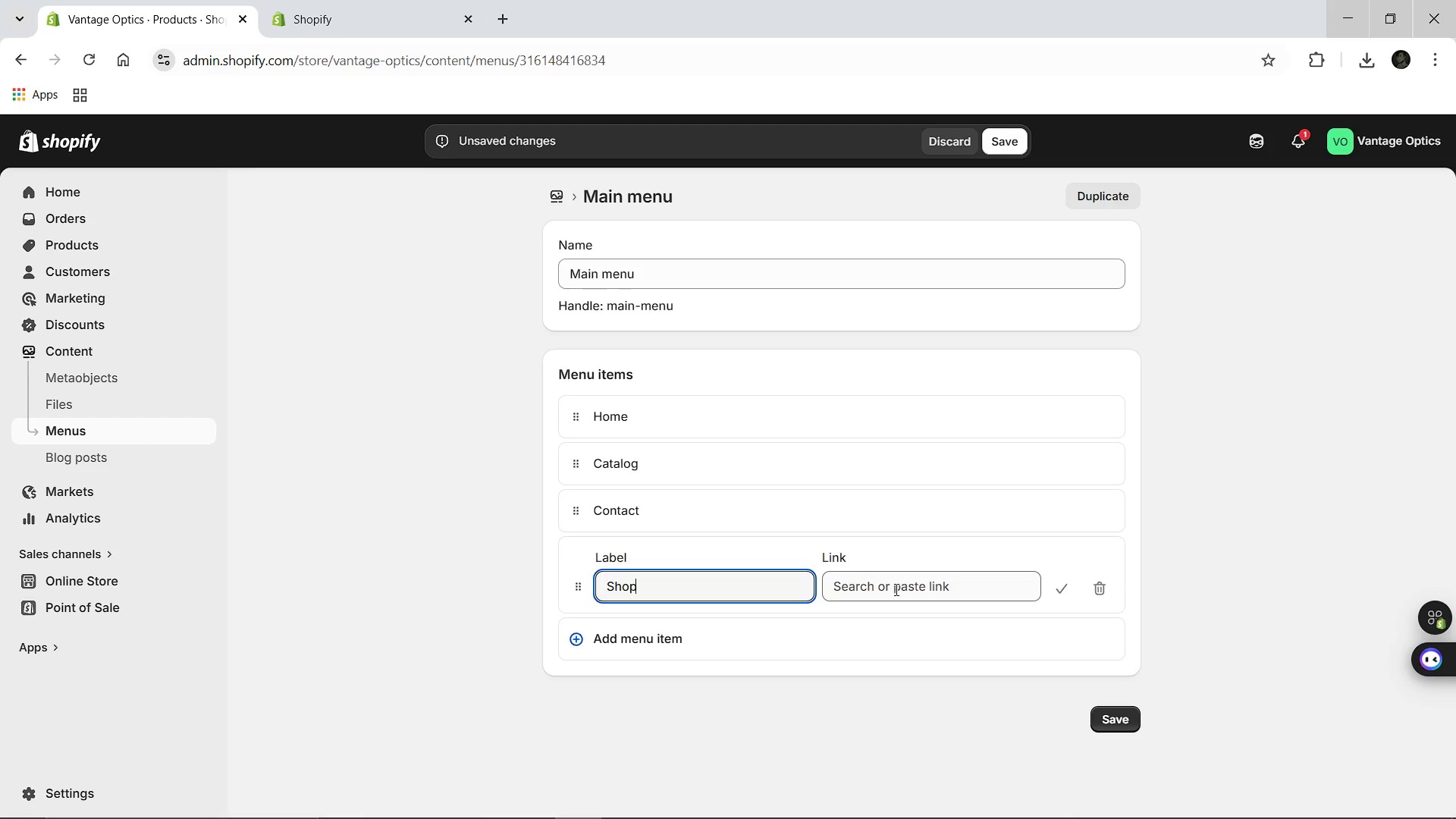 
left_click([895, 589])
 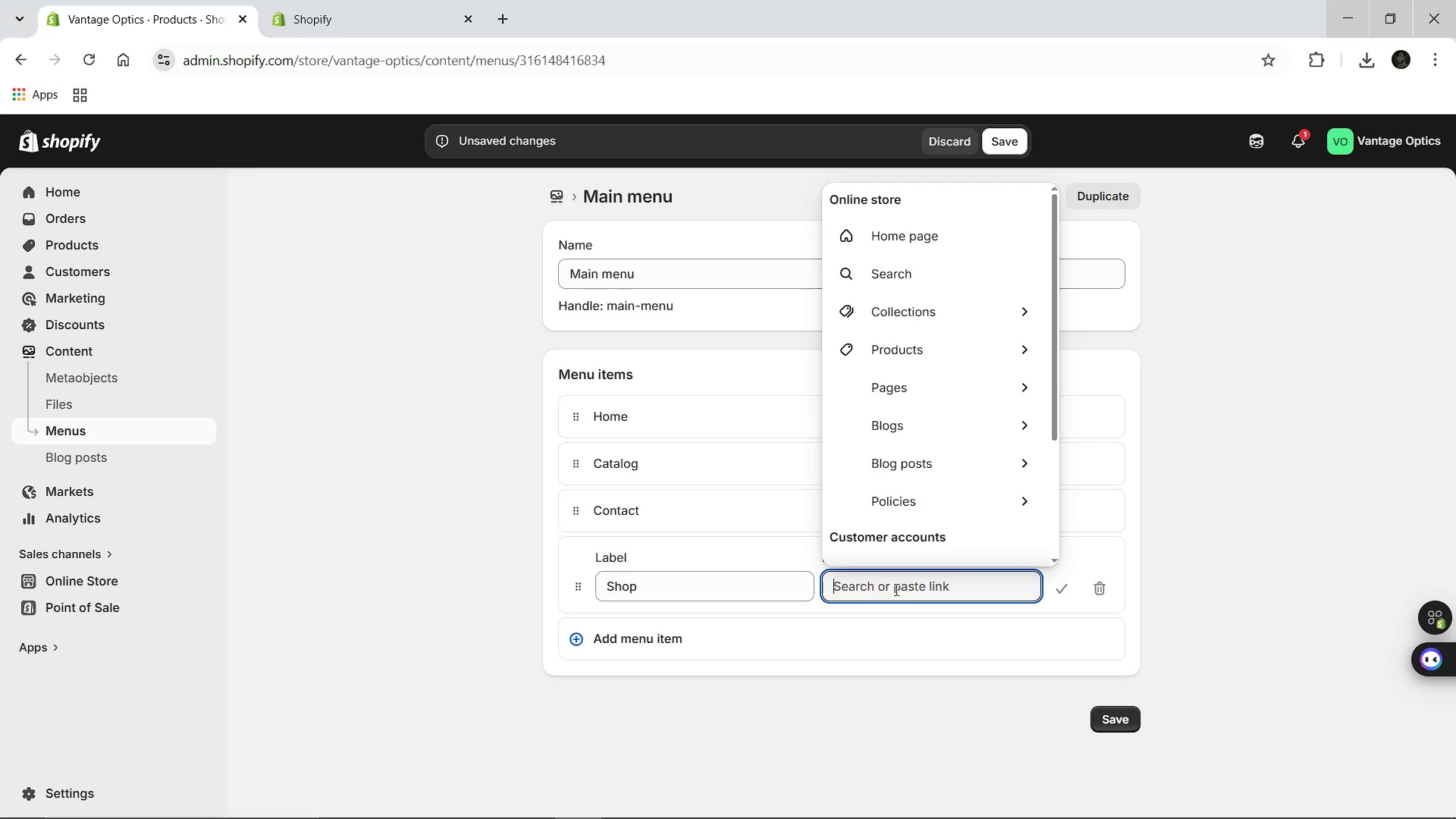 
hold_key(key=ShiftLeft, duration=0.55)
 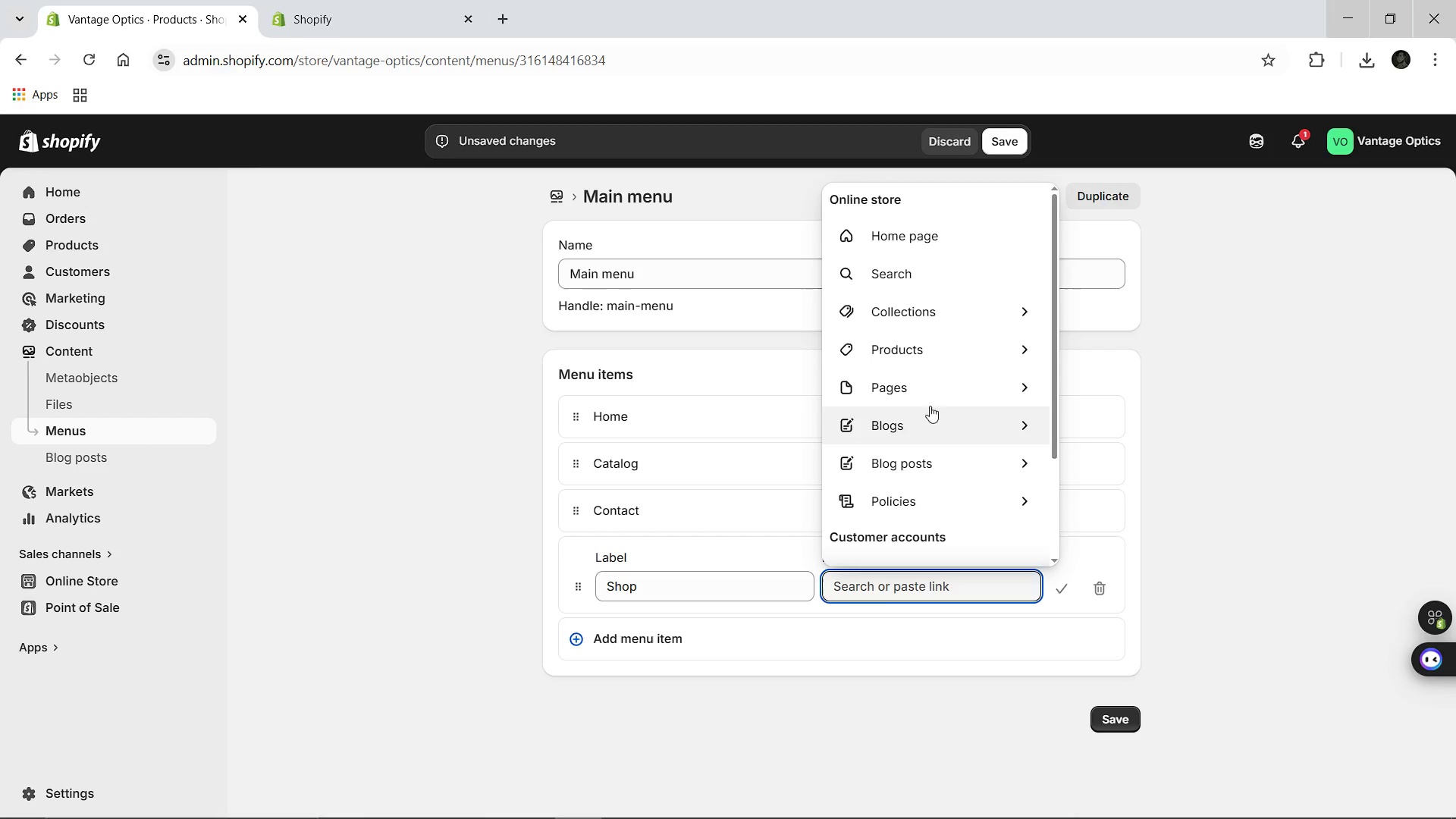 
left_click([1033, 347])
 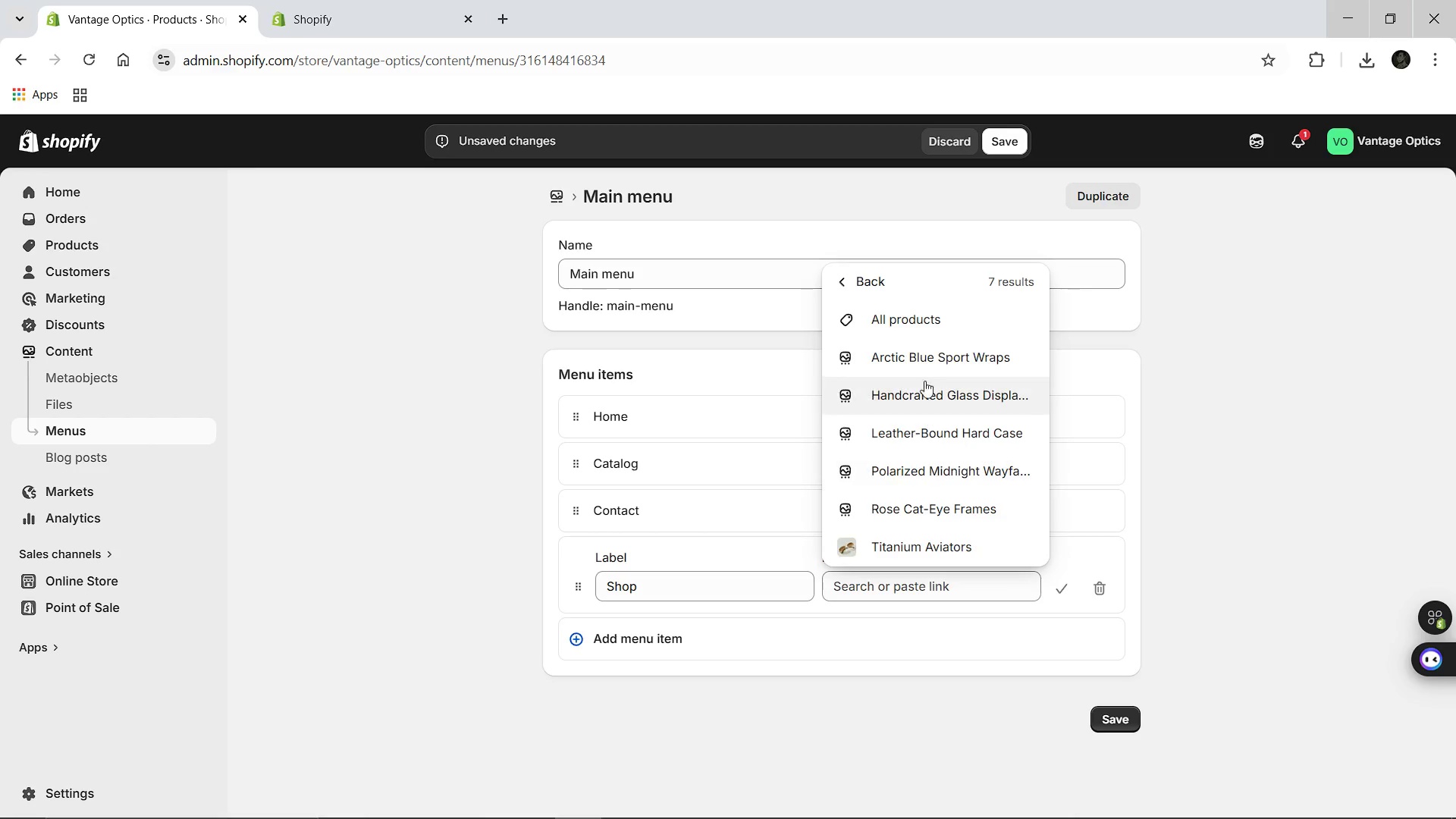 
left_click([898, 322])
 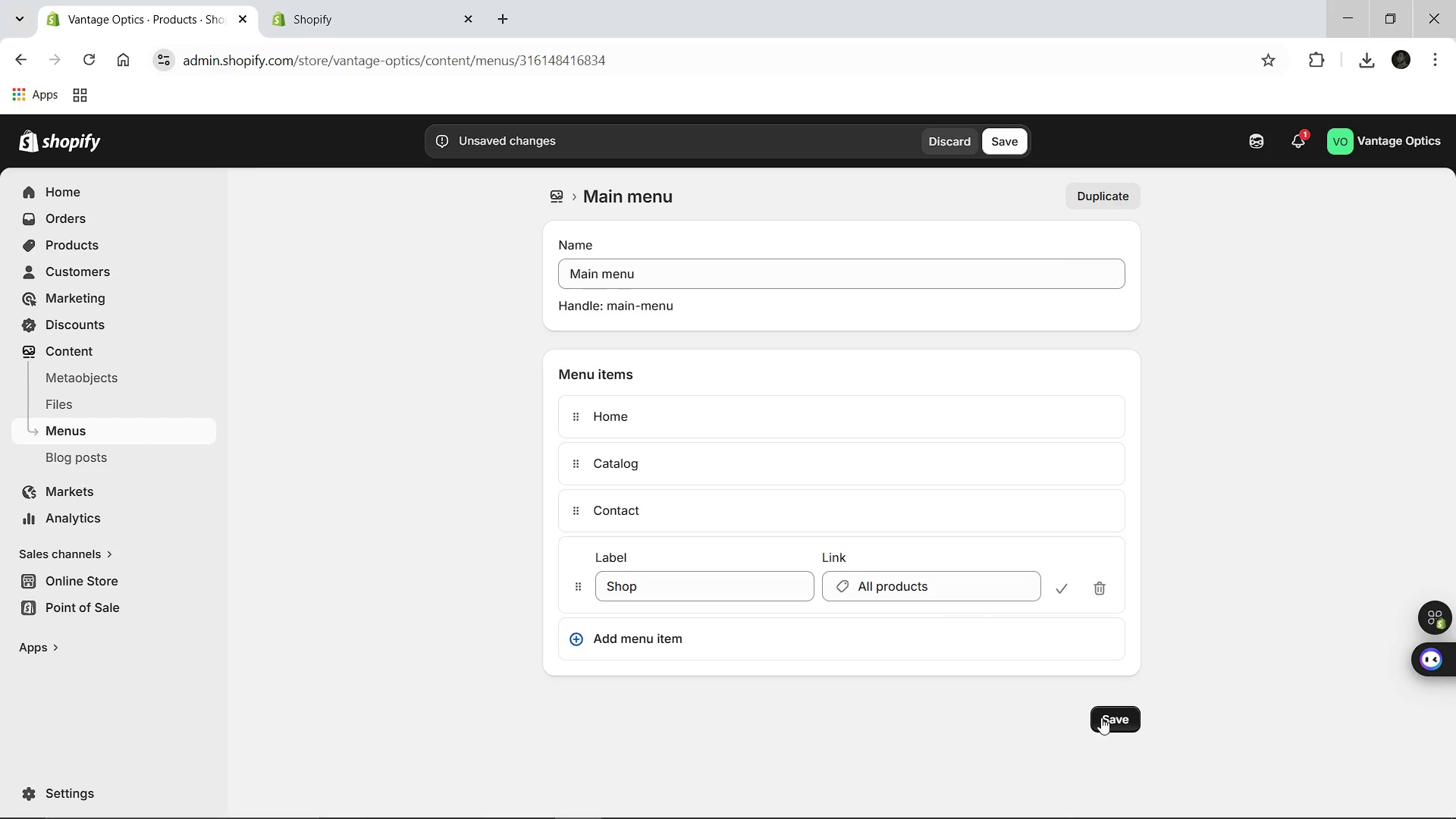 
left_click([1101, 717])
 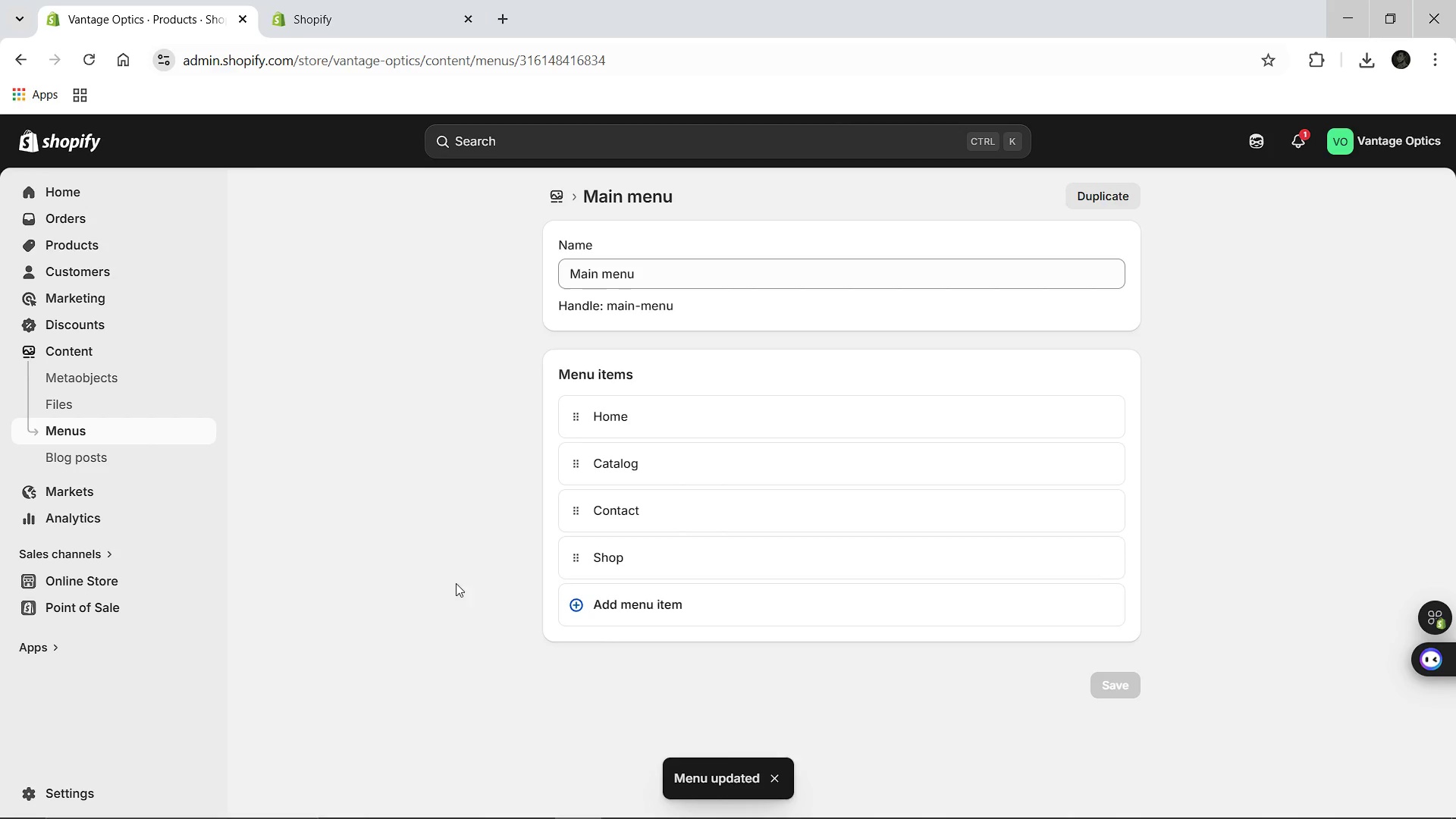 
left_click([623, 552])
 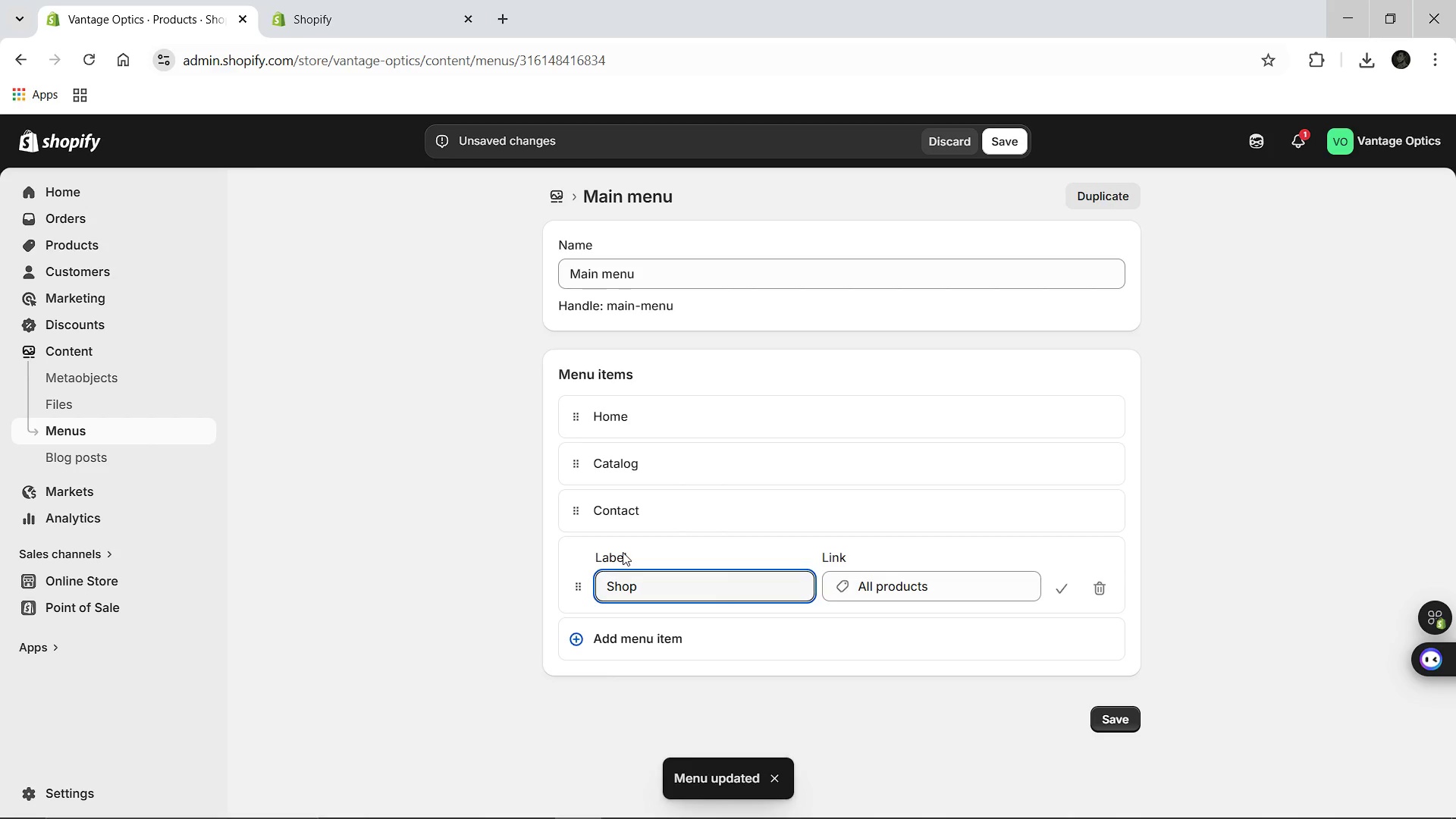 
left_click([594, 636])
 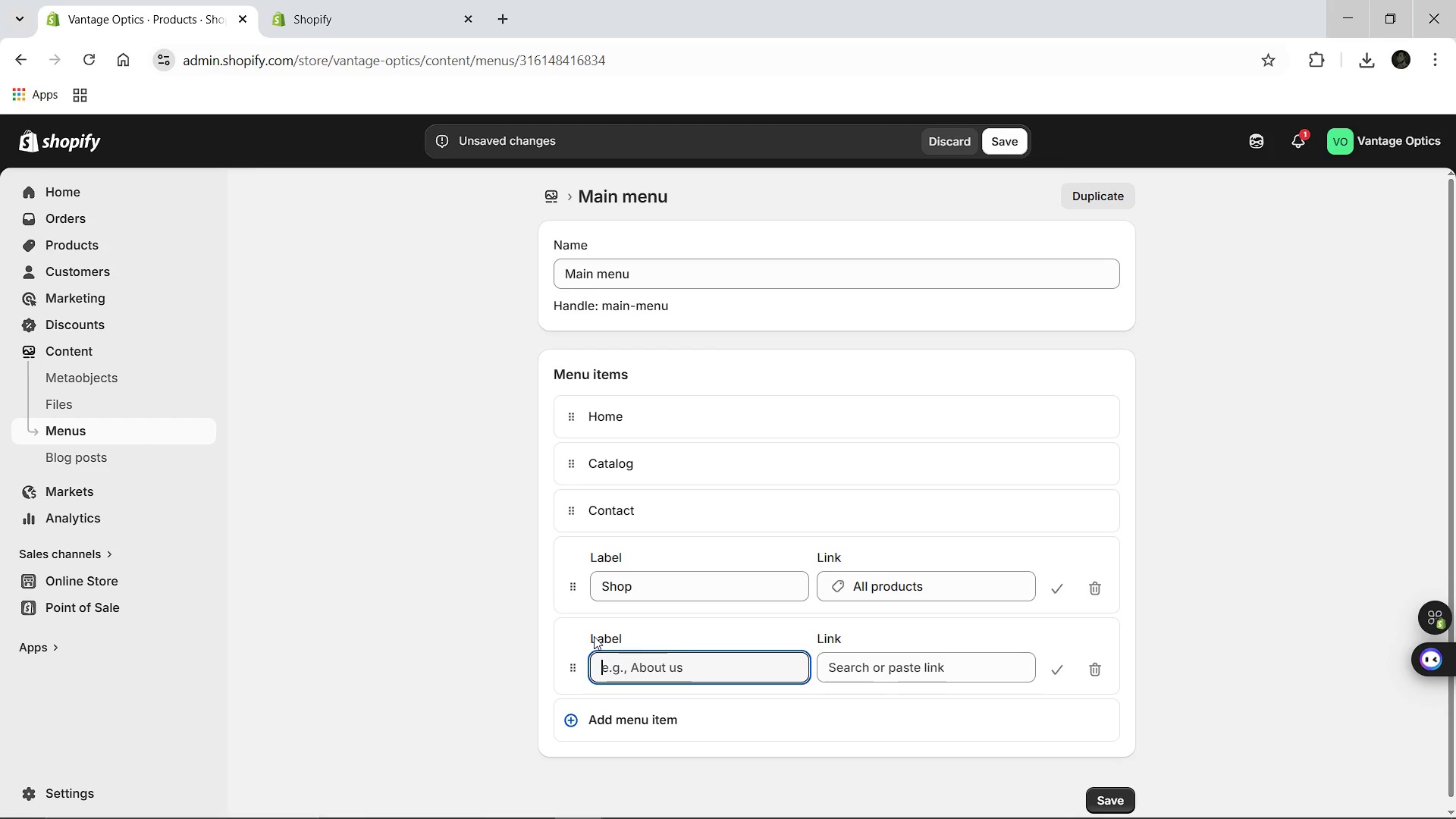 
wait(6.66)
 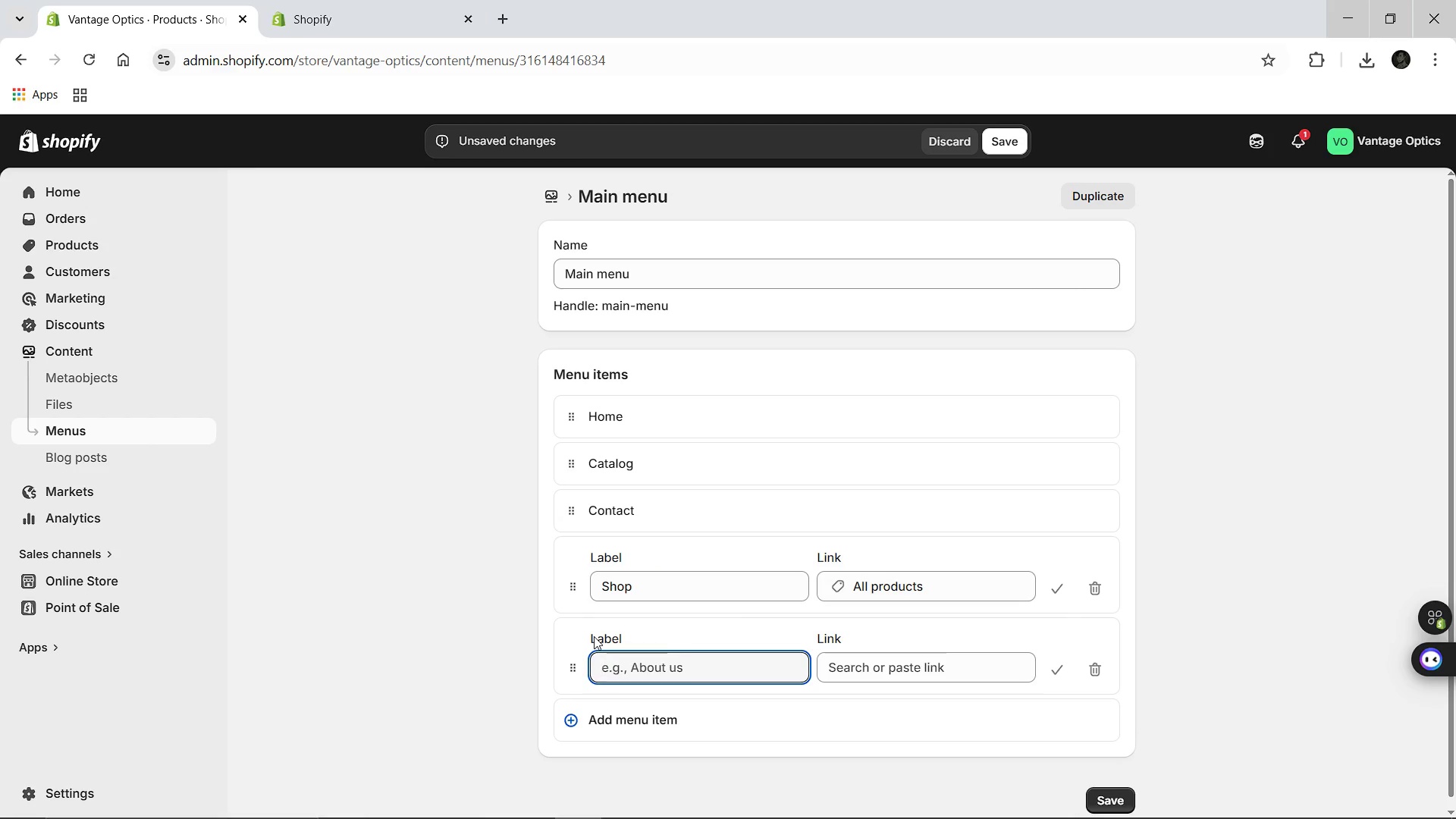 
type(Men's)
 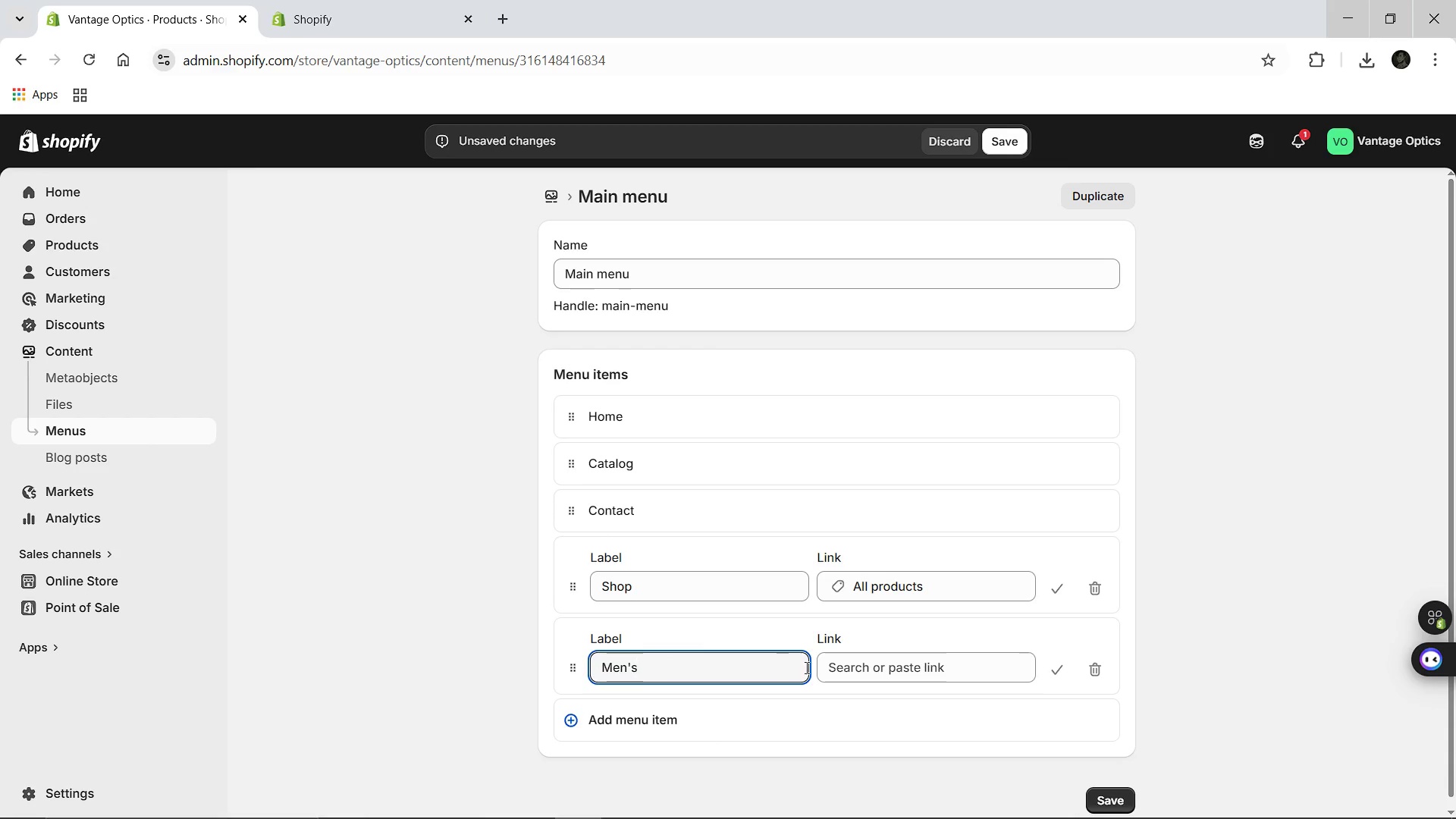 
left_click([859, 680])
 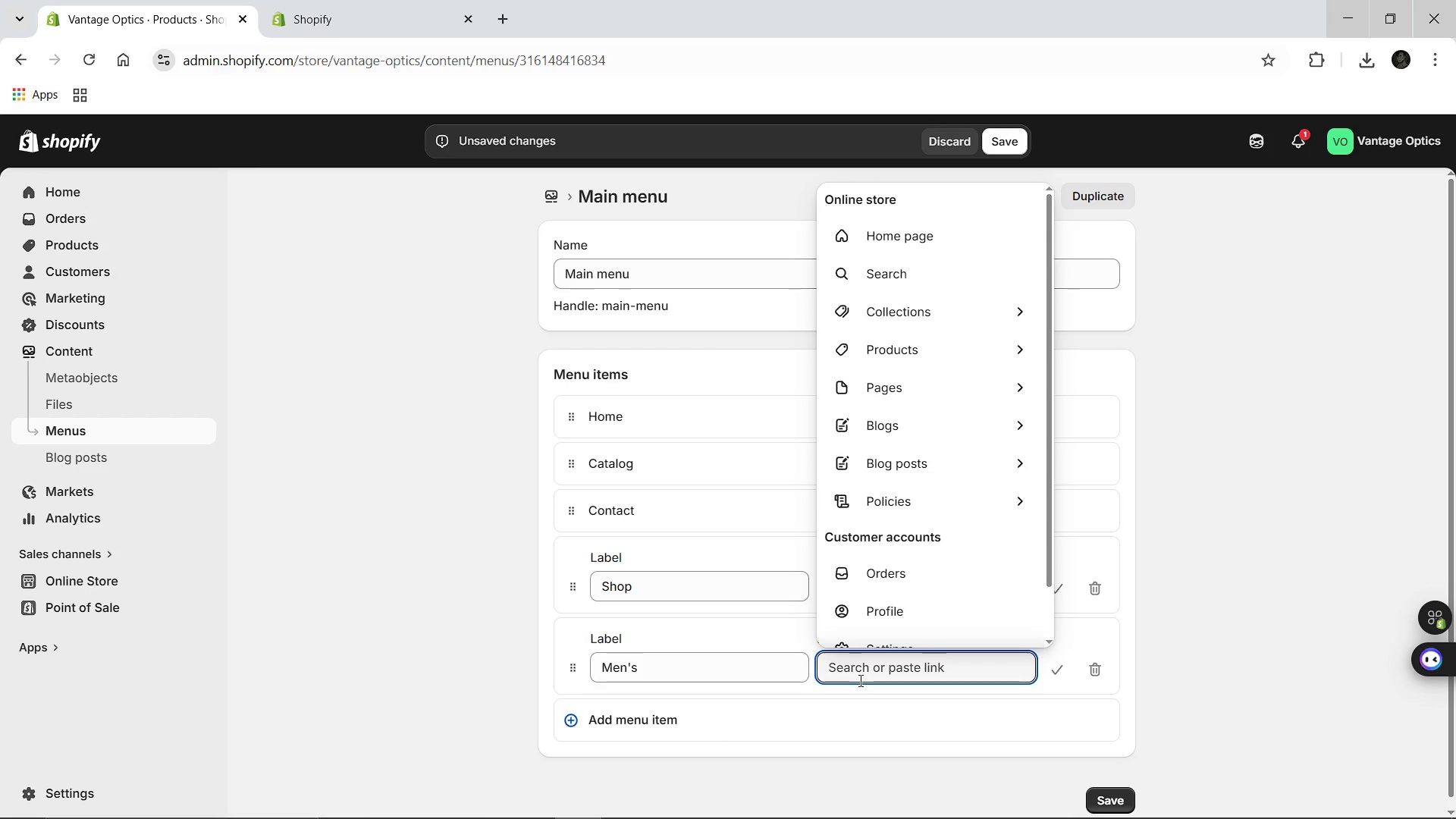 
wait(9.91)
 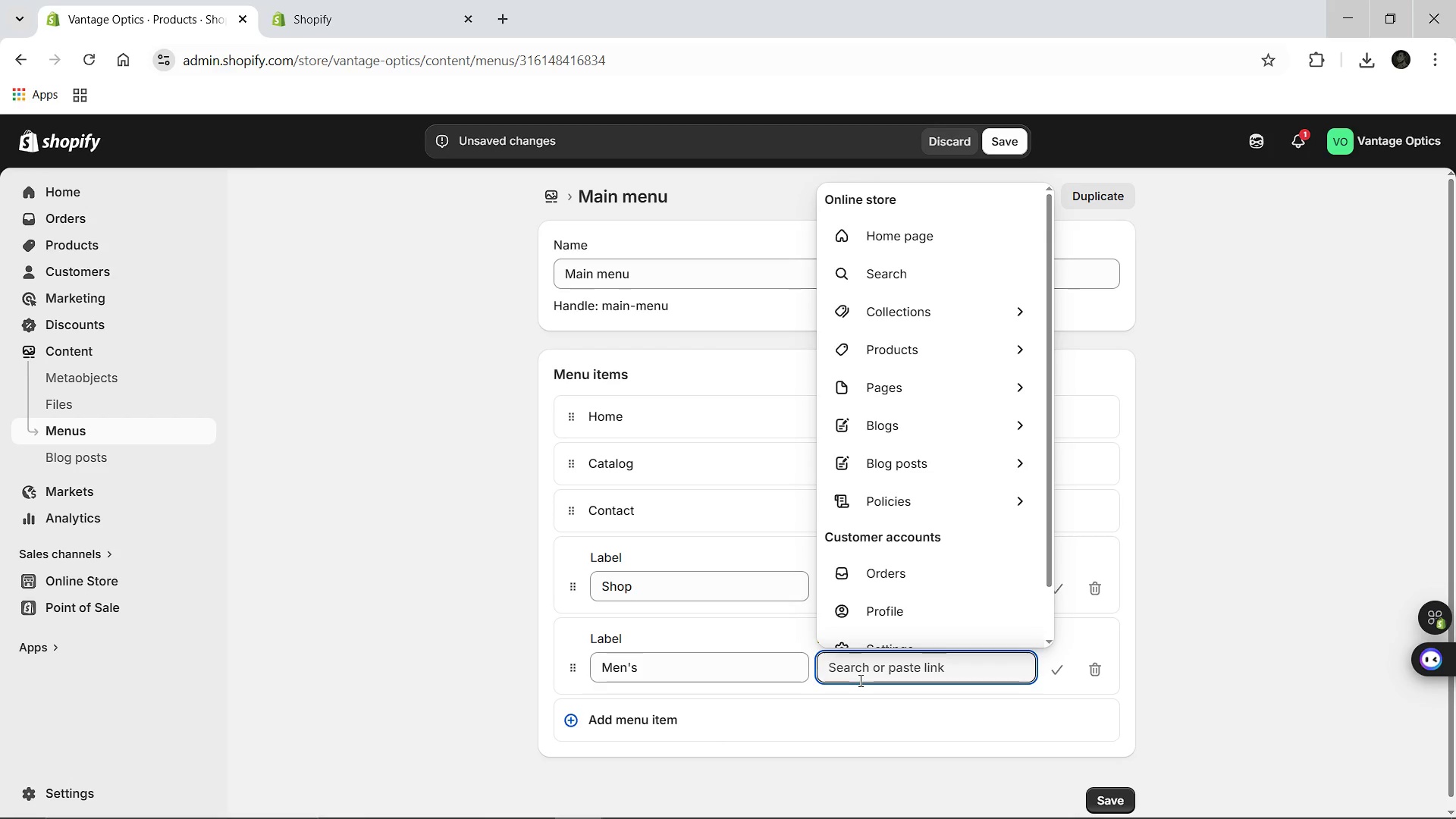 
left_click([1005, 356])
 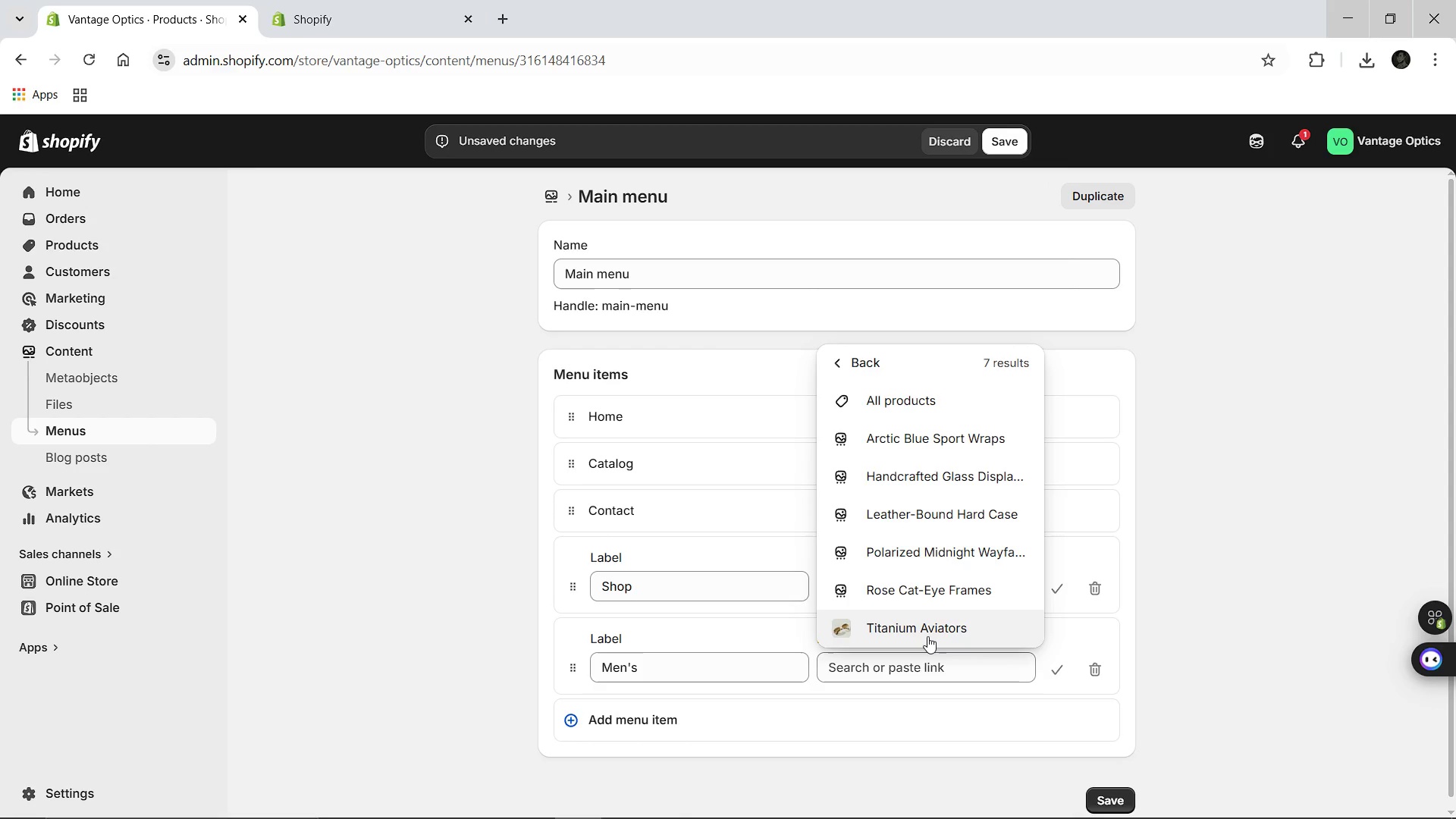 
wait(10.67)
 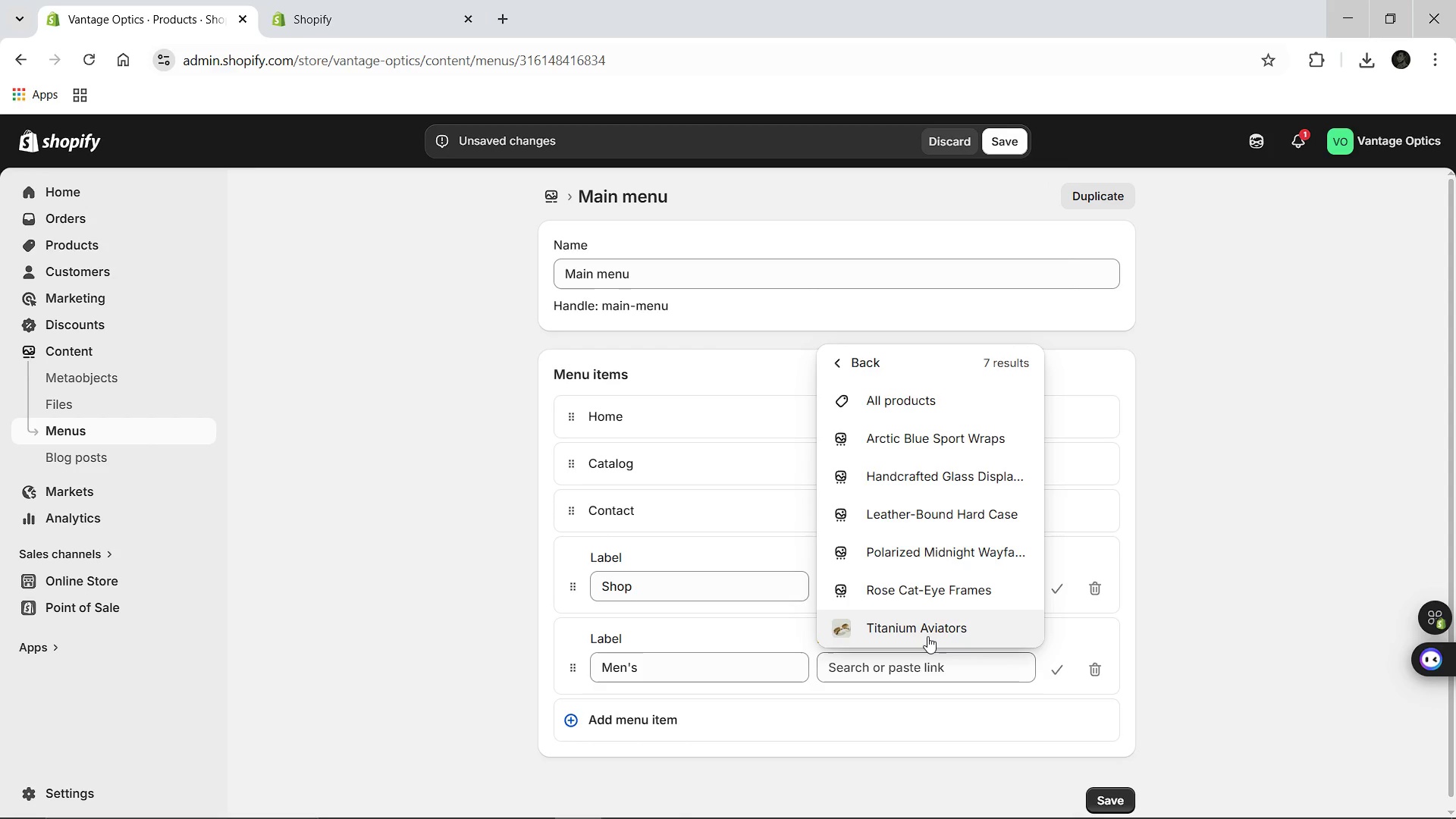 
left_click([1247, 604])
 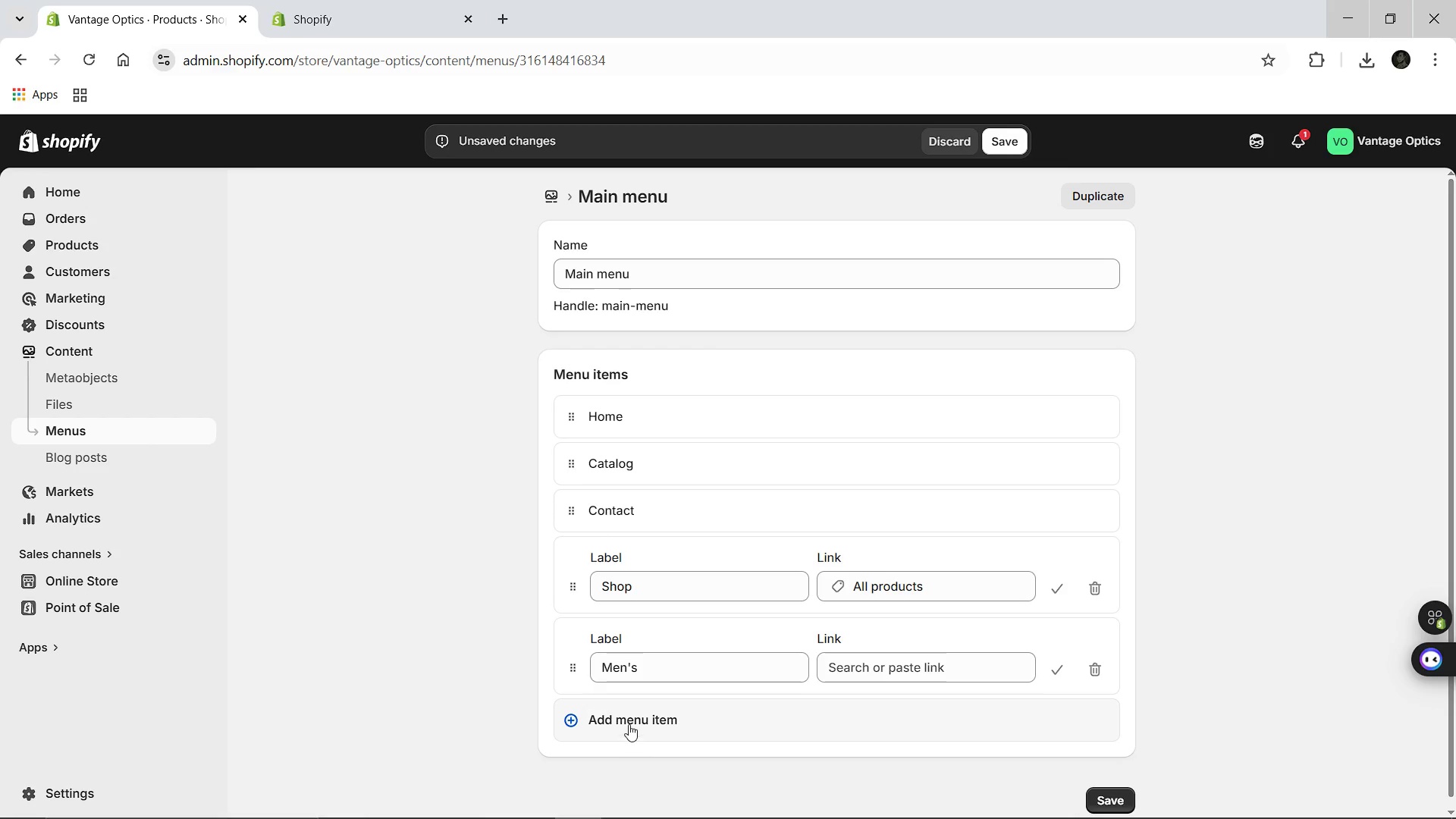 
left_click([628, 723])
 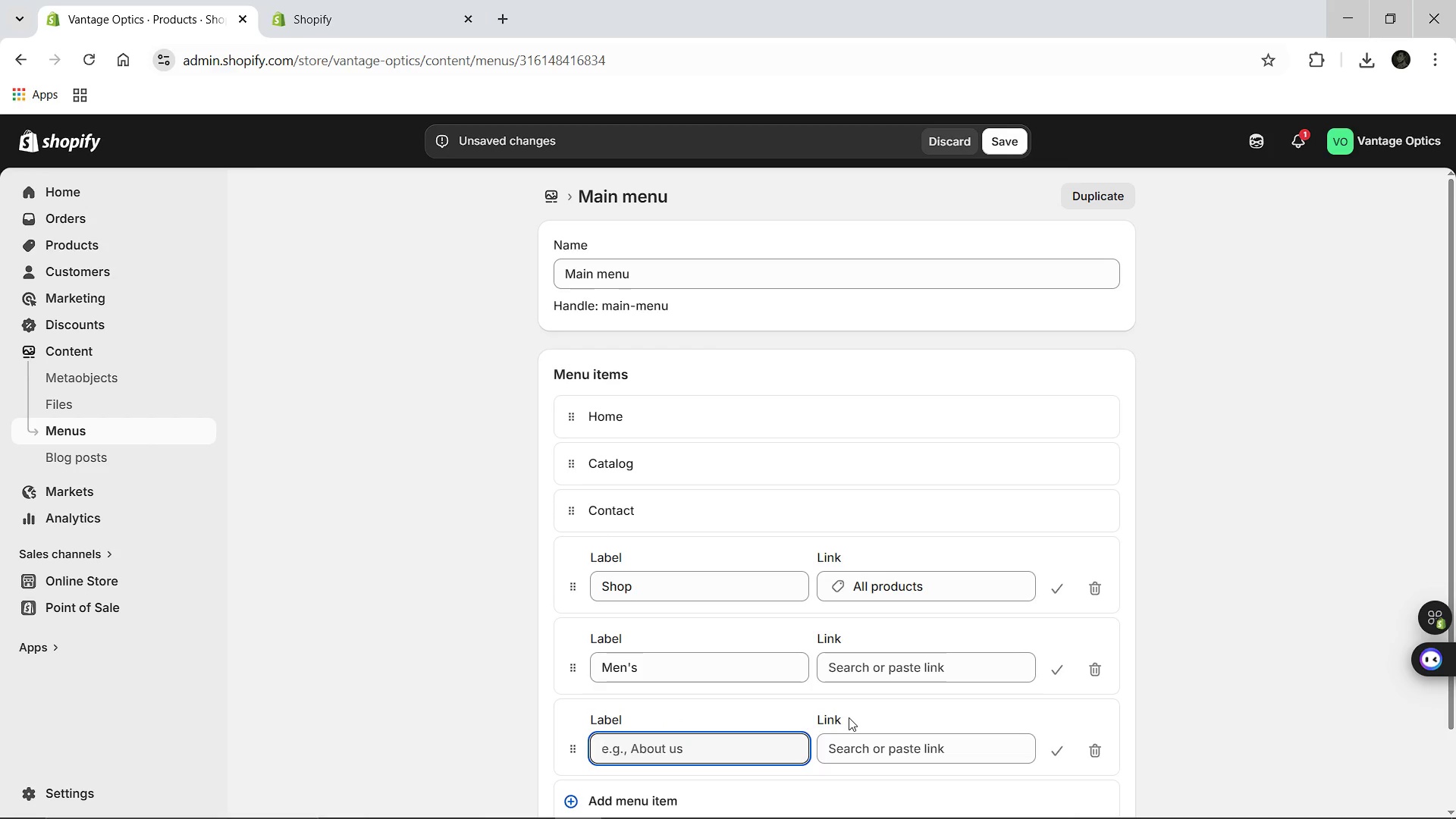 
wait(7.23)
 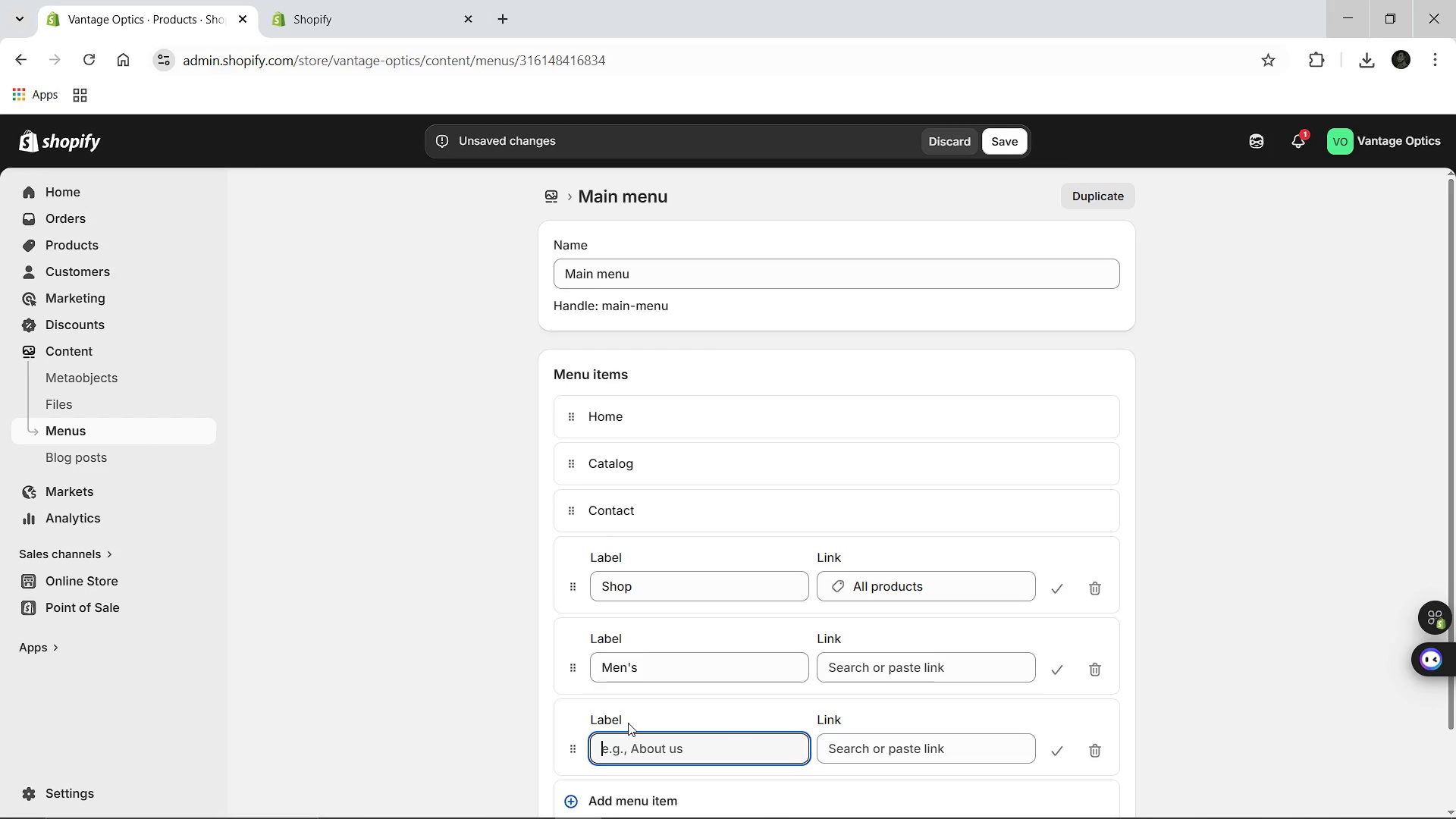 
type(Women's )
 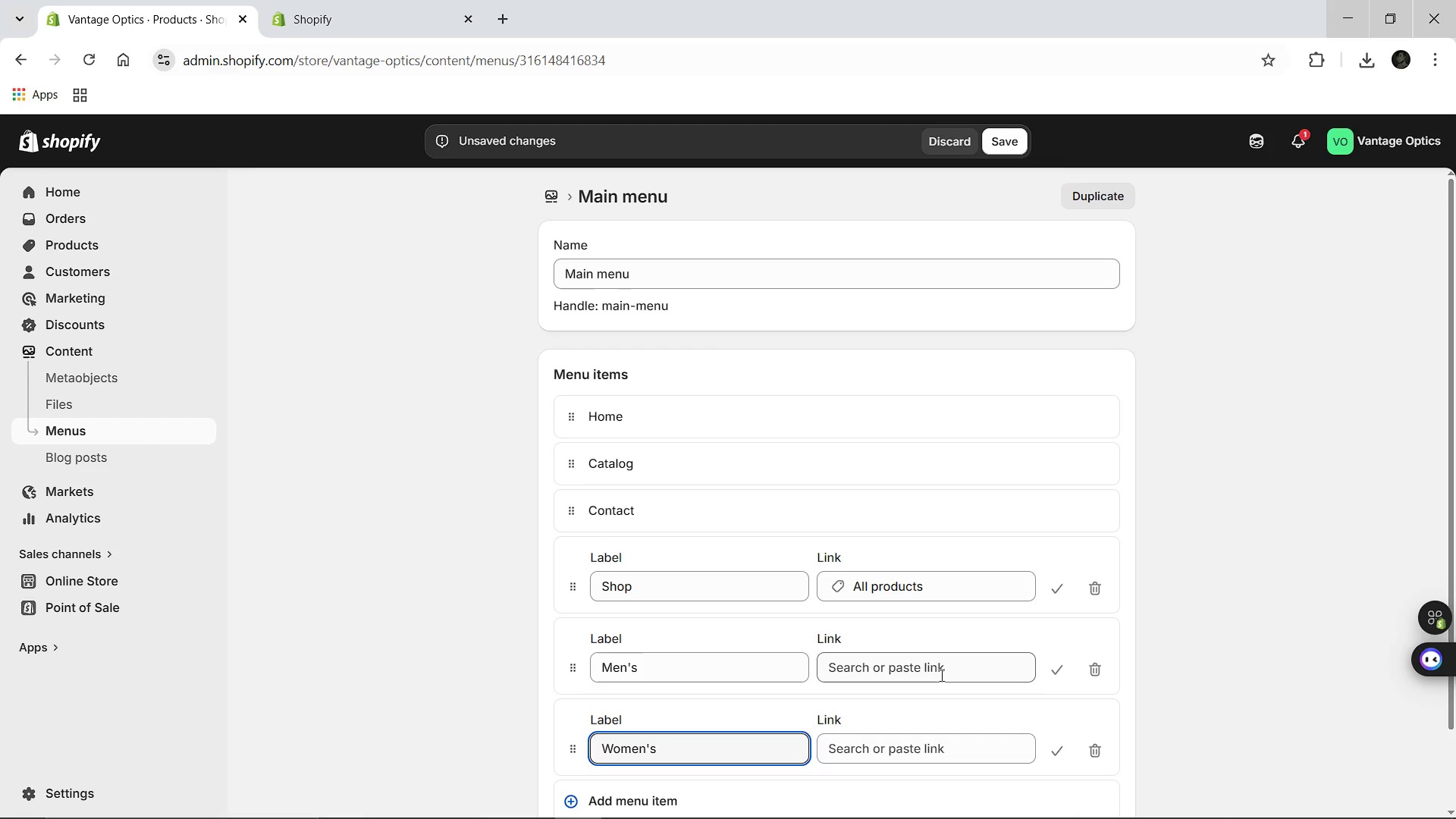 
wait(7.86)
 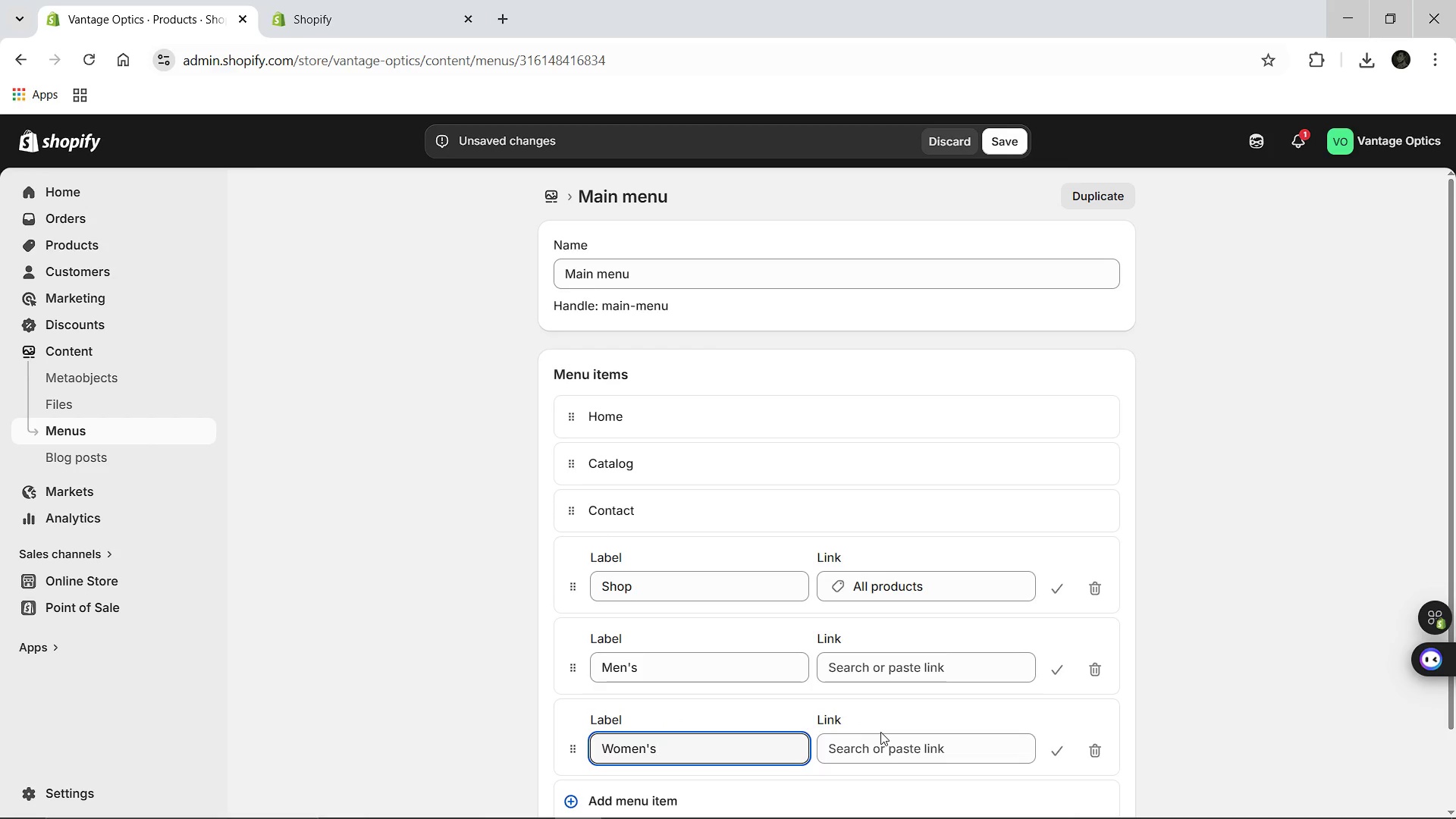 
left_click([945, 675])
 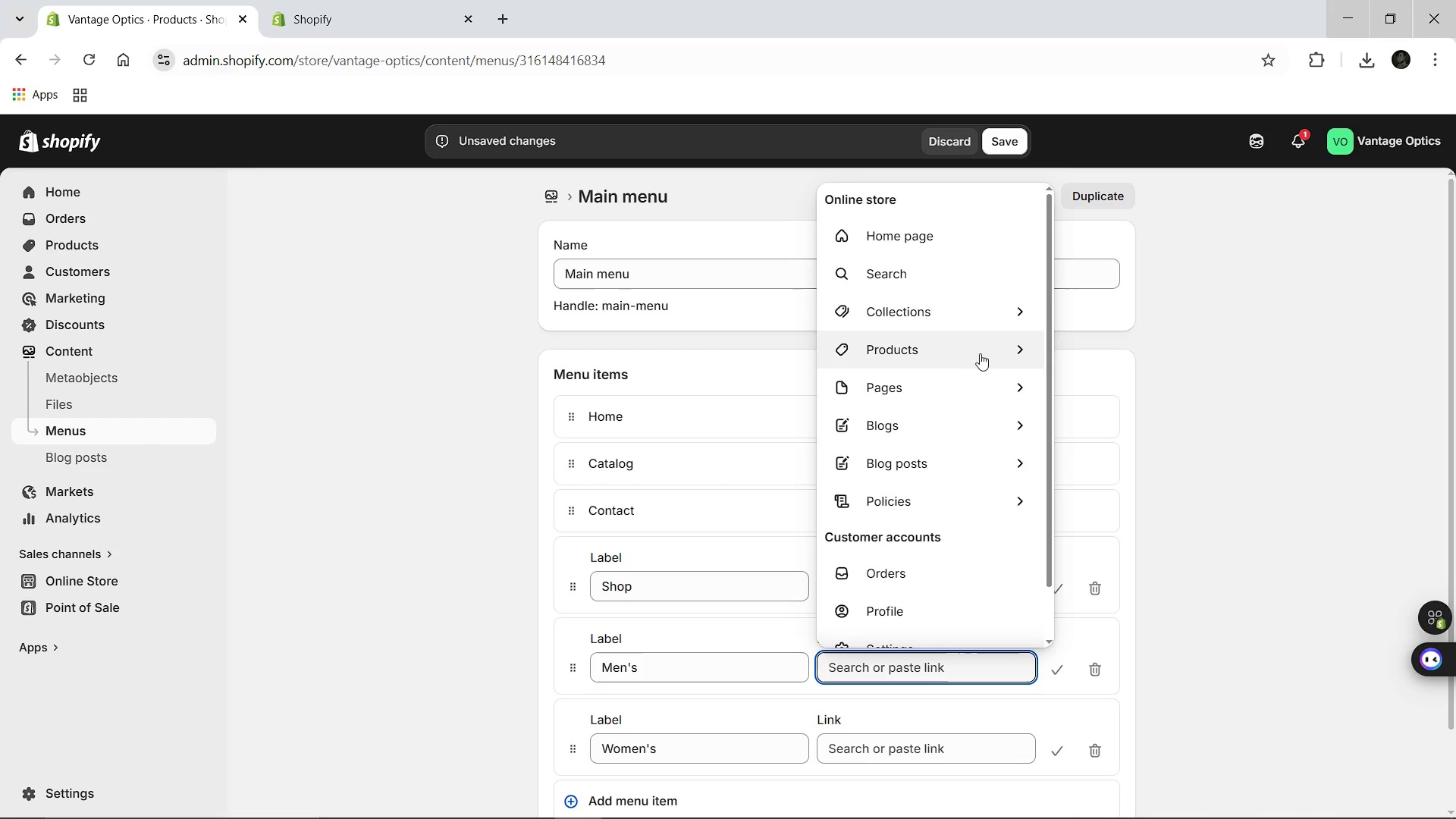 
left_click([1005, 345])
 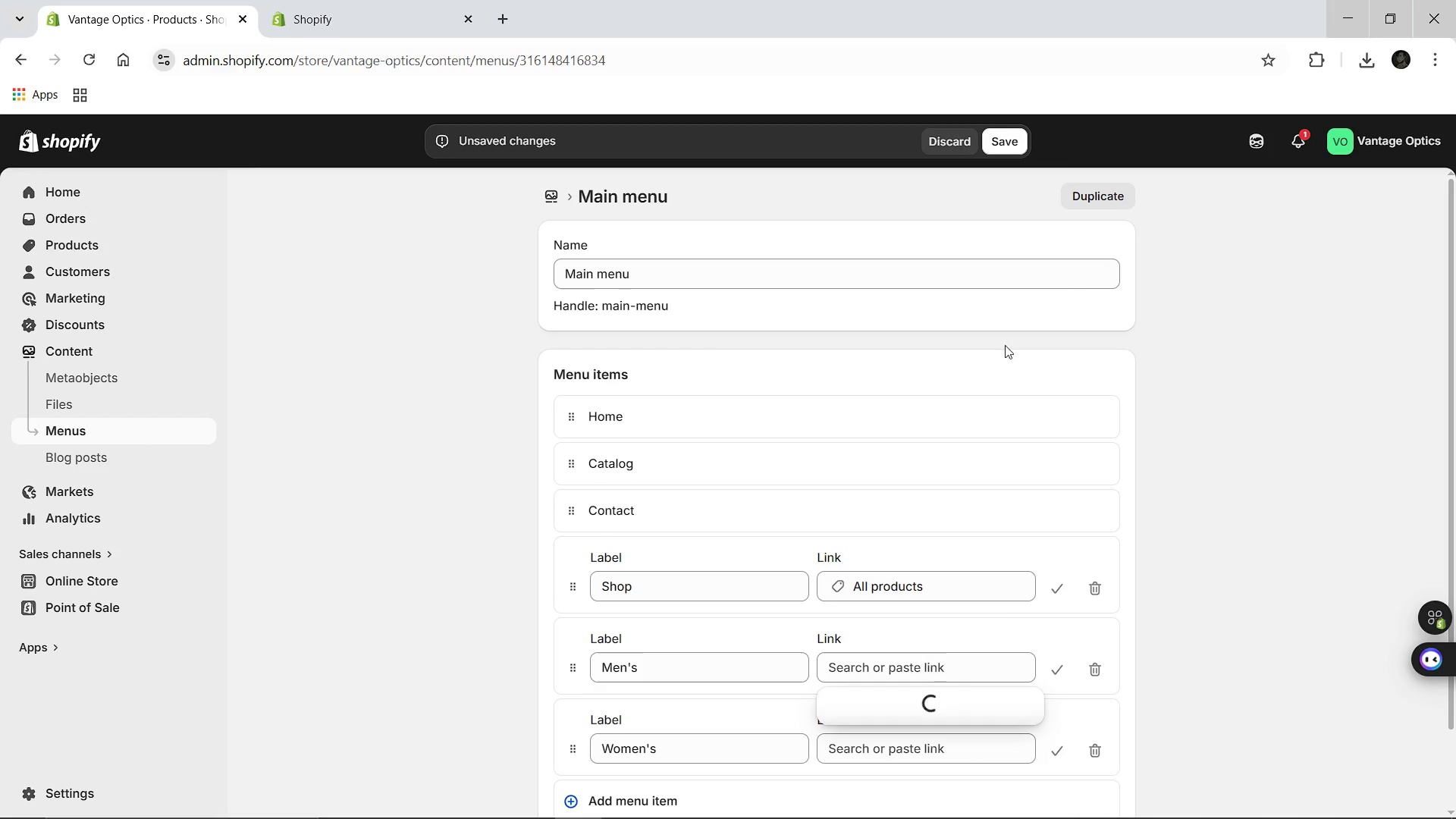 
mouse_move([971, 585])
 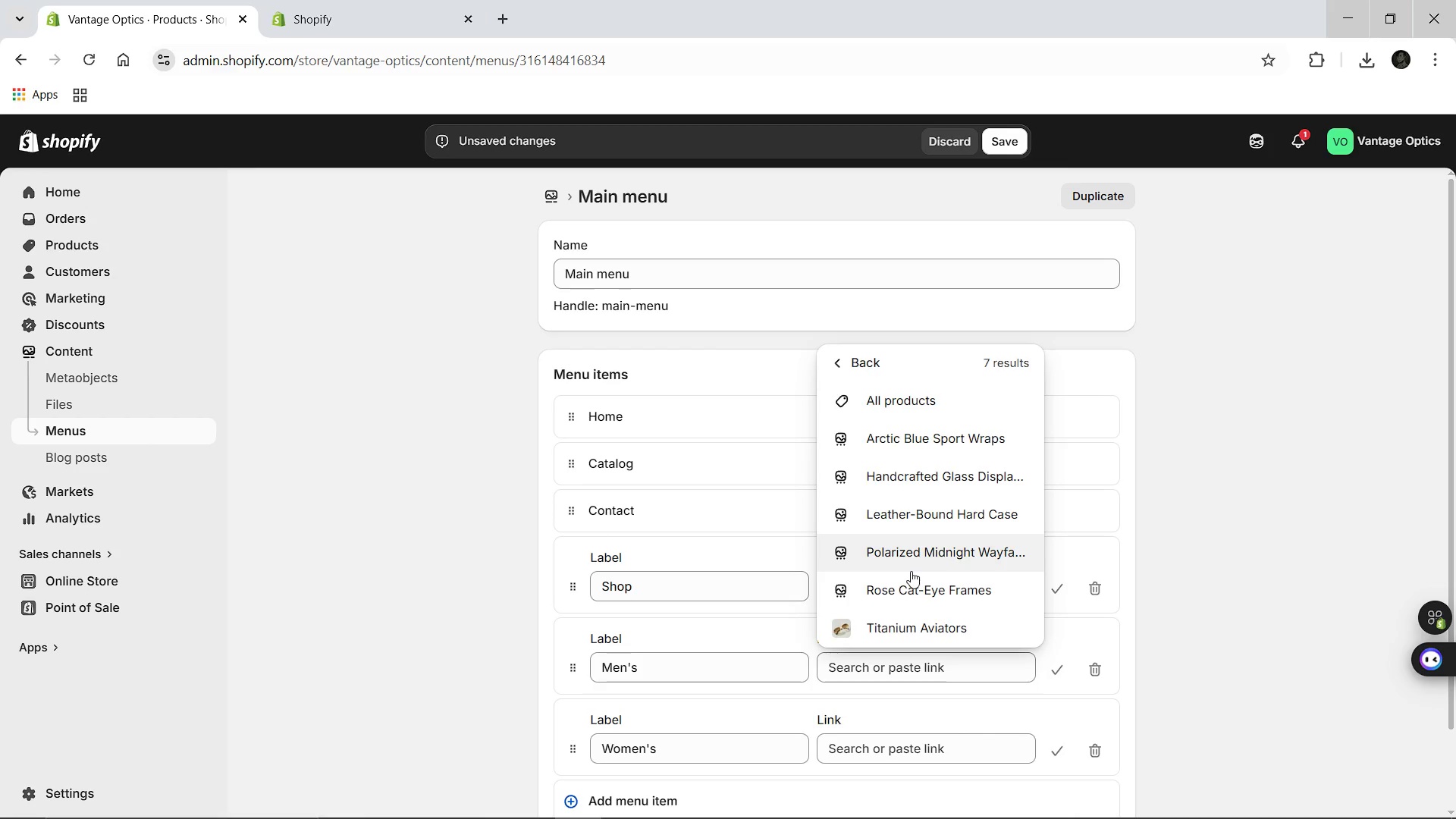 
wait(8.77)
 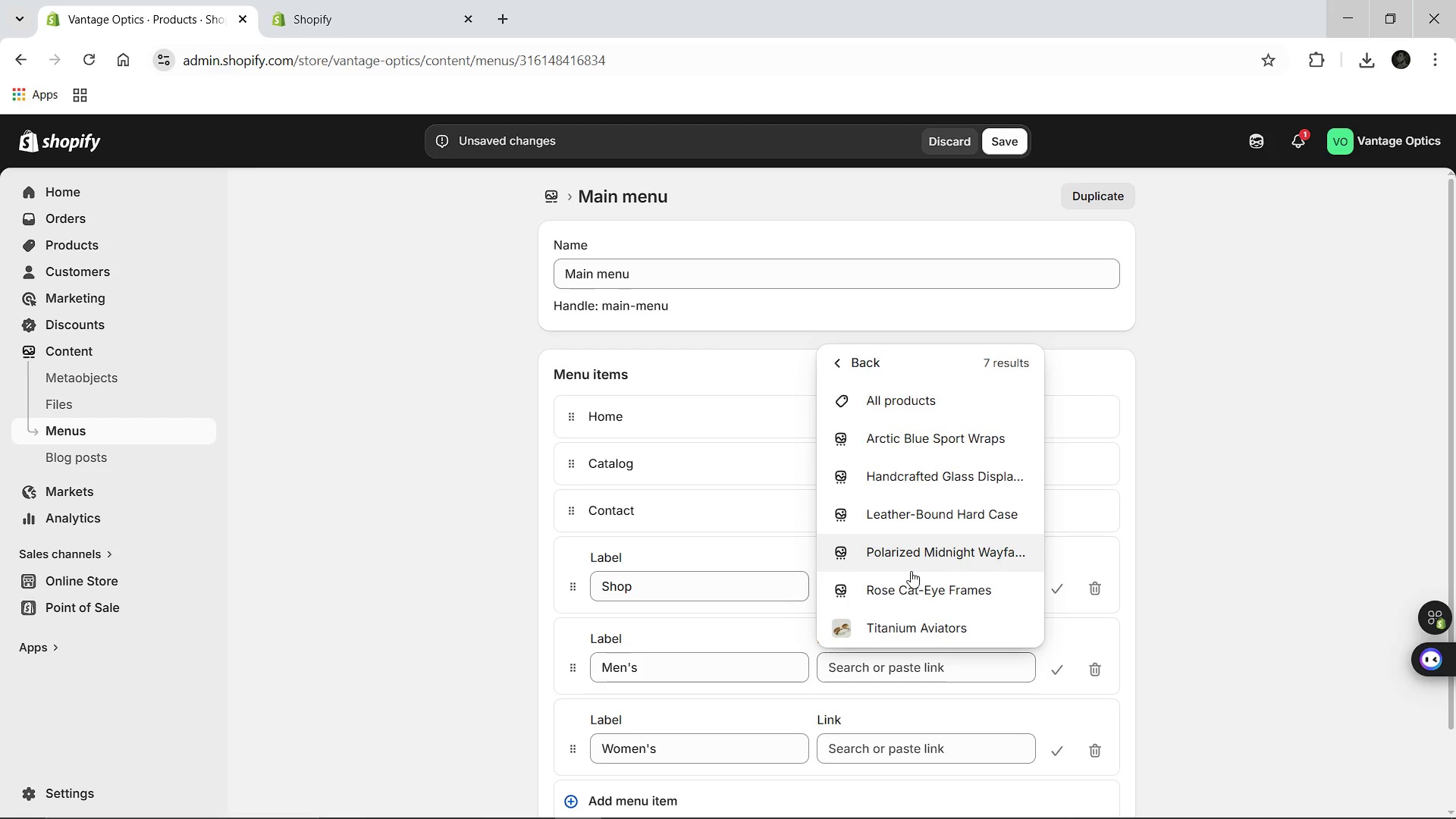 
left_click([835, 365])
 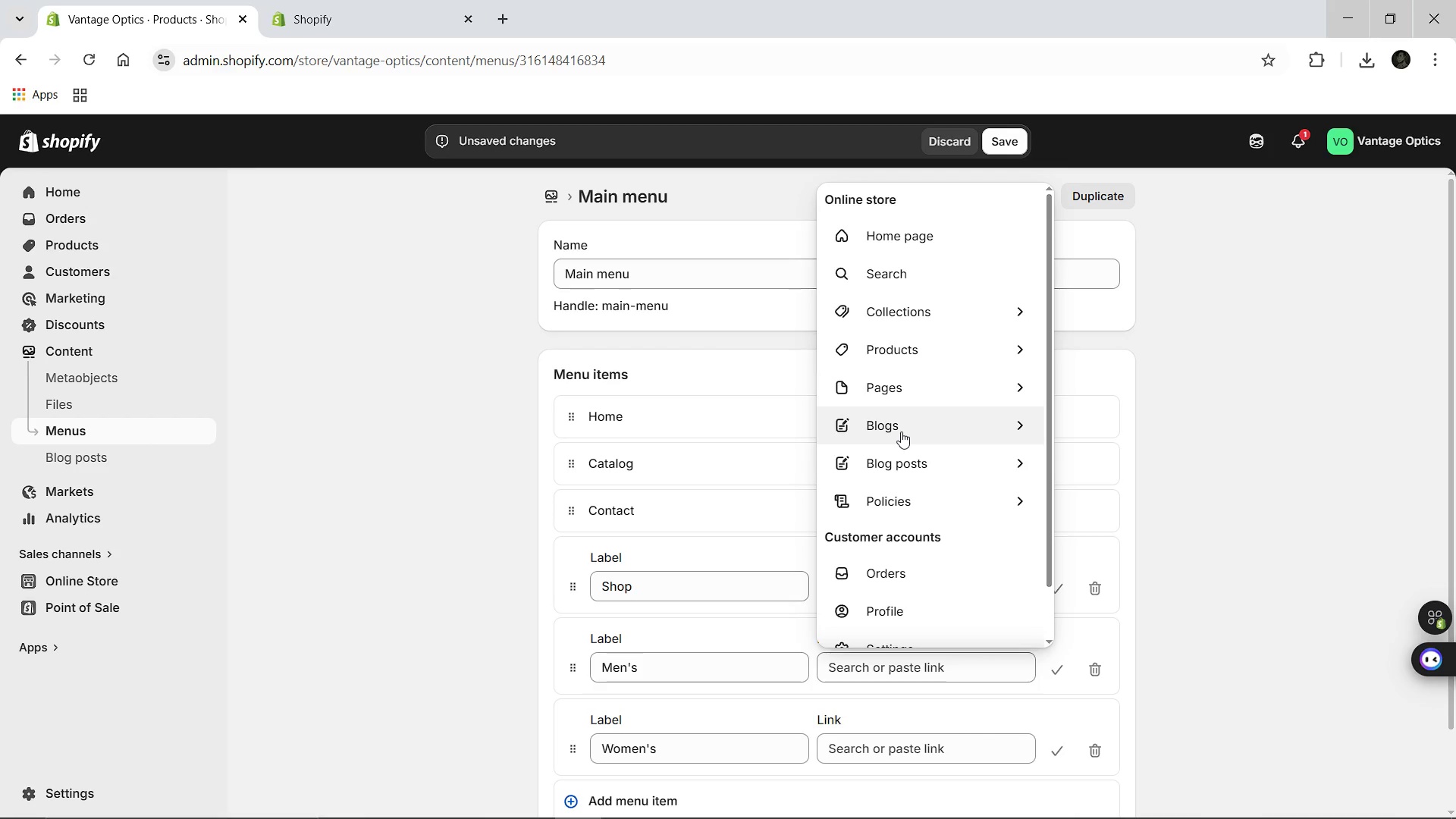 
wait(22.98)
 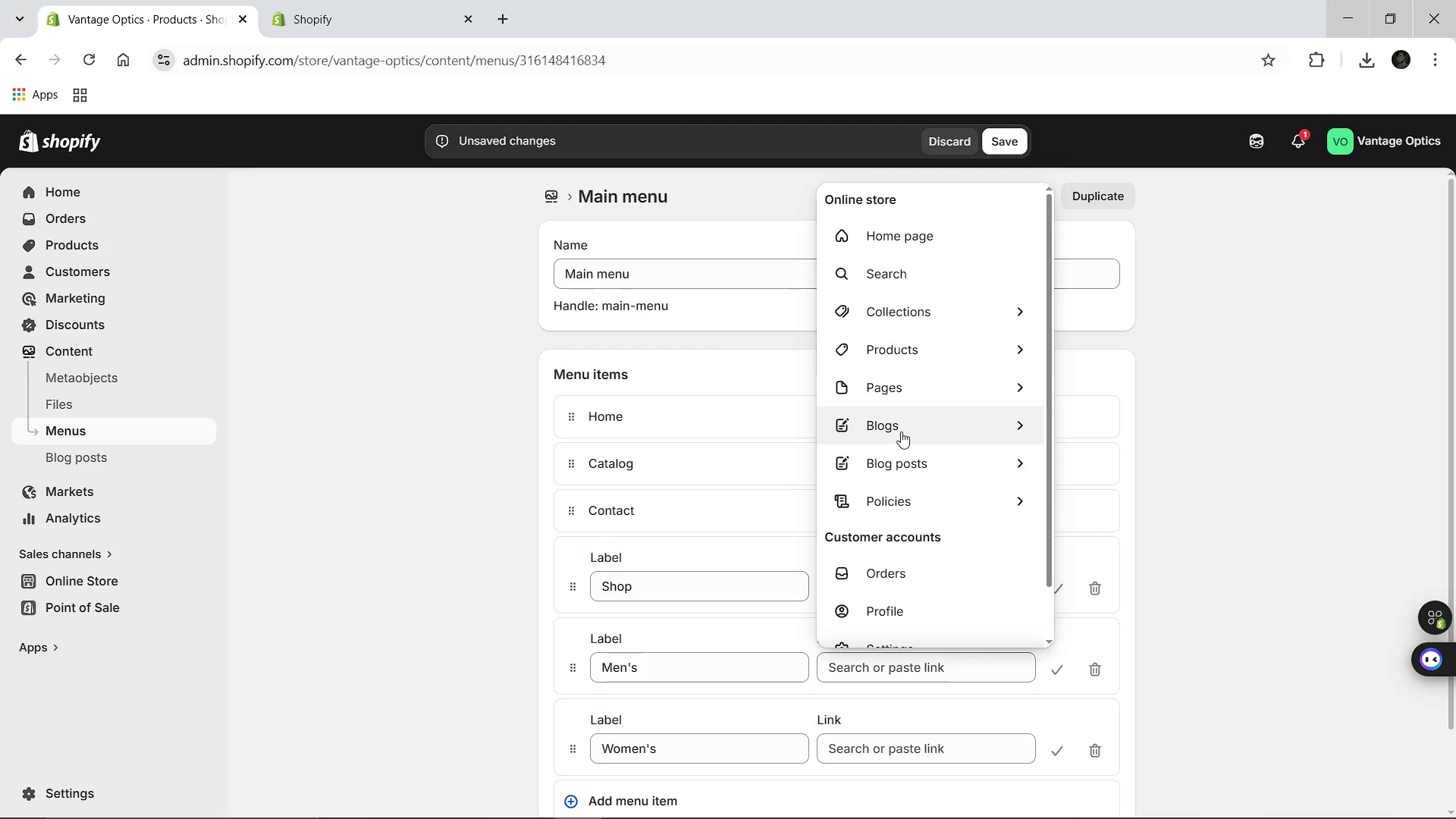 
left_click([1191, 623])
 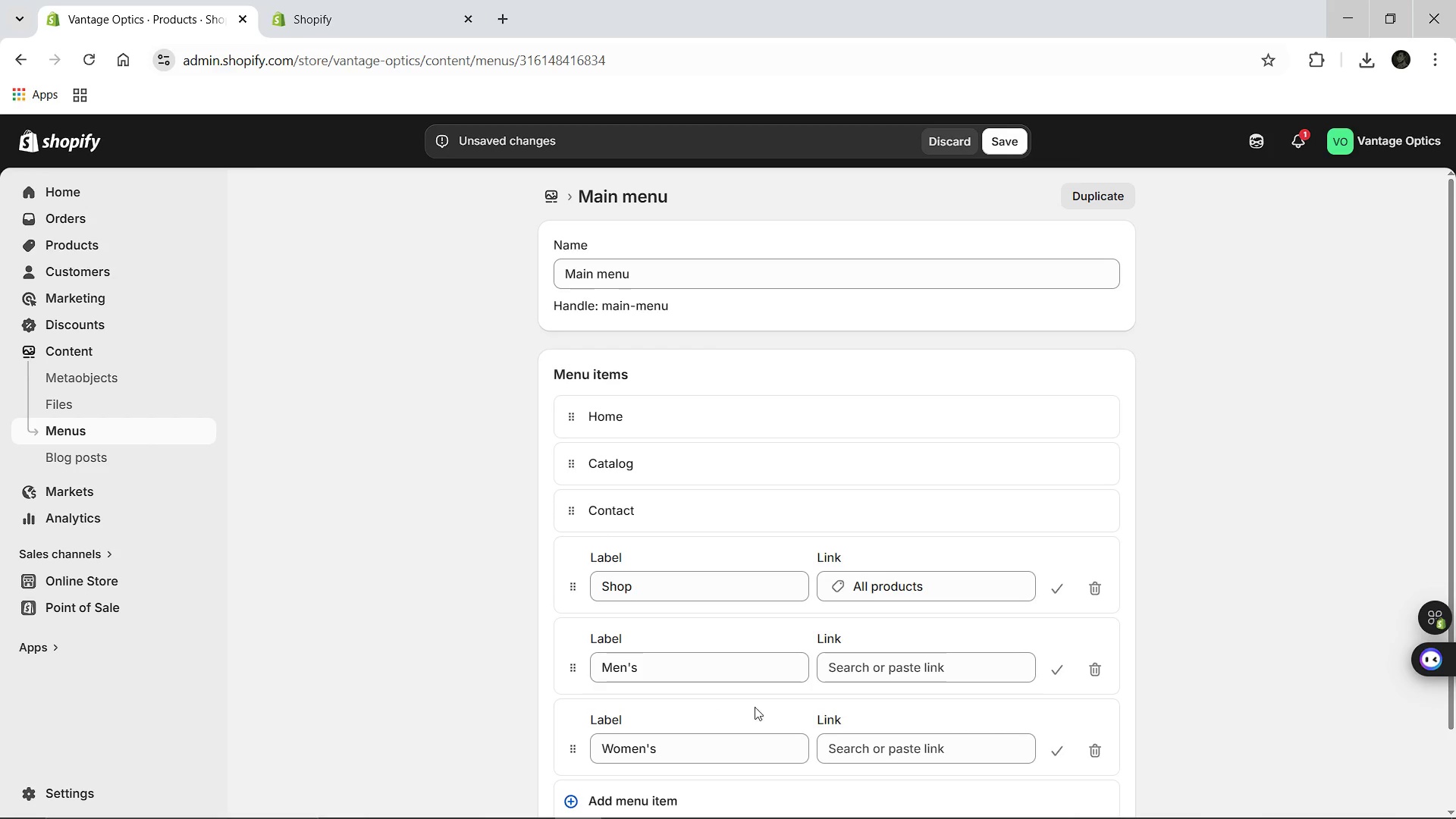 
wait(6.95)
 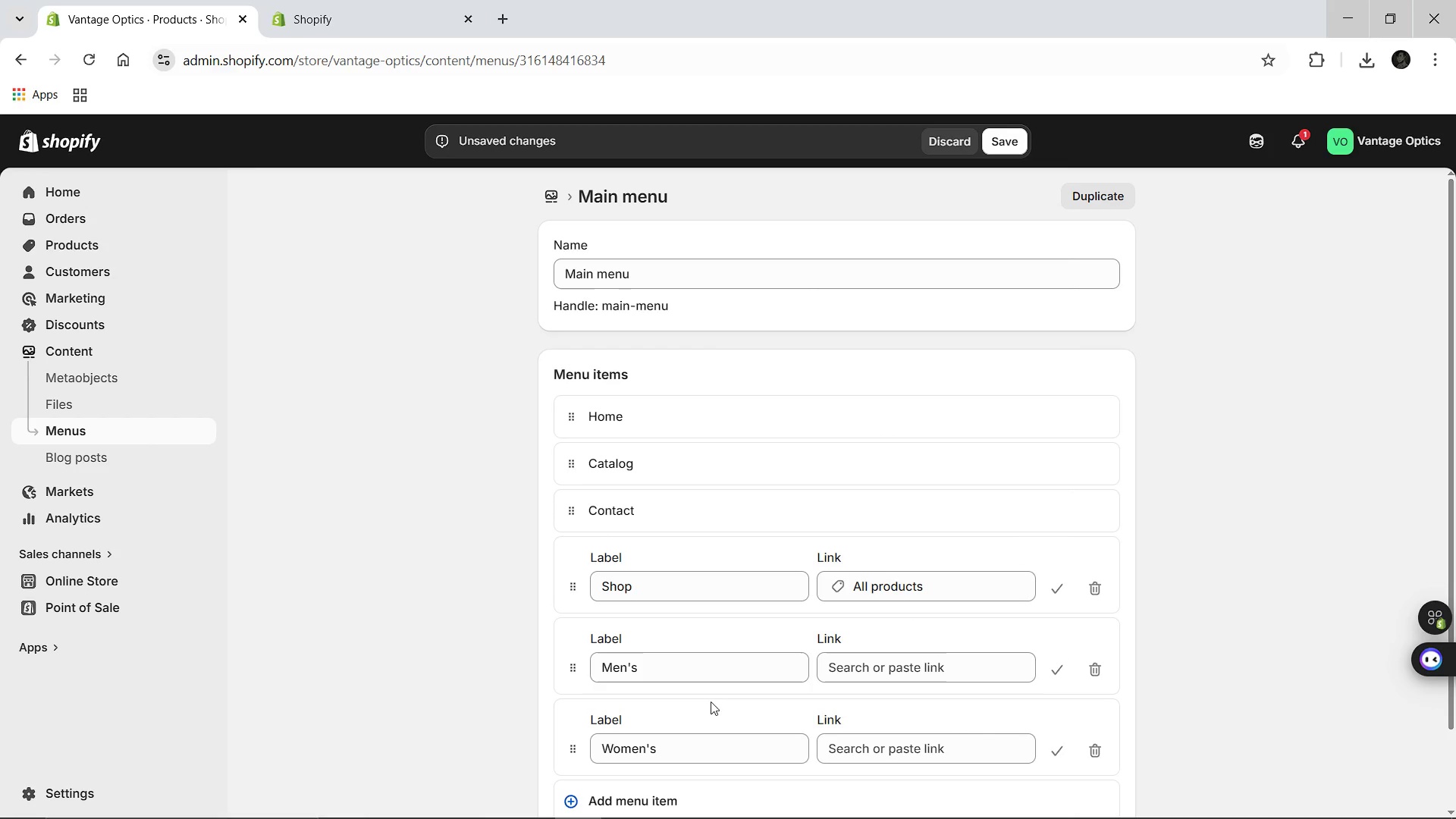 
left_click([918, 670])
 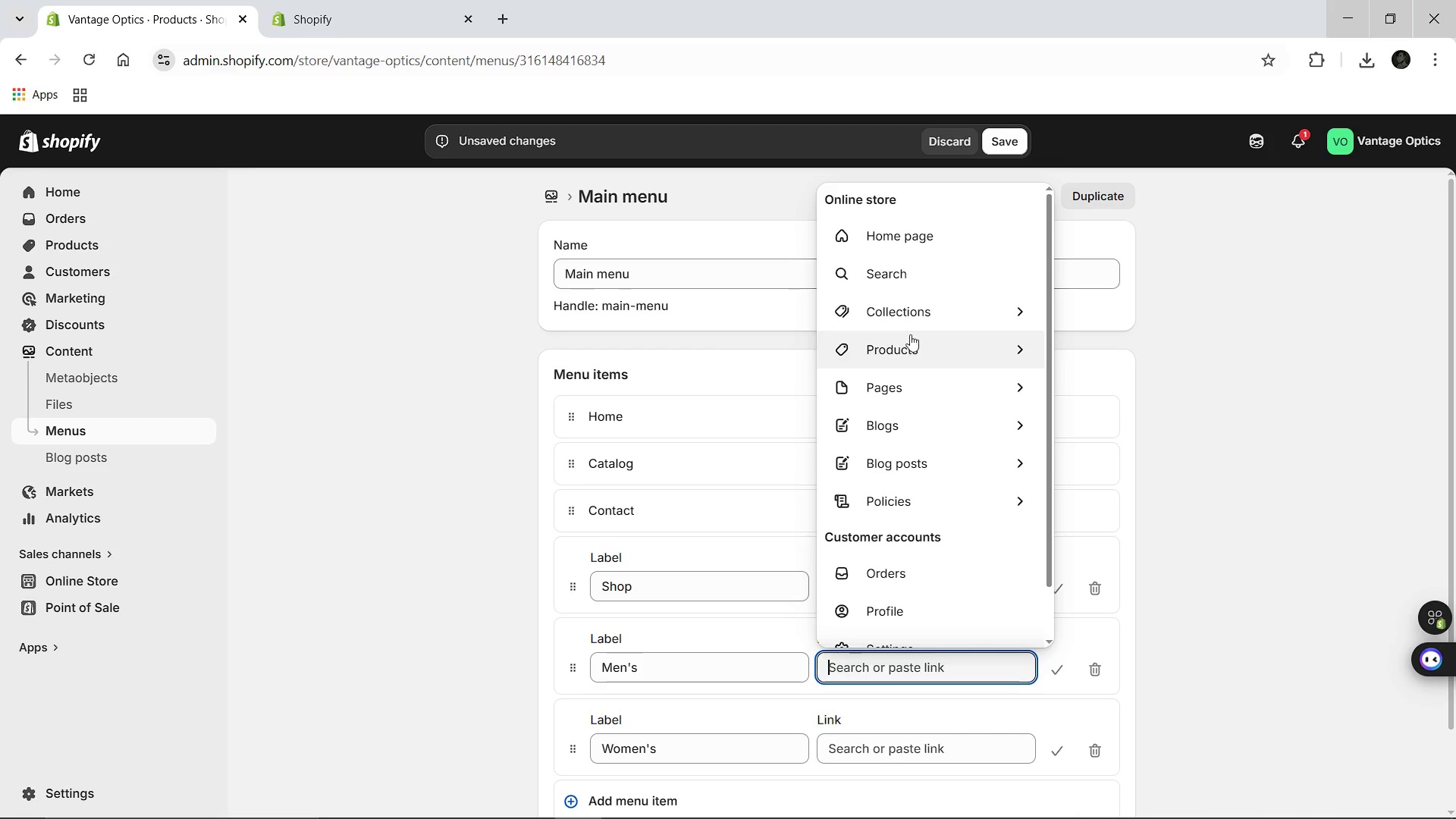 
left_click([908, 306])
 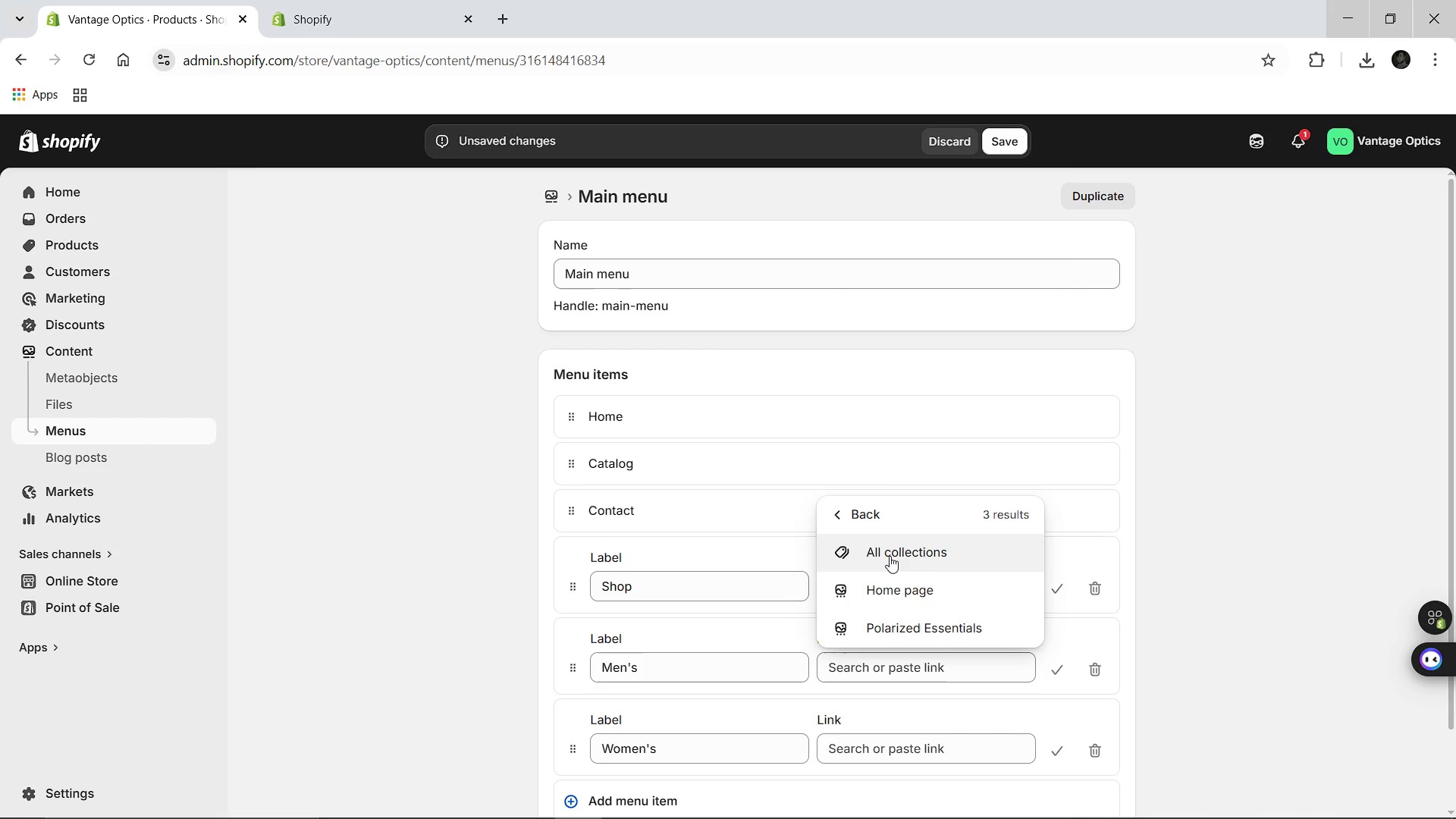 
left_click([890, 556])
 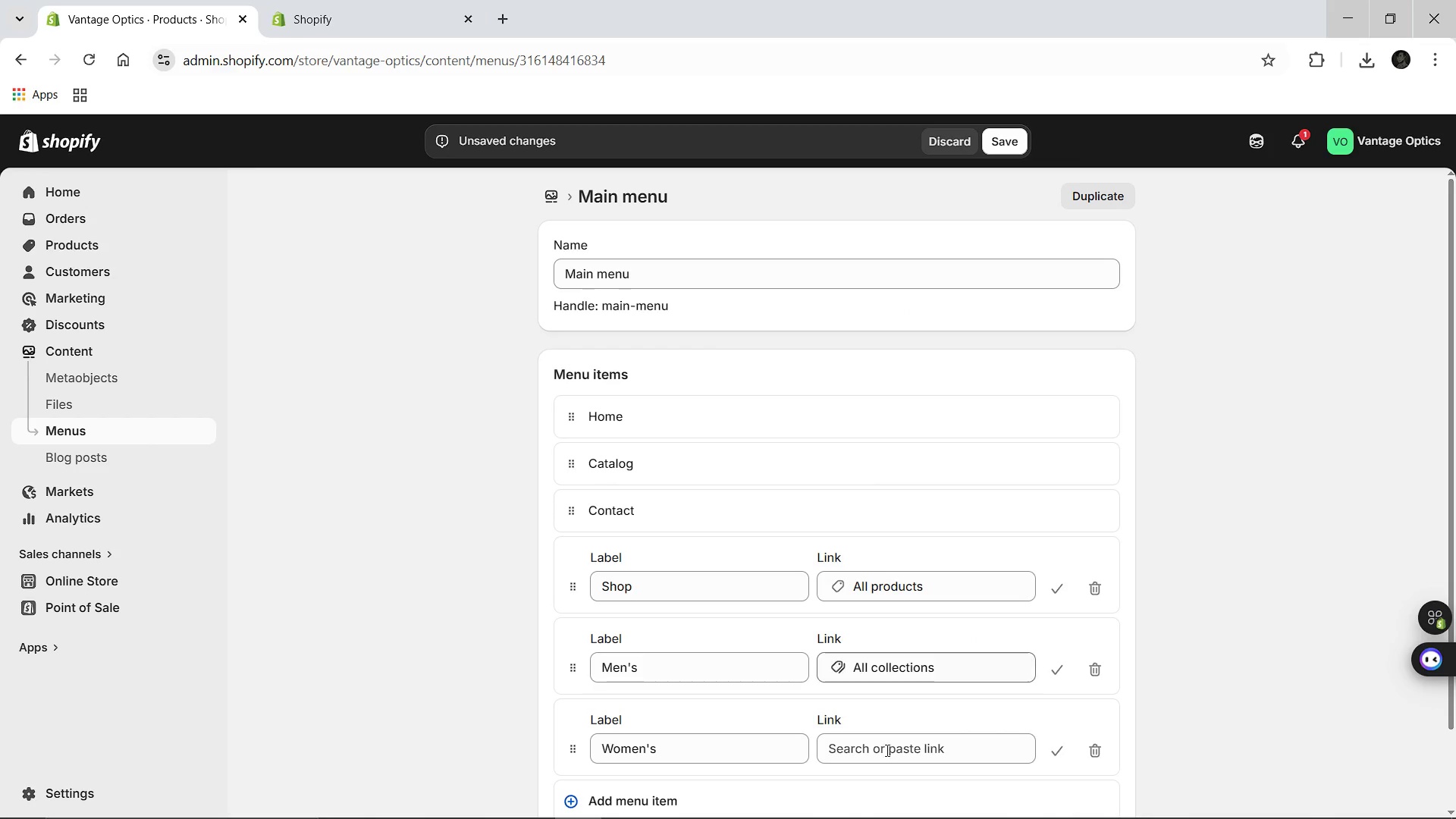 
wait(8.72)
 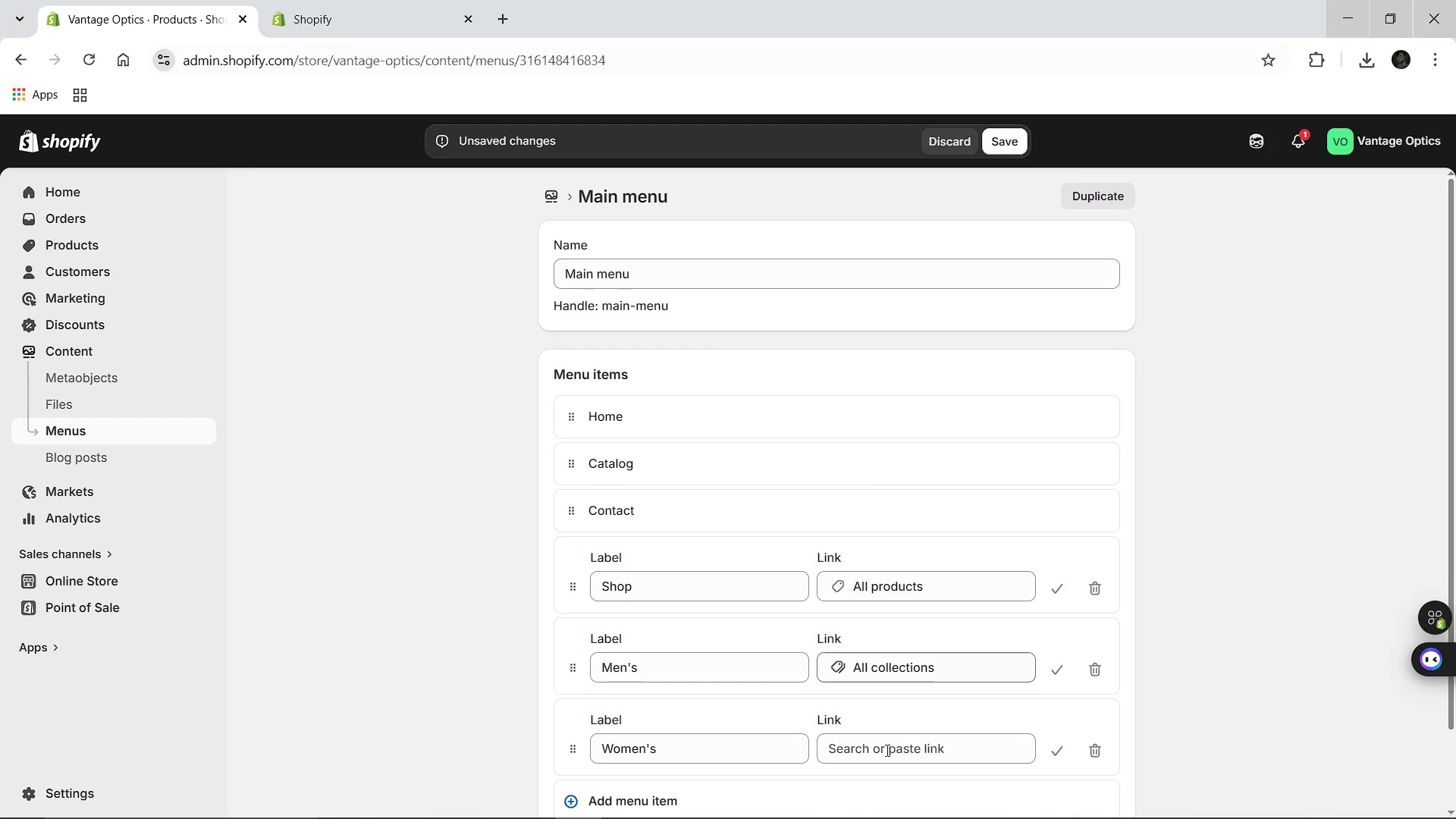 
left_click([879, 743])
 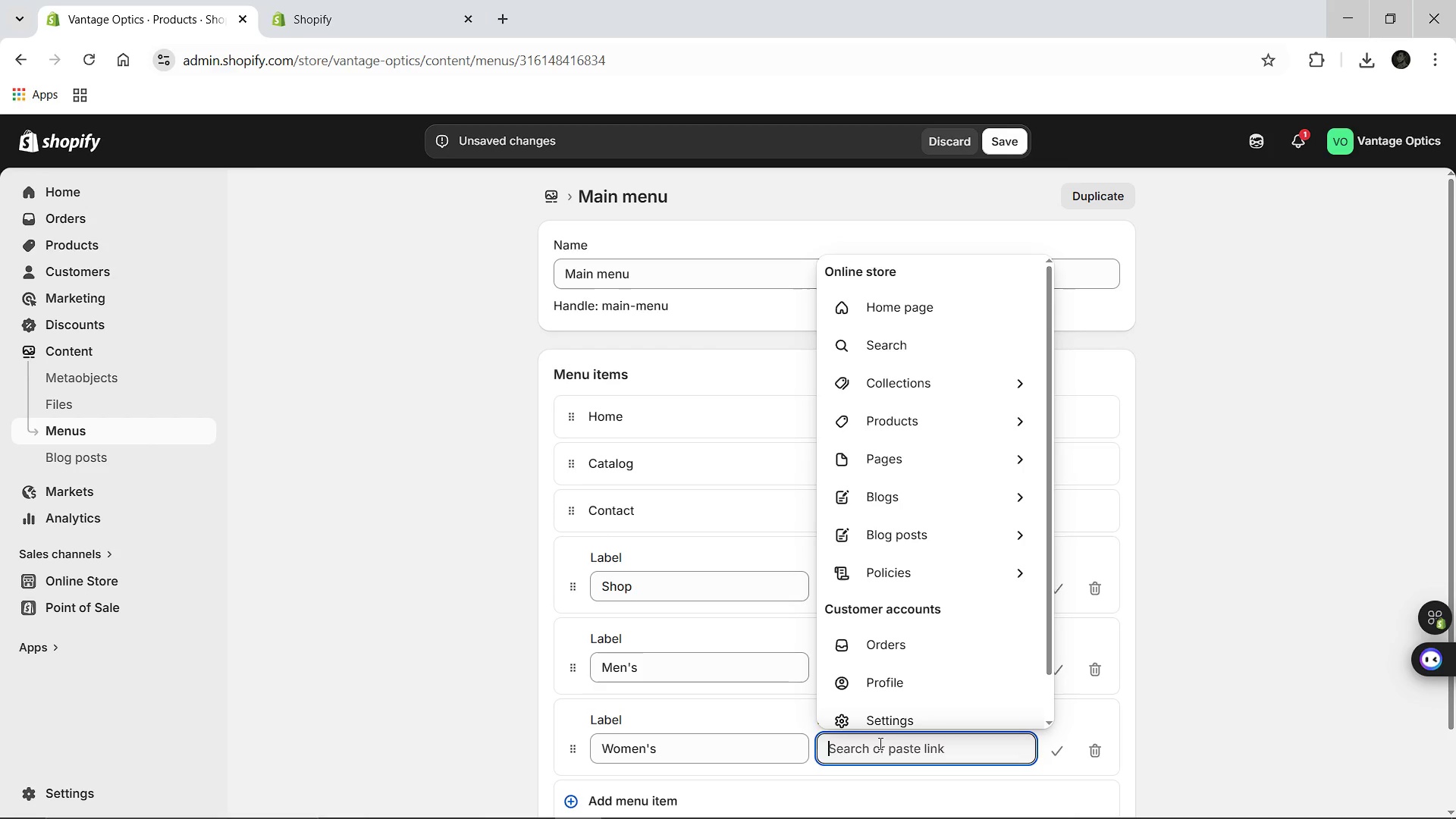 
wait(12.45)
 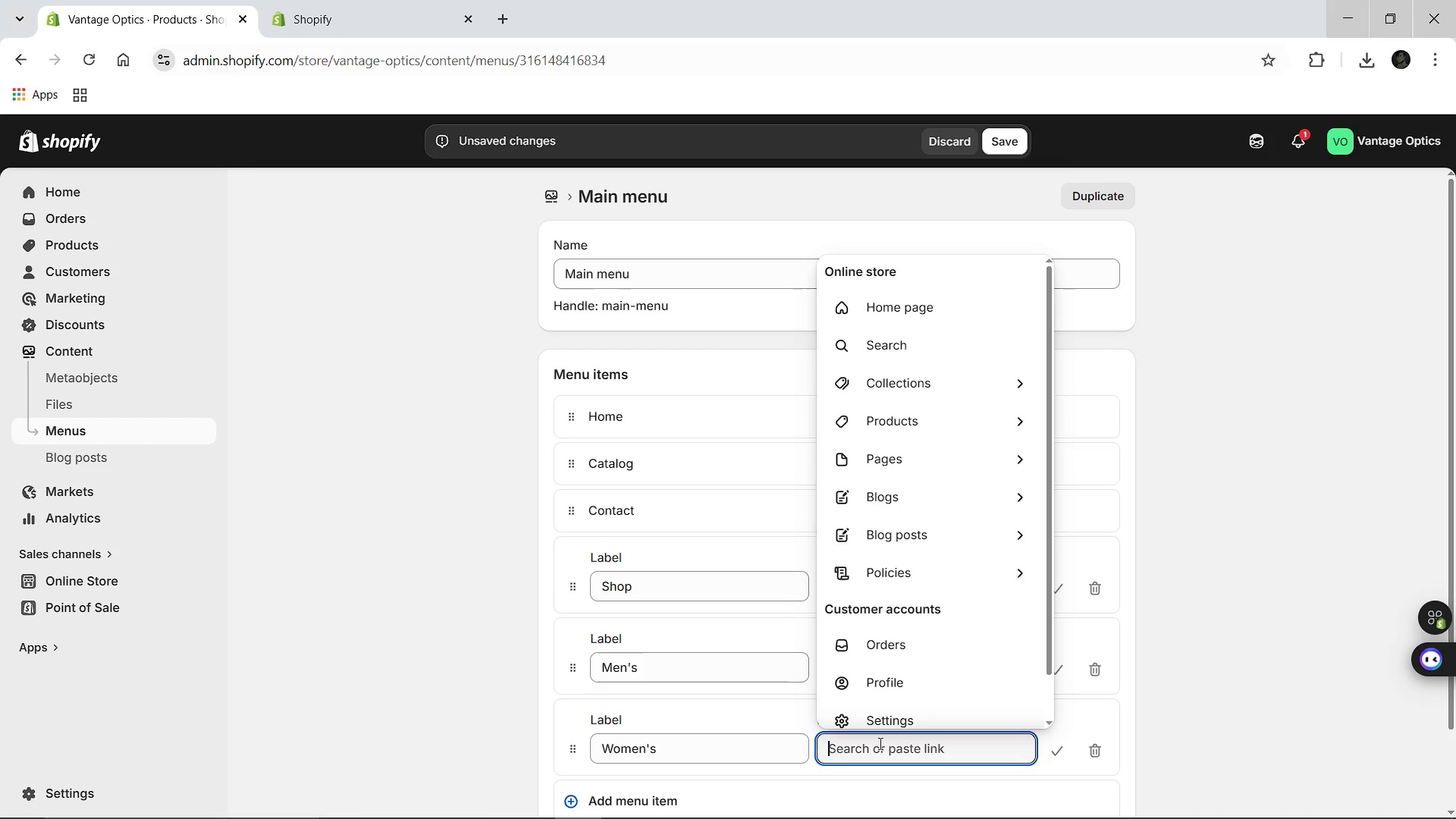 
left_click([1163, 623])
 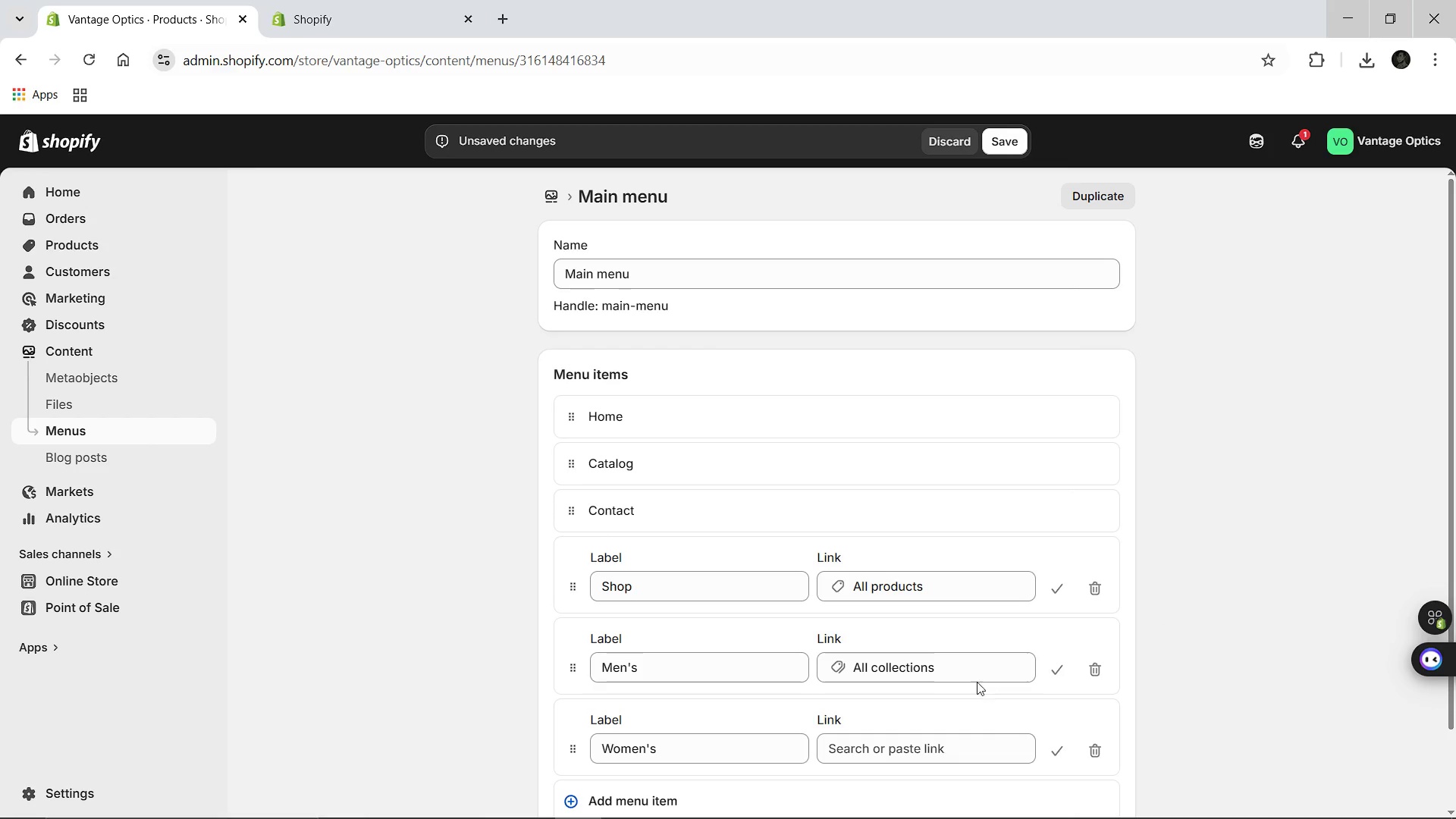 
left_click([974, 675])
 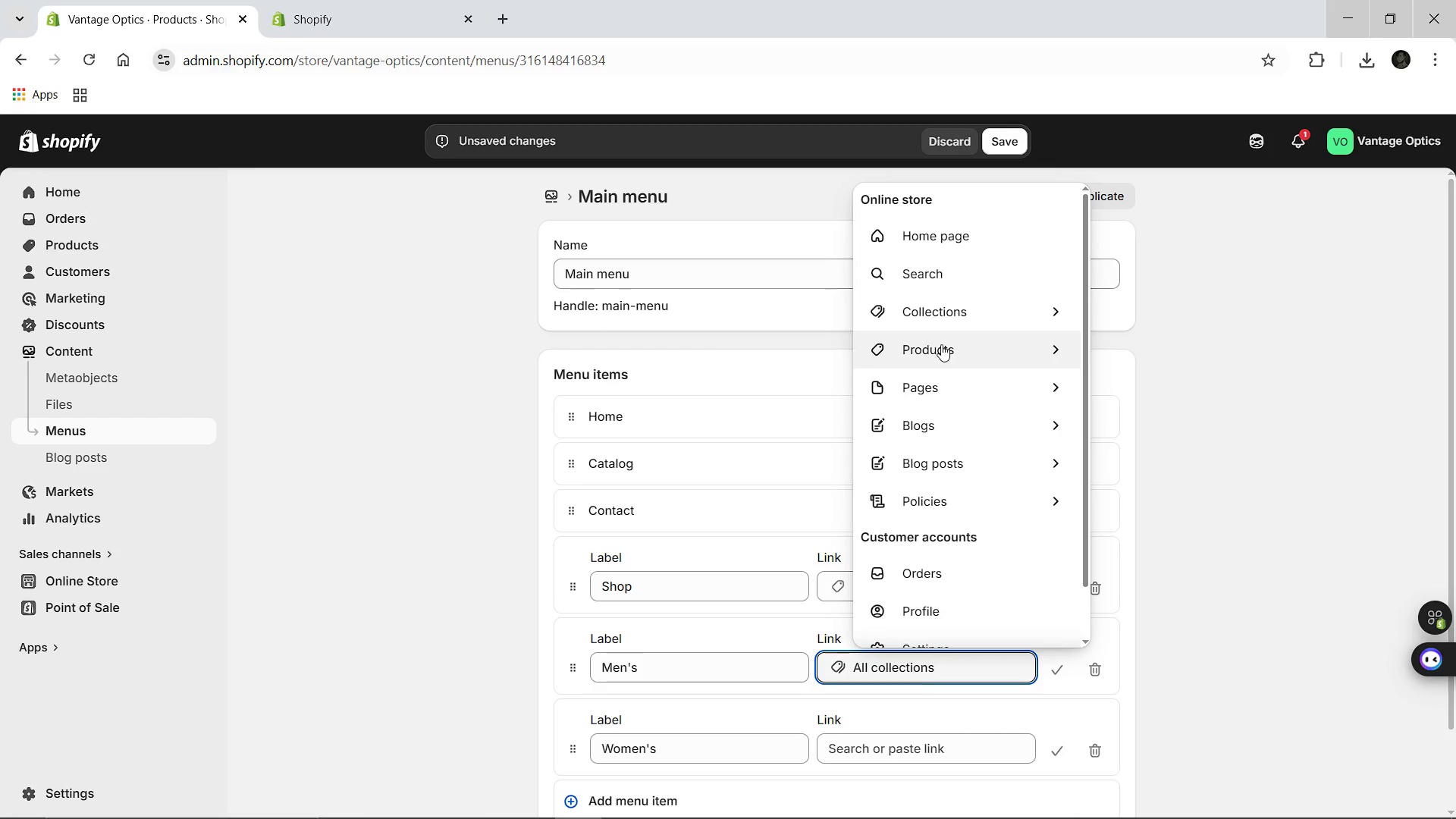 
left_click([949, 354])
 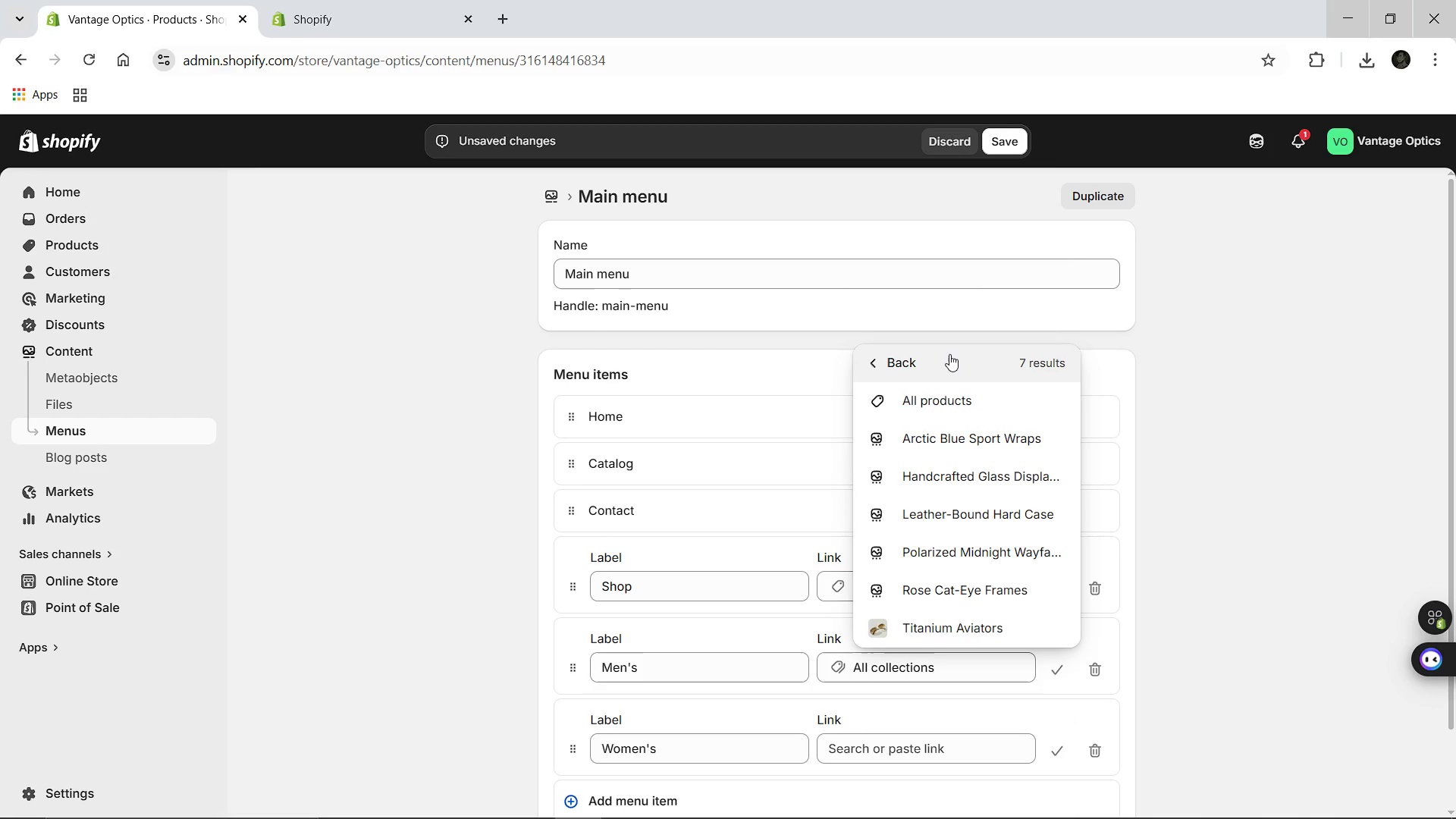 
wait(7.76)
 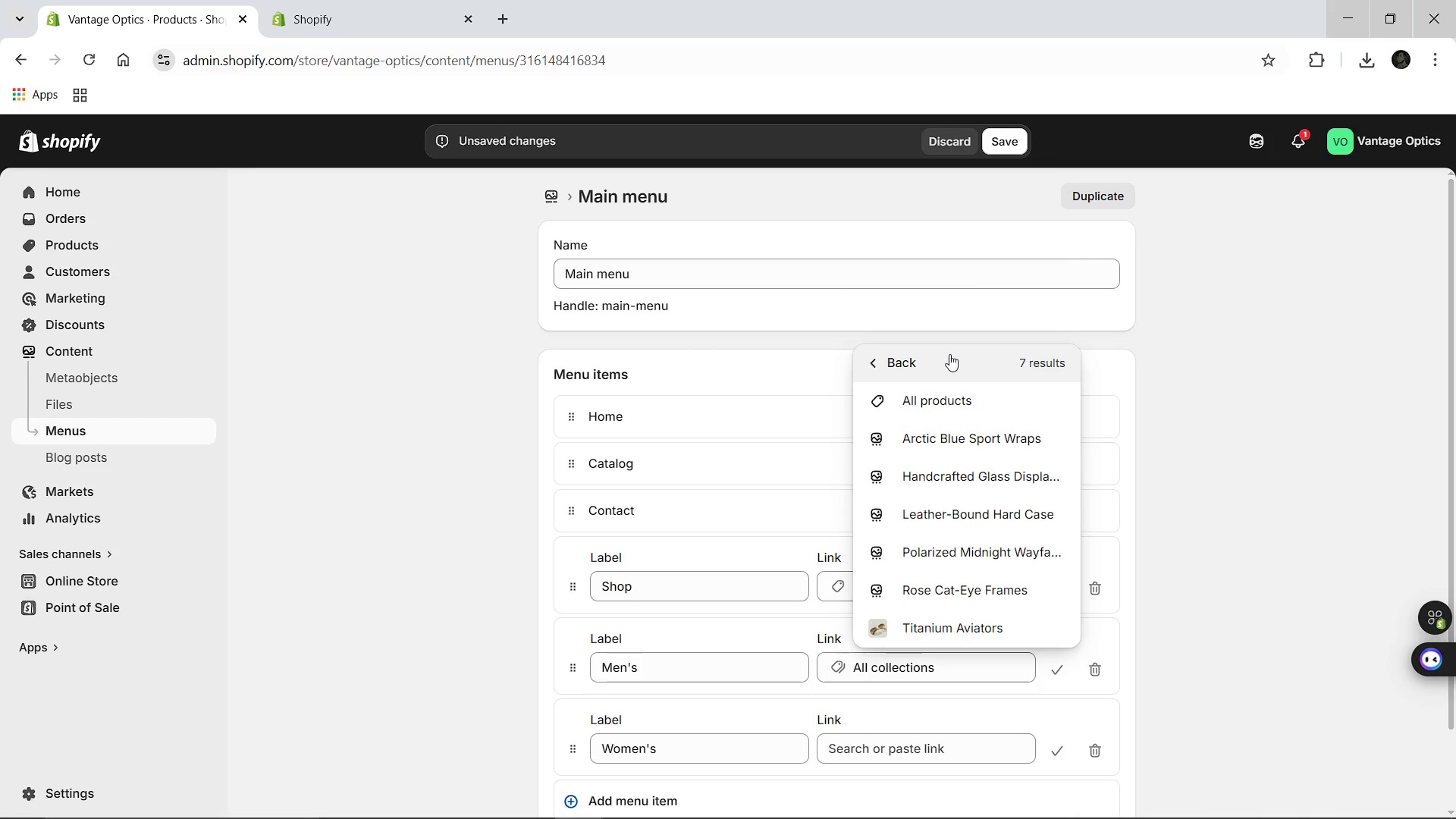 
left_click([873, 366])
 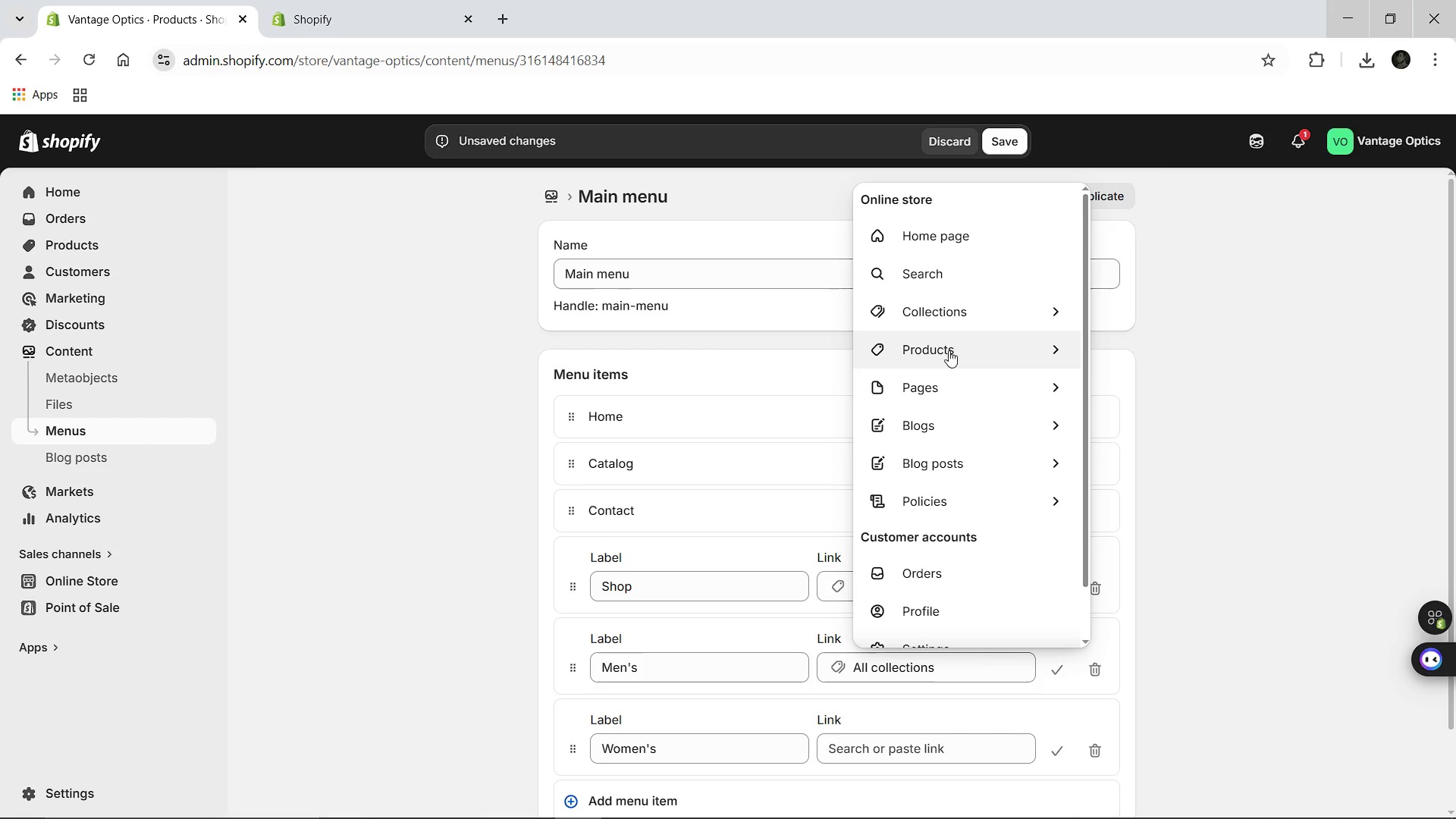 
left_click([950, 350])
 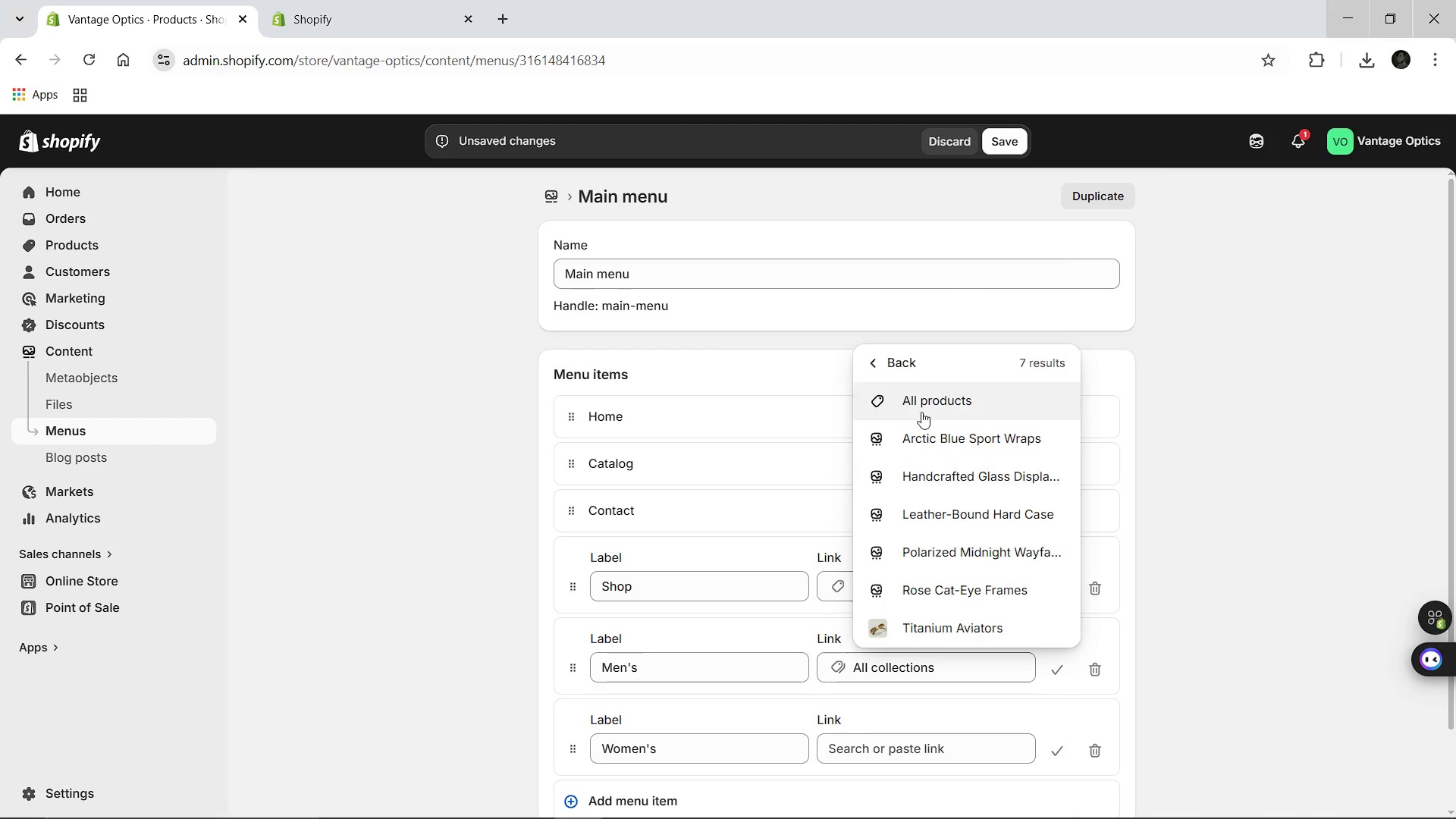 
left_click([921, 401])
 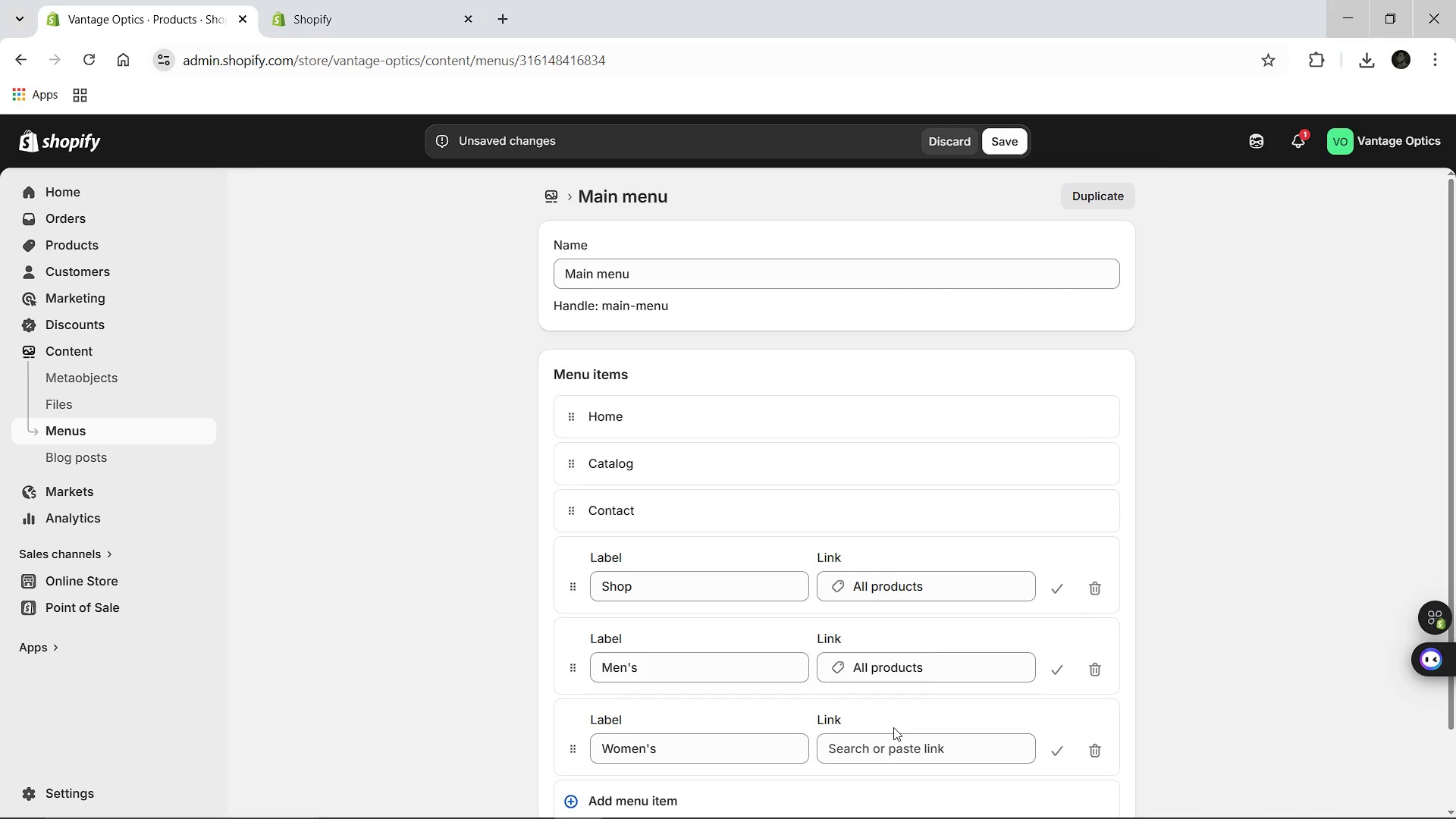 
wait(9.11)
 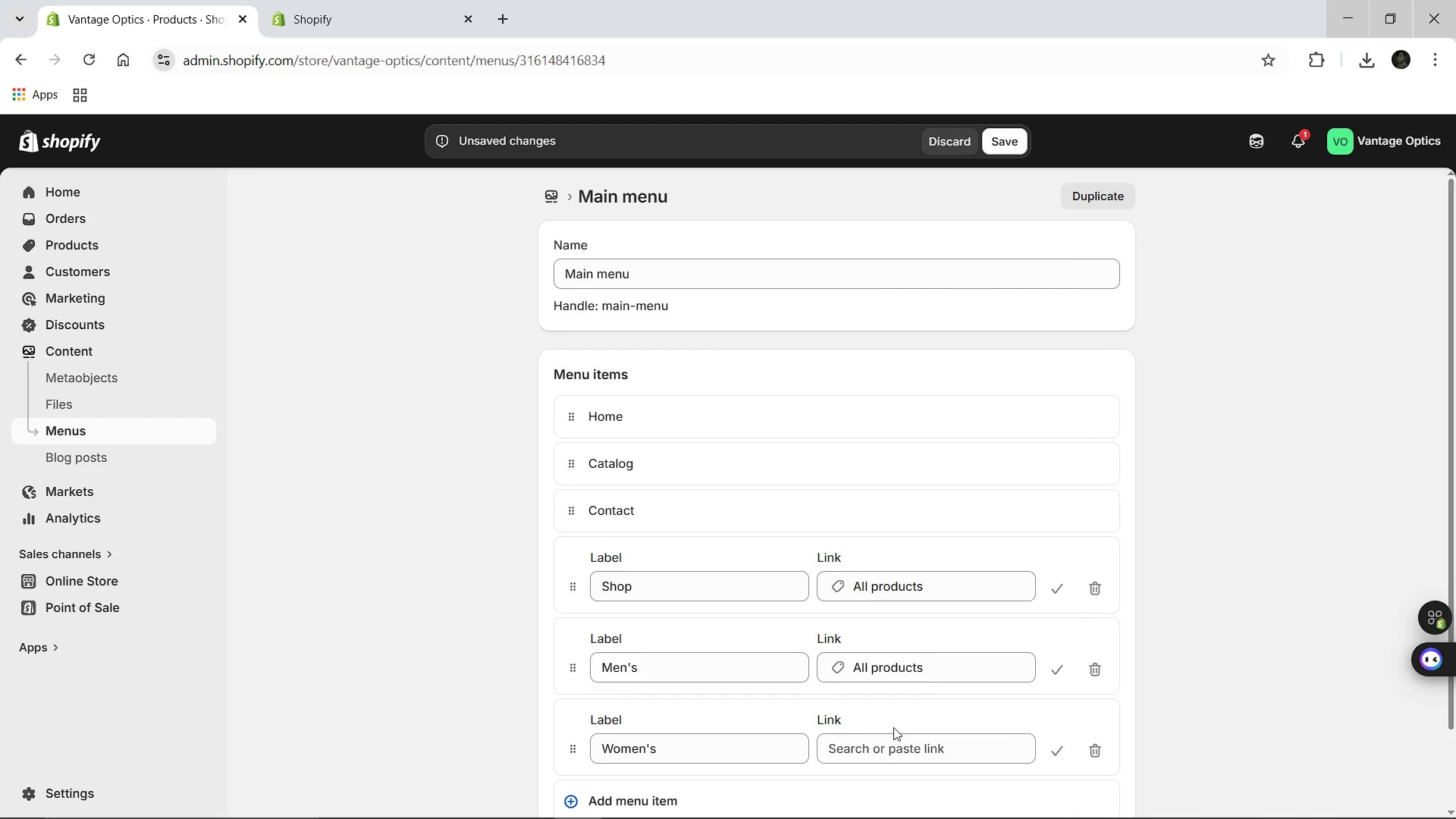 
left_click([893, 691])
 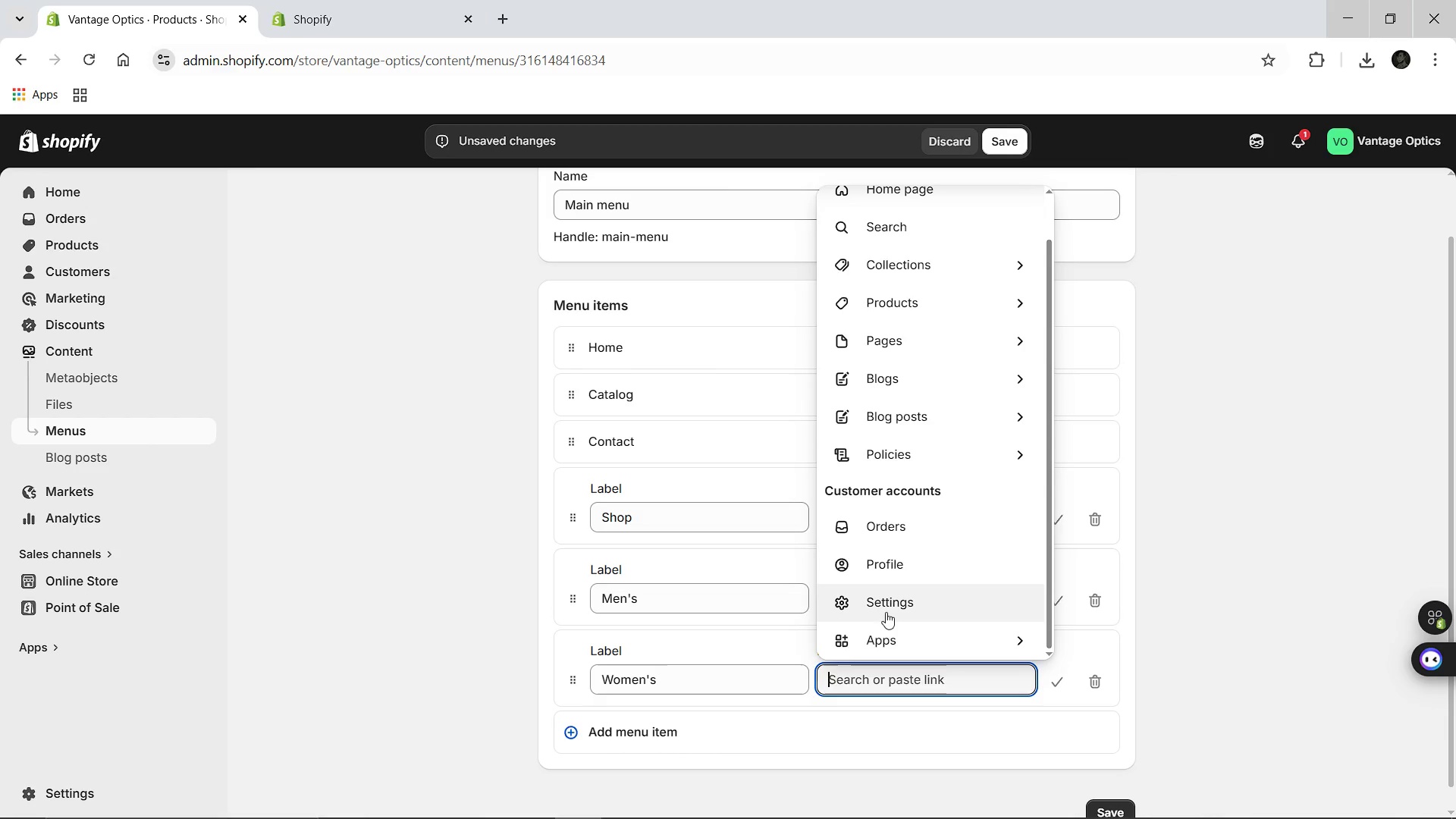 
wait(17.05)
 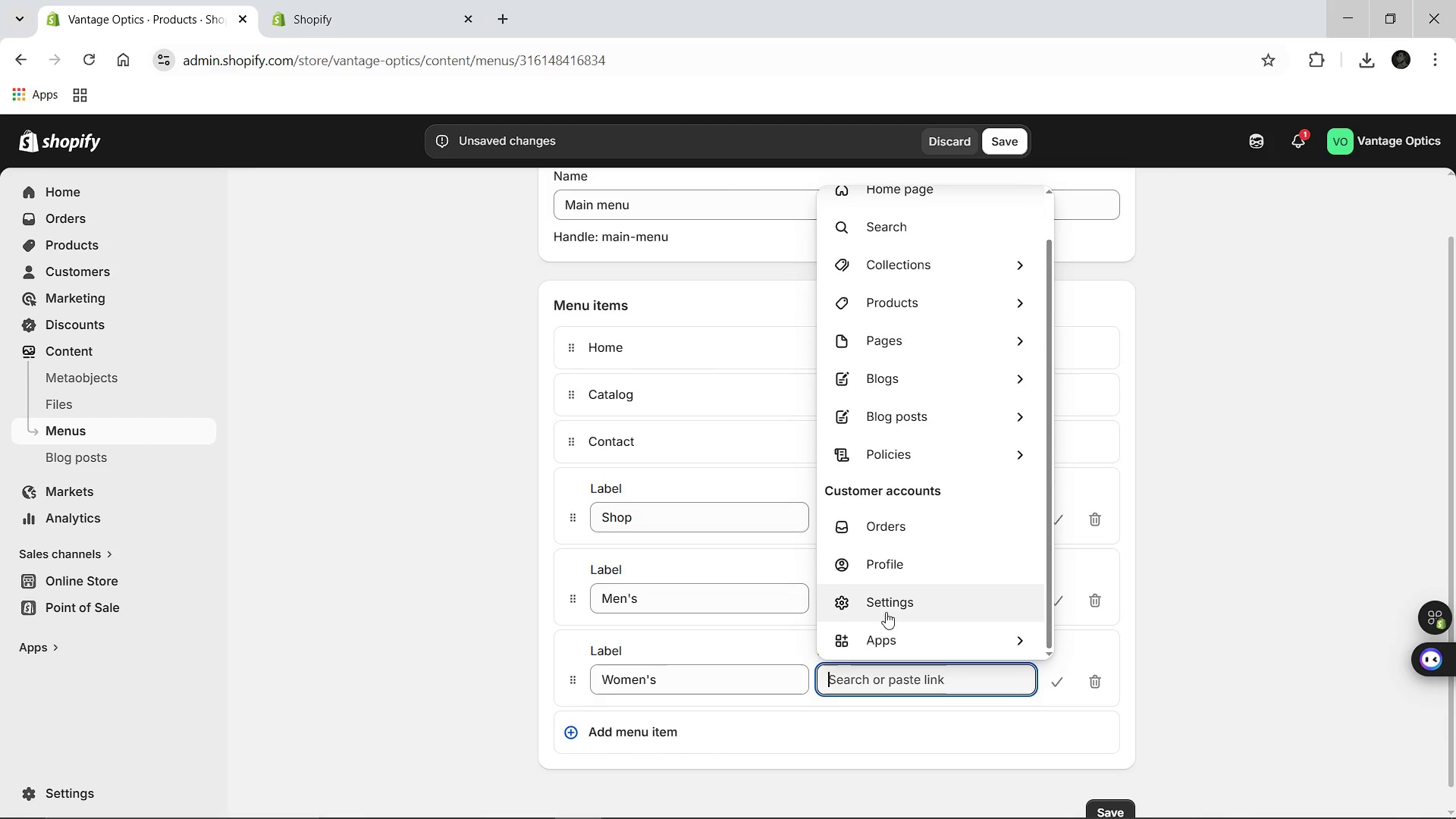 
left_click([894, 598])
 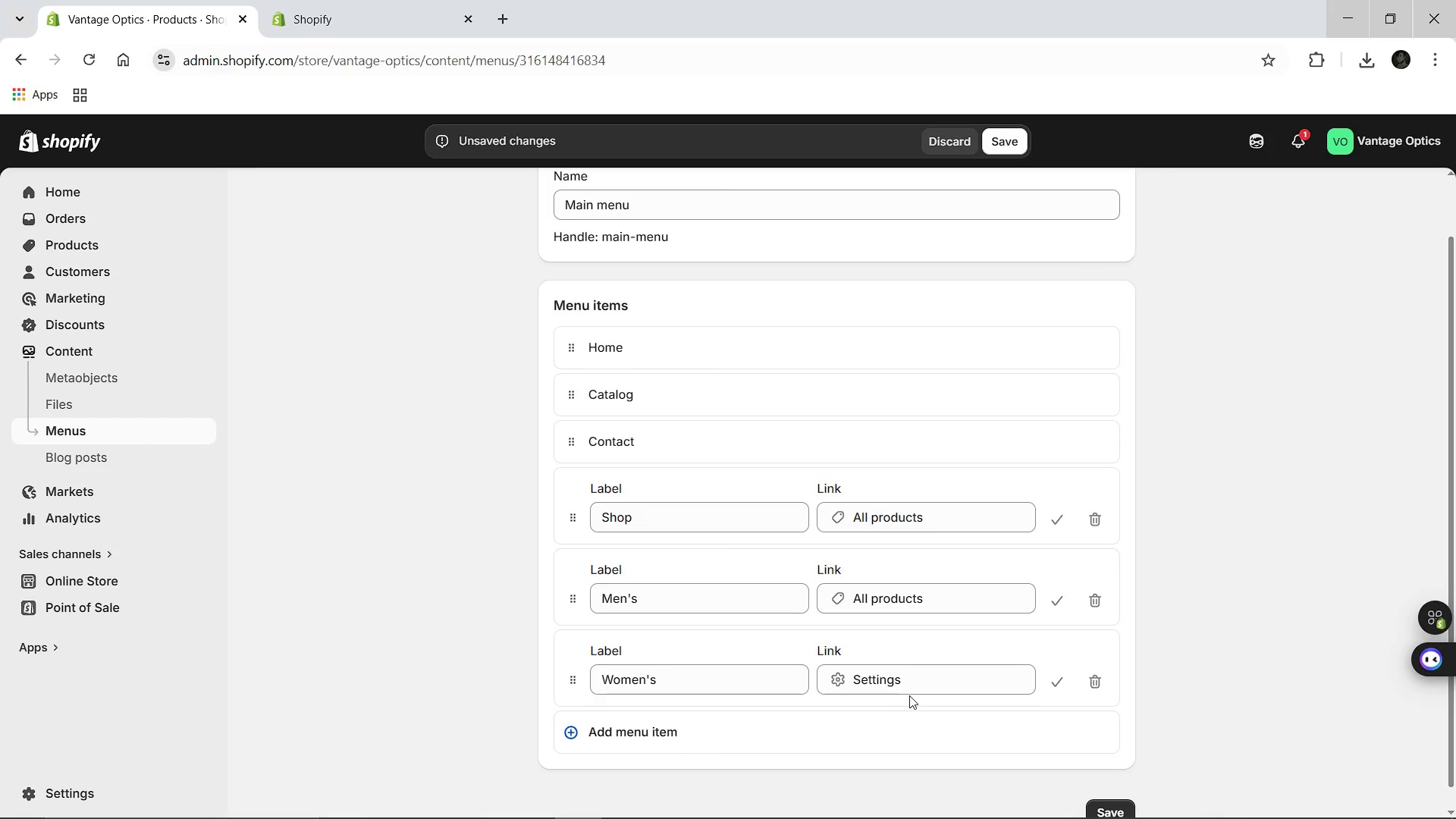 
left_click([917, 686])
 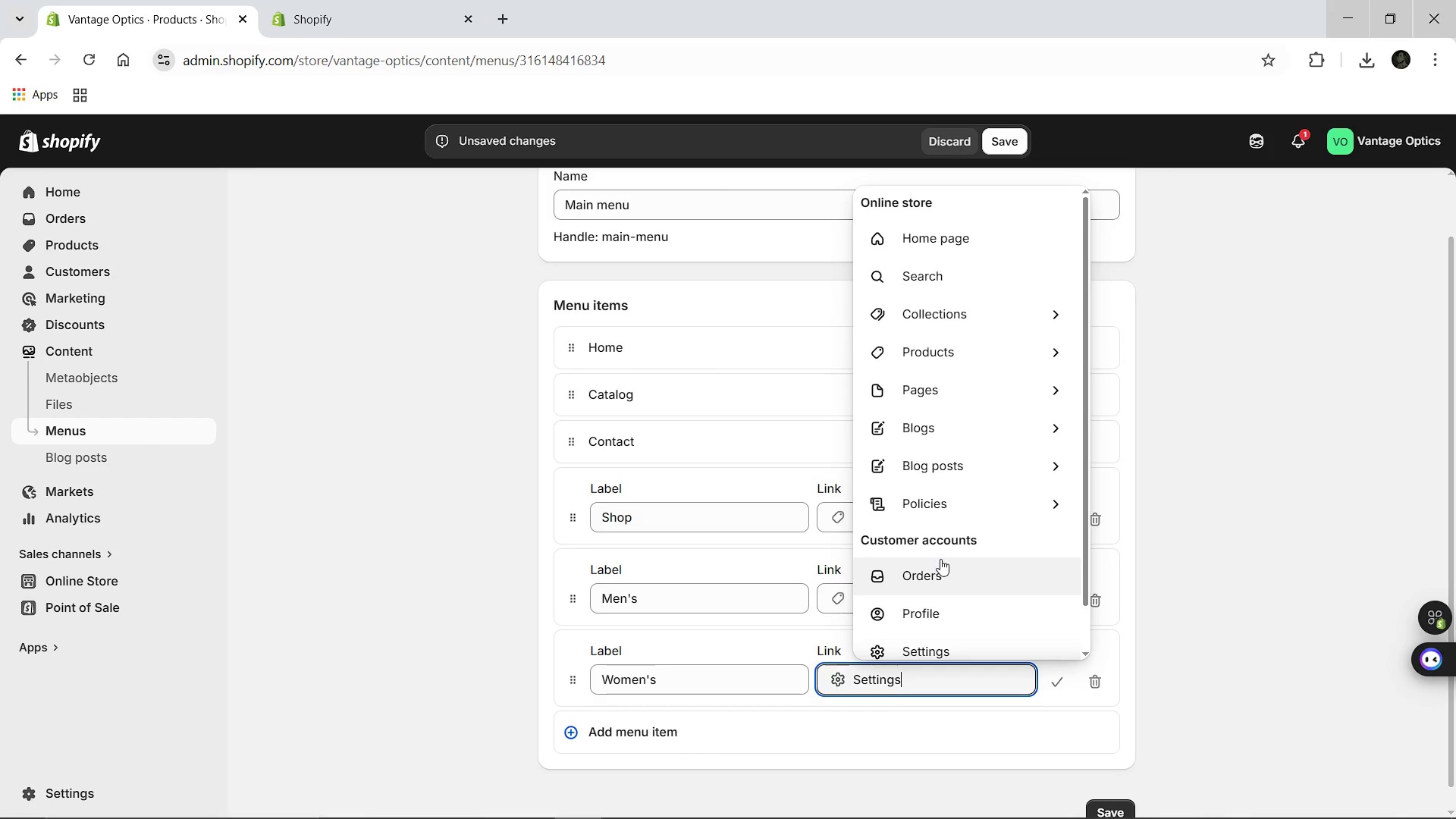 
wait(14.59)
 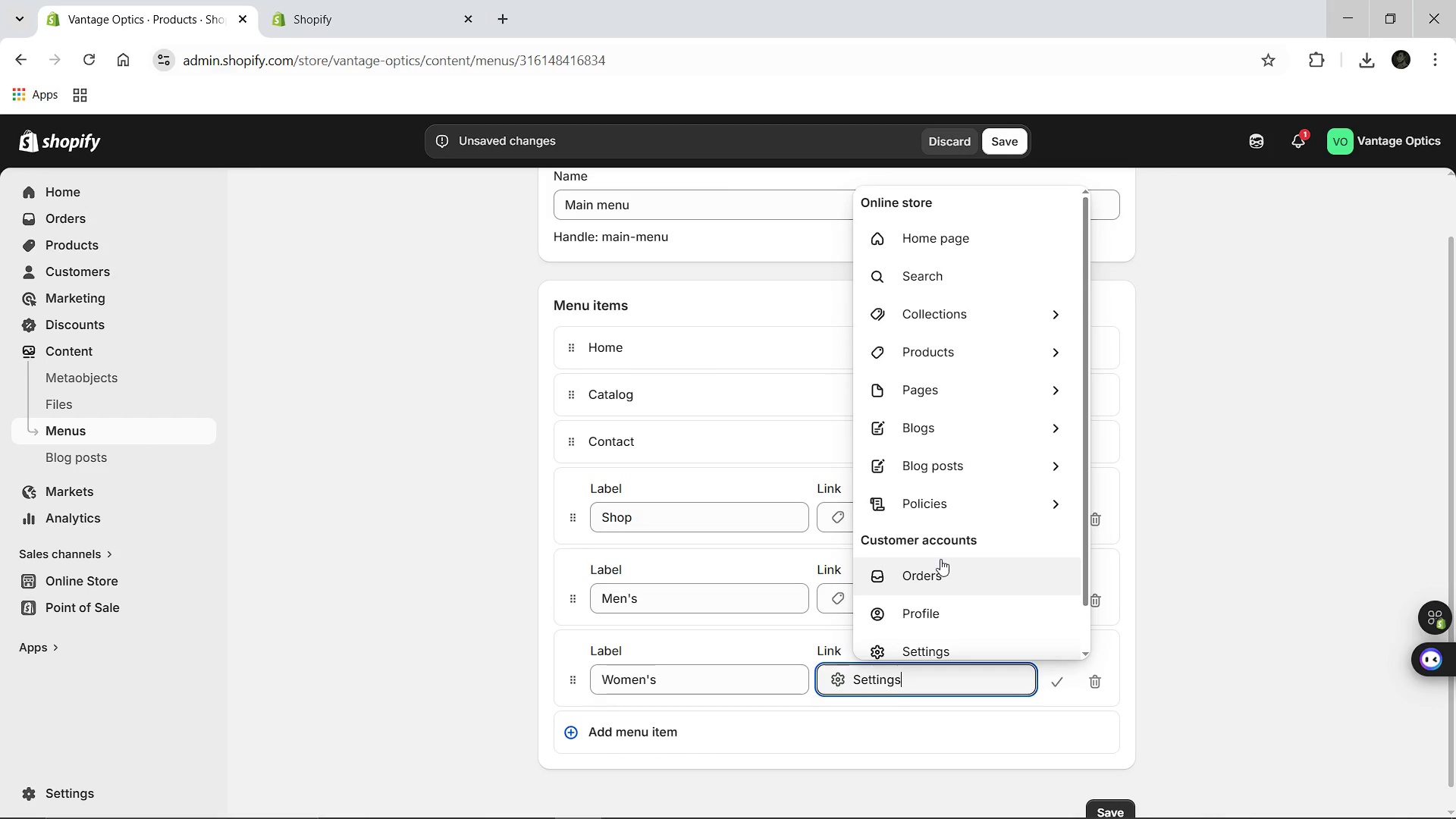 
left_click([965, 324])
 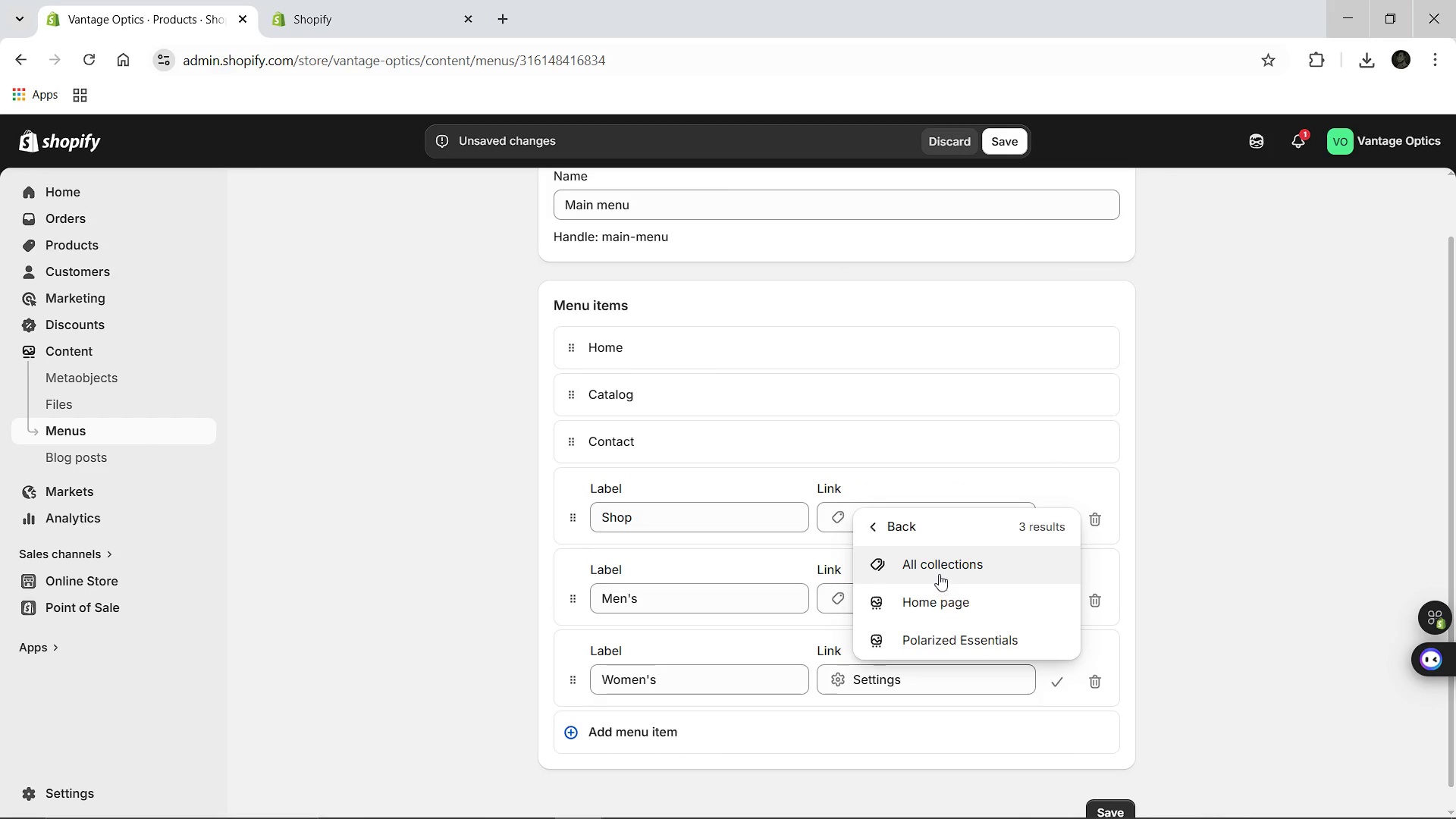 
left_click([939, 570])
 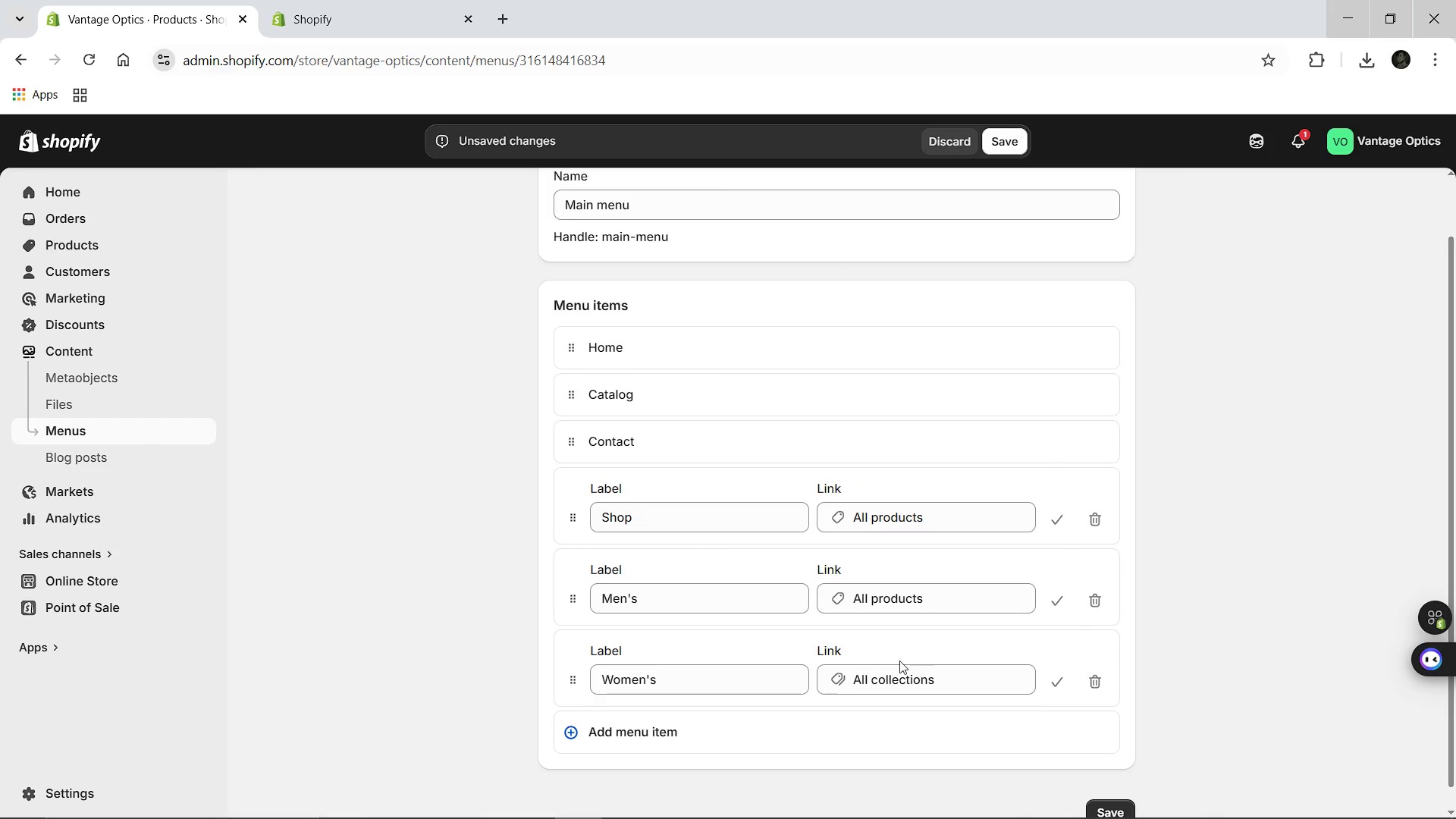 
left_click([893, 663])
 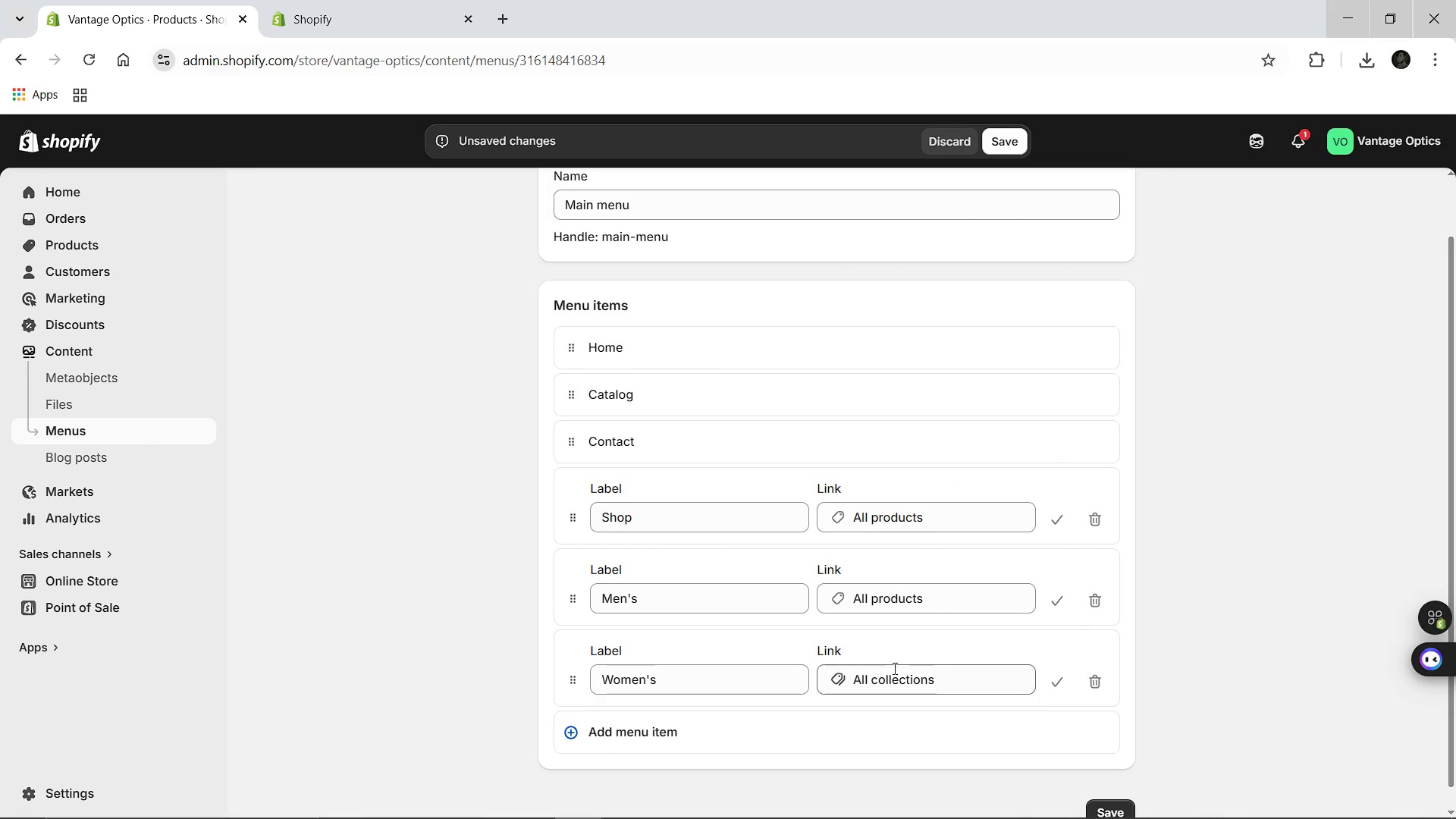 
left_click([893, 668])
 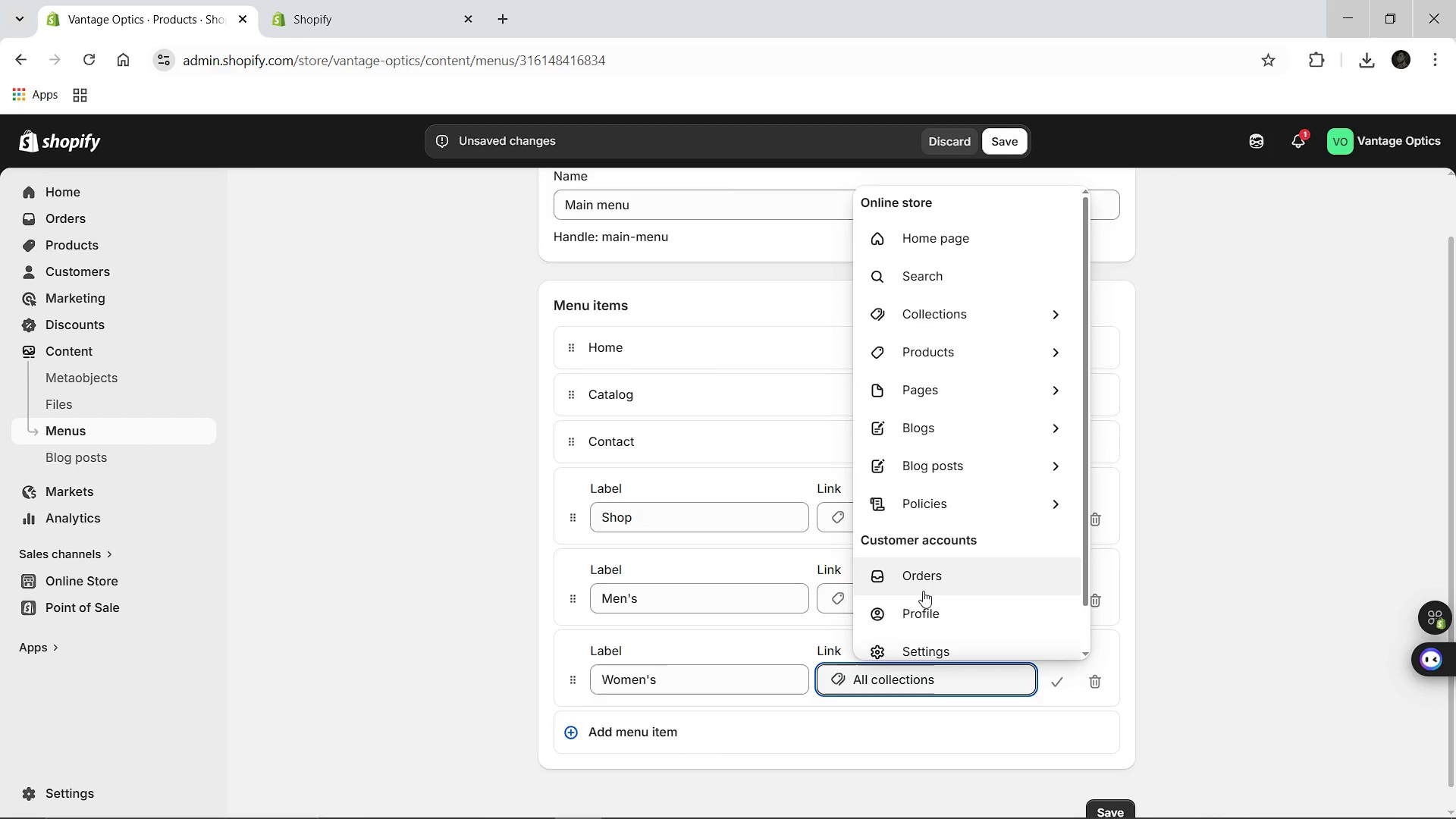 
wait(7.89)
 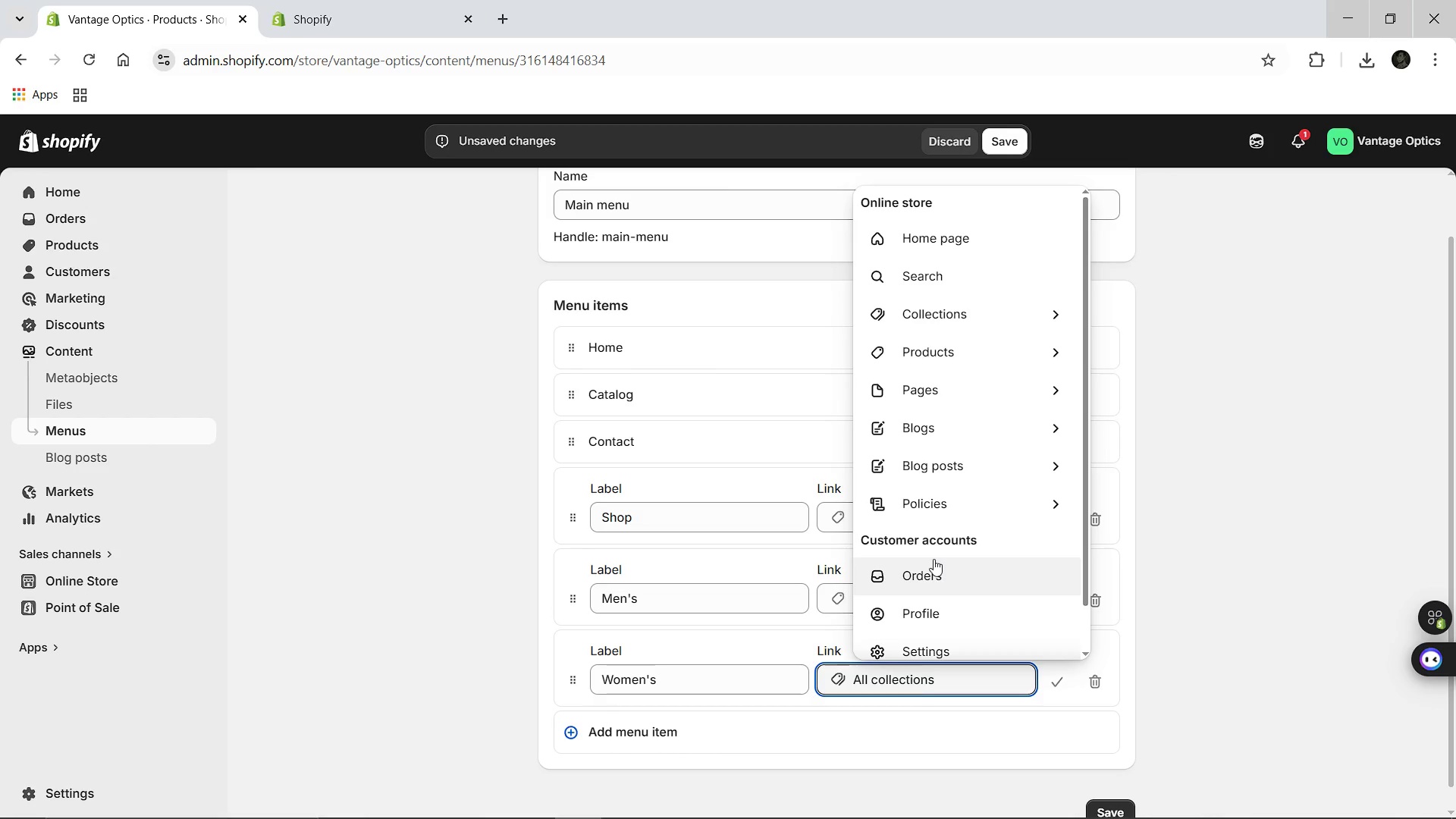 
left_click([1188, 573])
 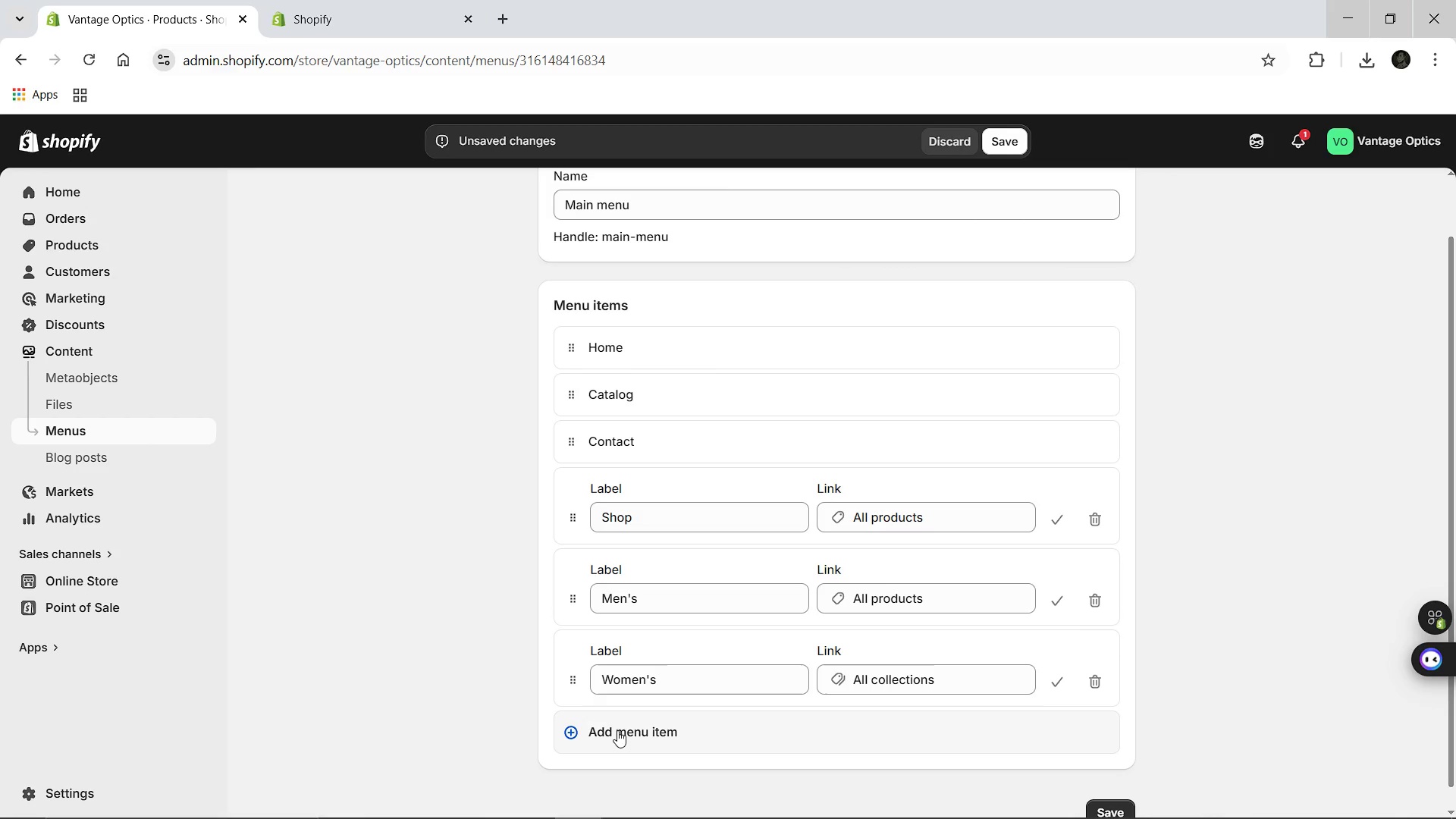 
wait(22.62)
 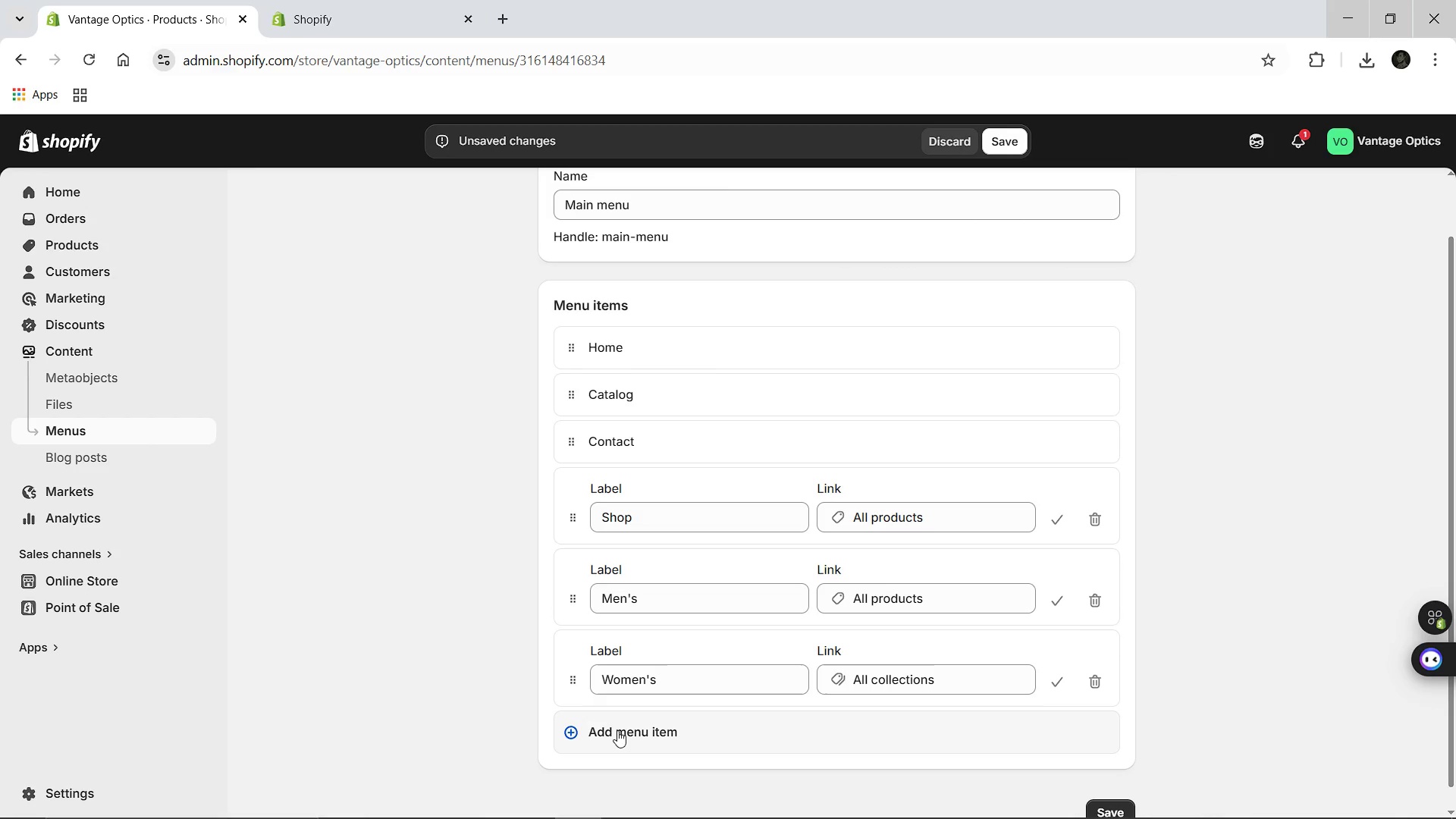 
left_click([939, 150])
 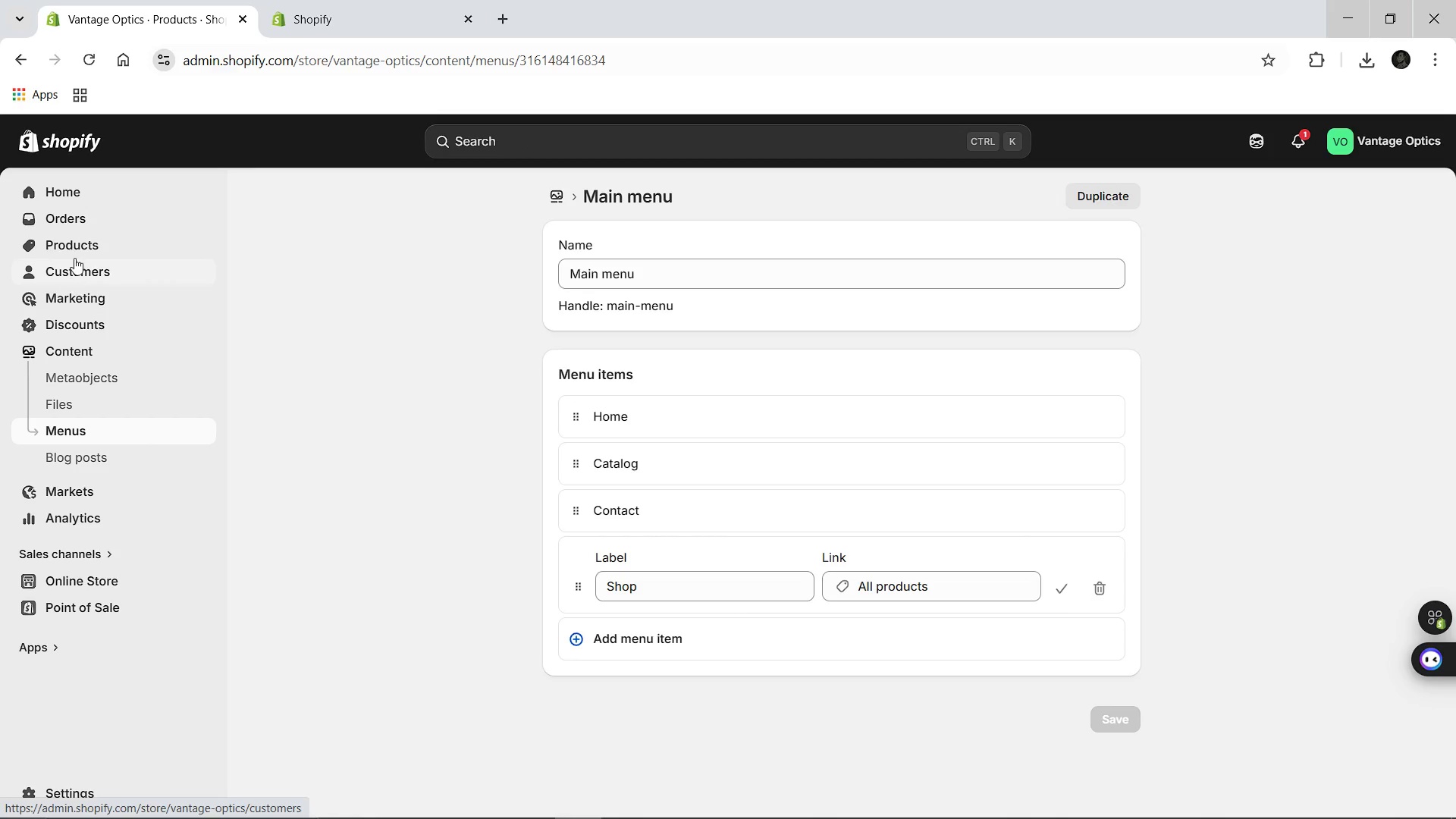 
left_click([74, 240])
 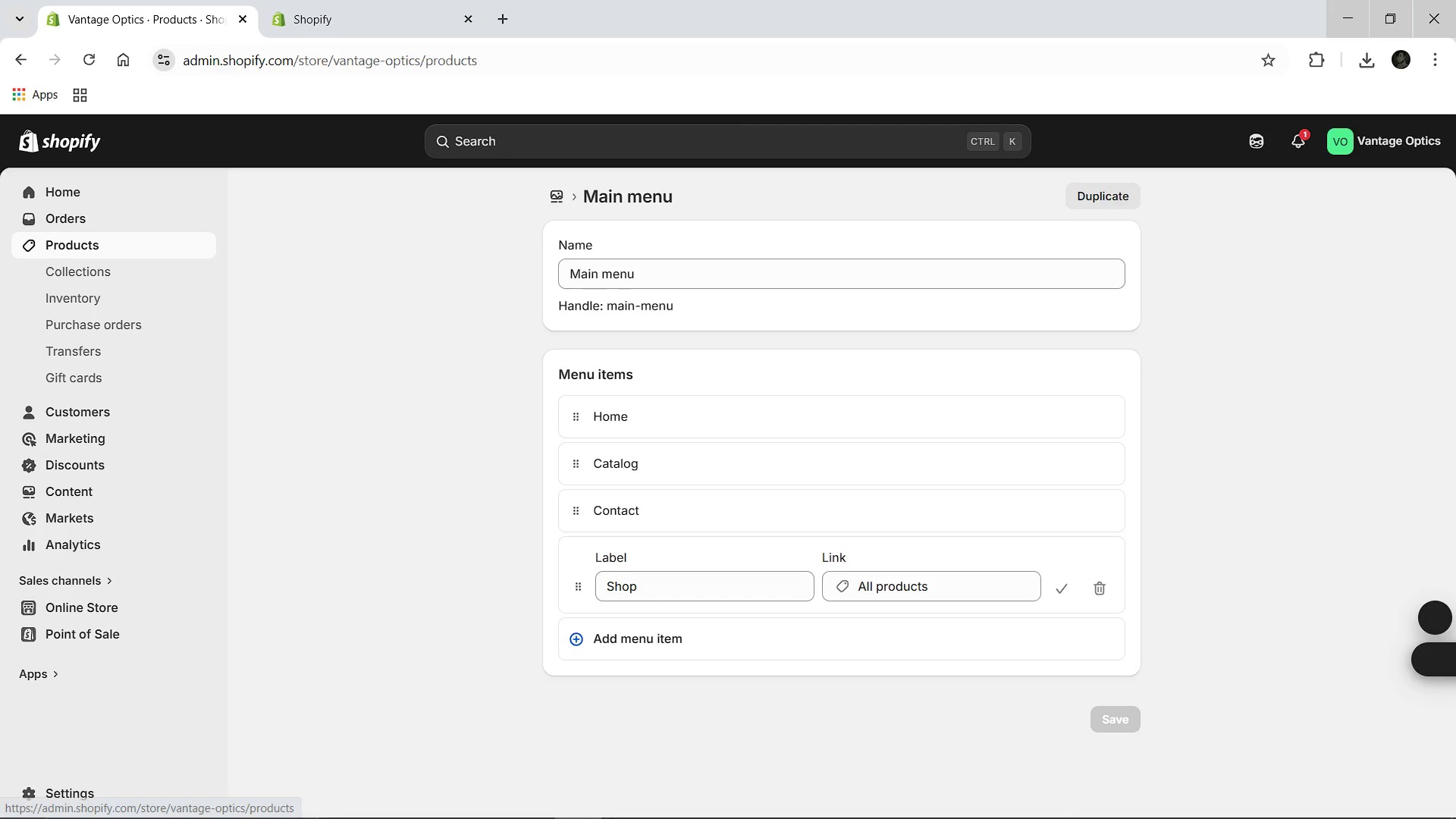 
left_click([726, 800])